 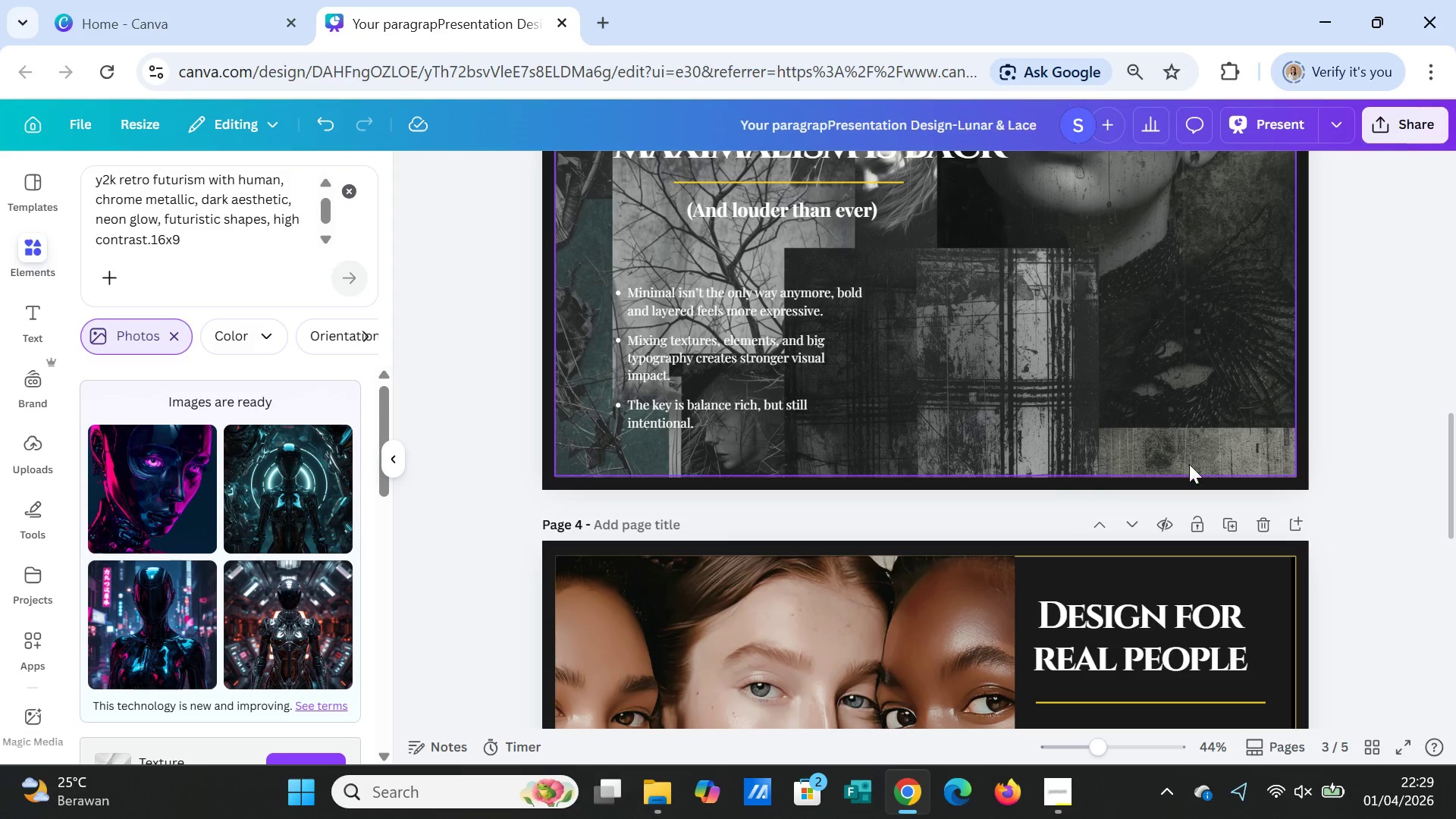 
scroll: coordinate [987, 566], scroll_direction: down, amount: 9.0
 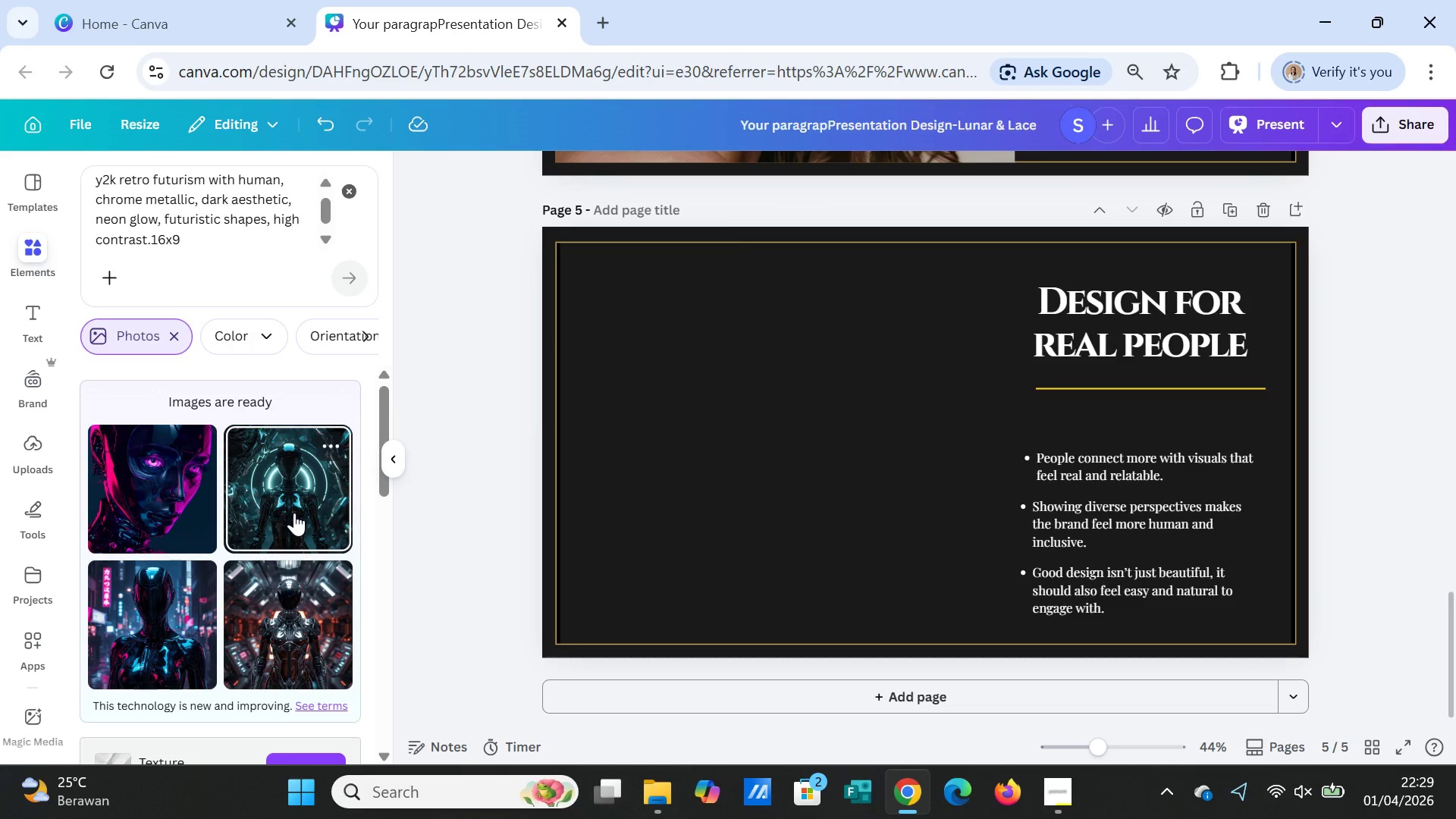 
left_click([296, 514])
 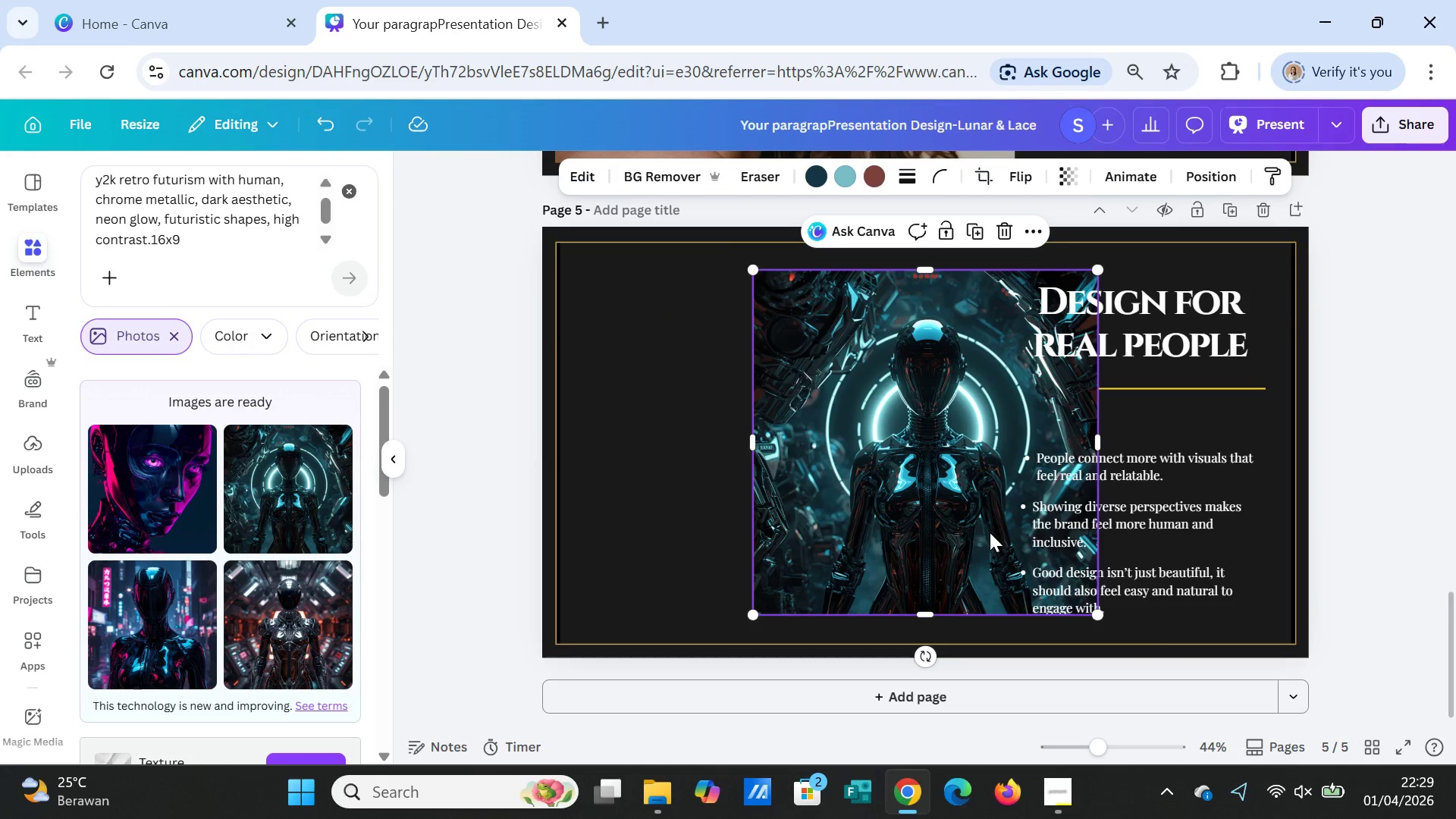 
wait(5.47)
 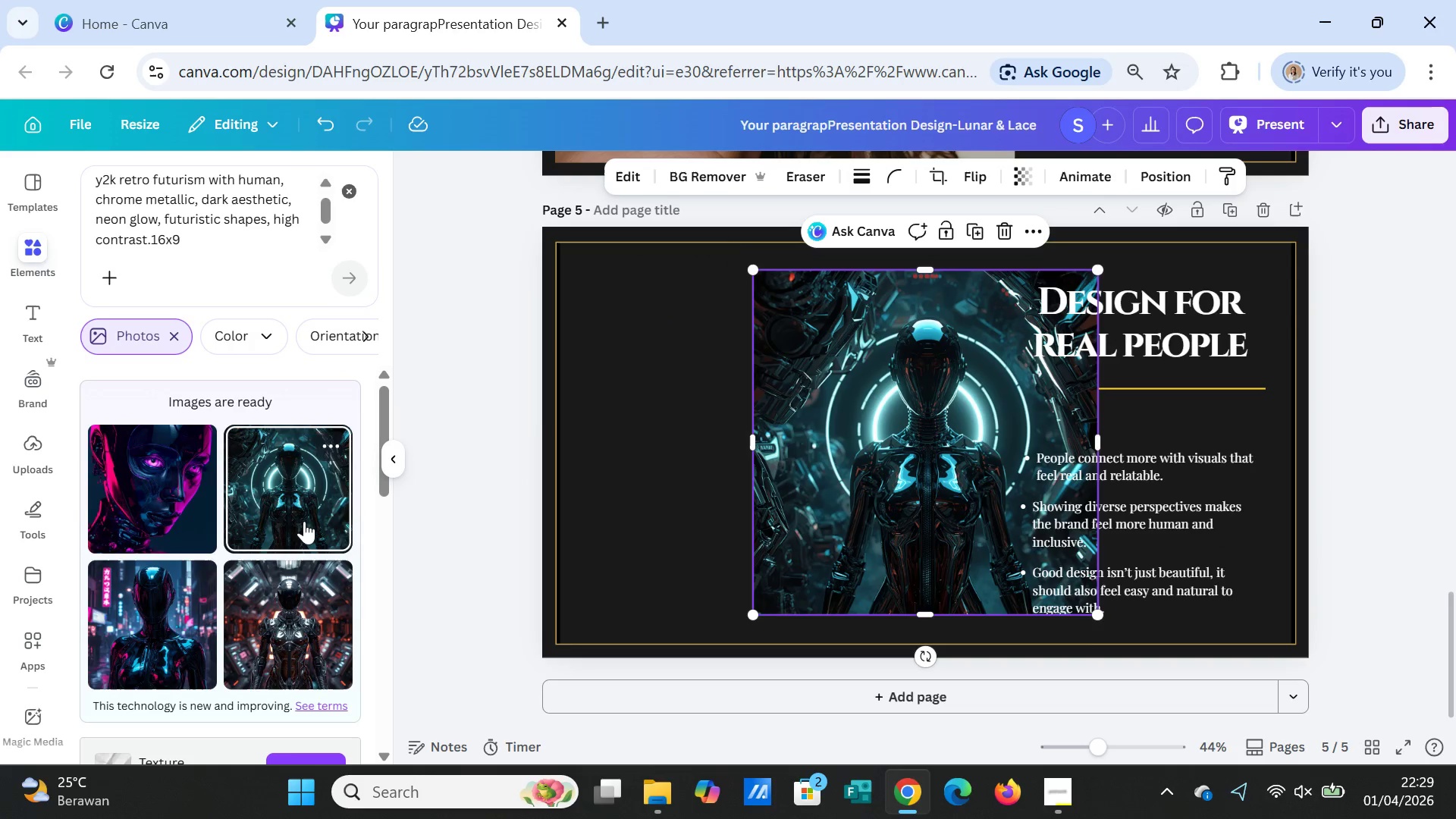 
key(Delete)
 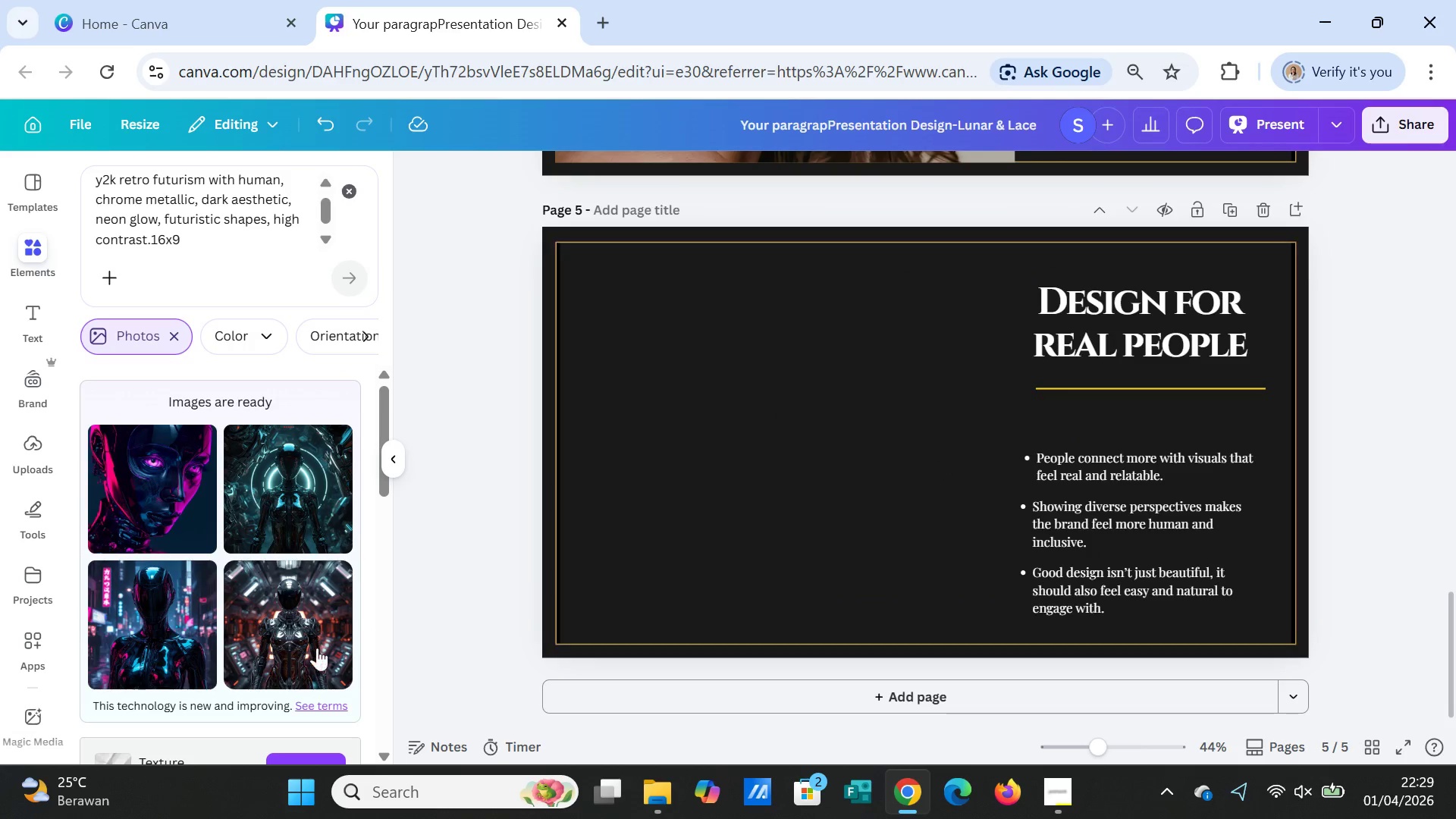 
scroll: coordinate [275, 616], scroll_direction: down, amount: 12.0
 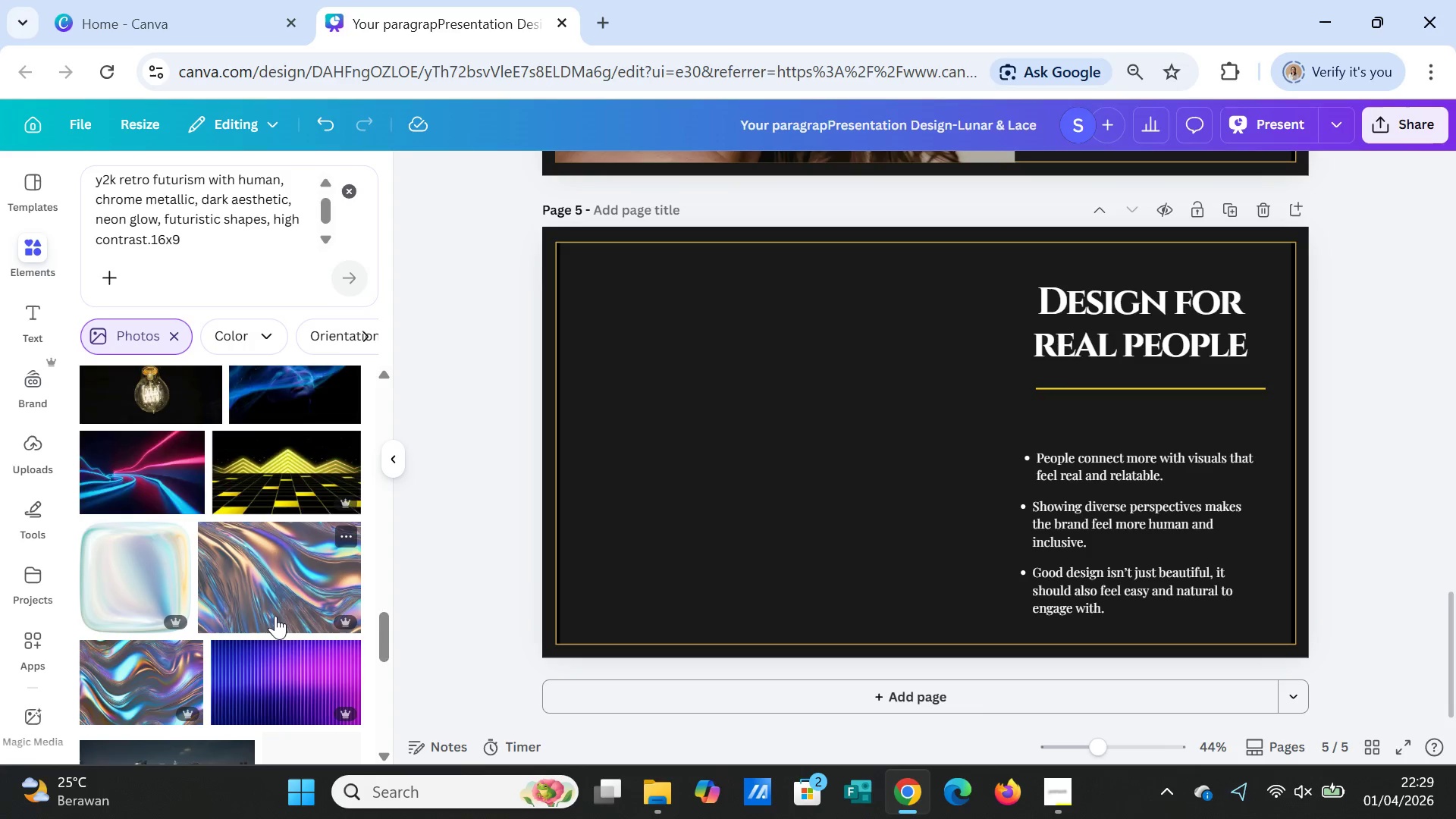 
scroll: coordinate [276, 616], scroll_direction: down, amount: 2.0
 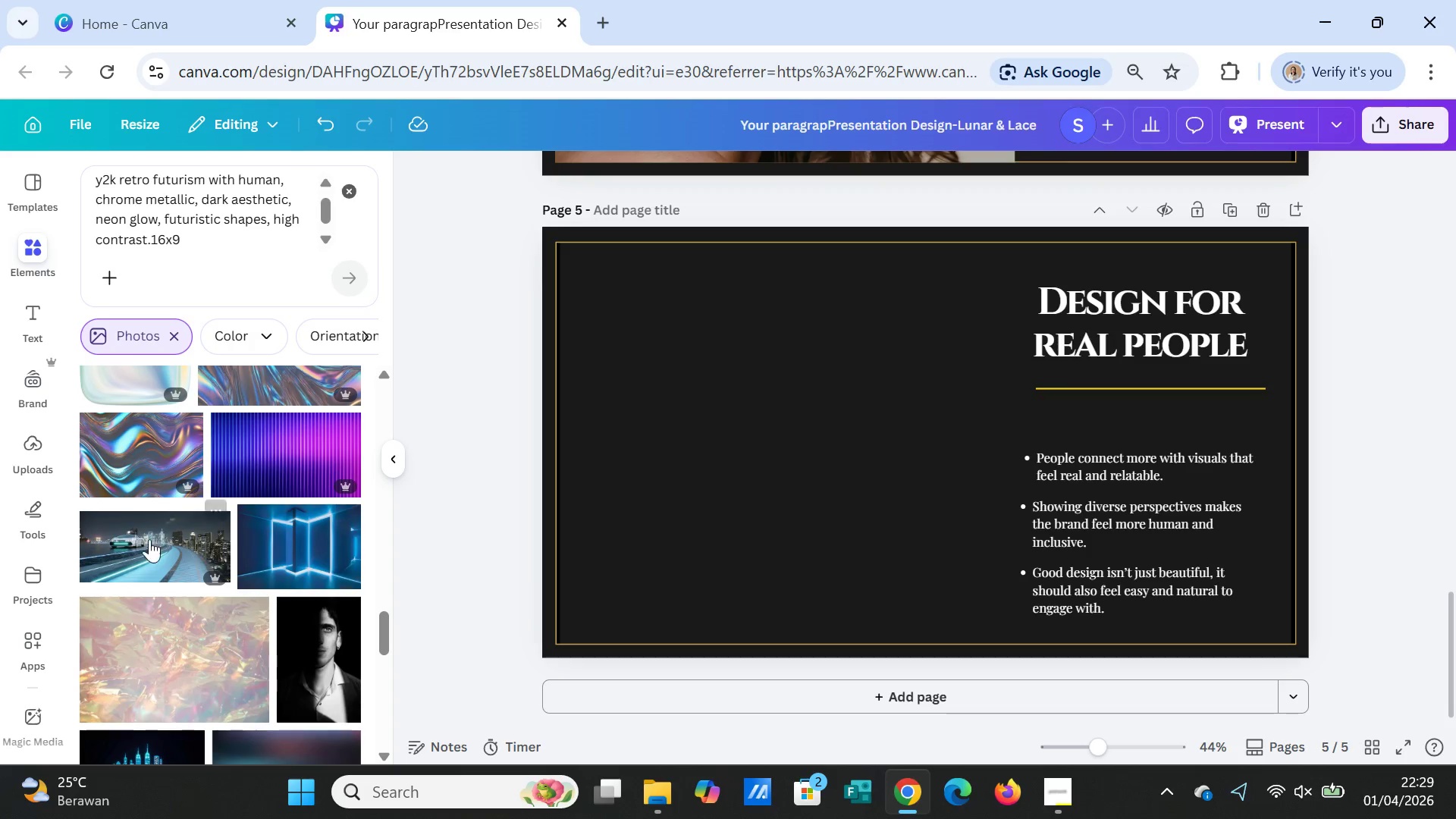 
left_click([140, 539])
 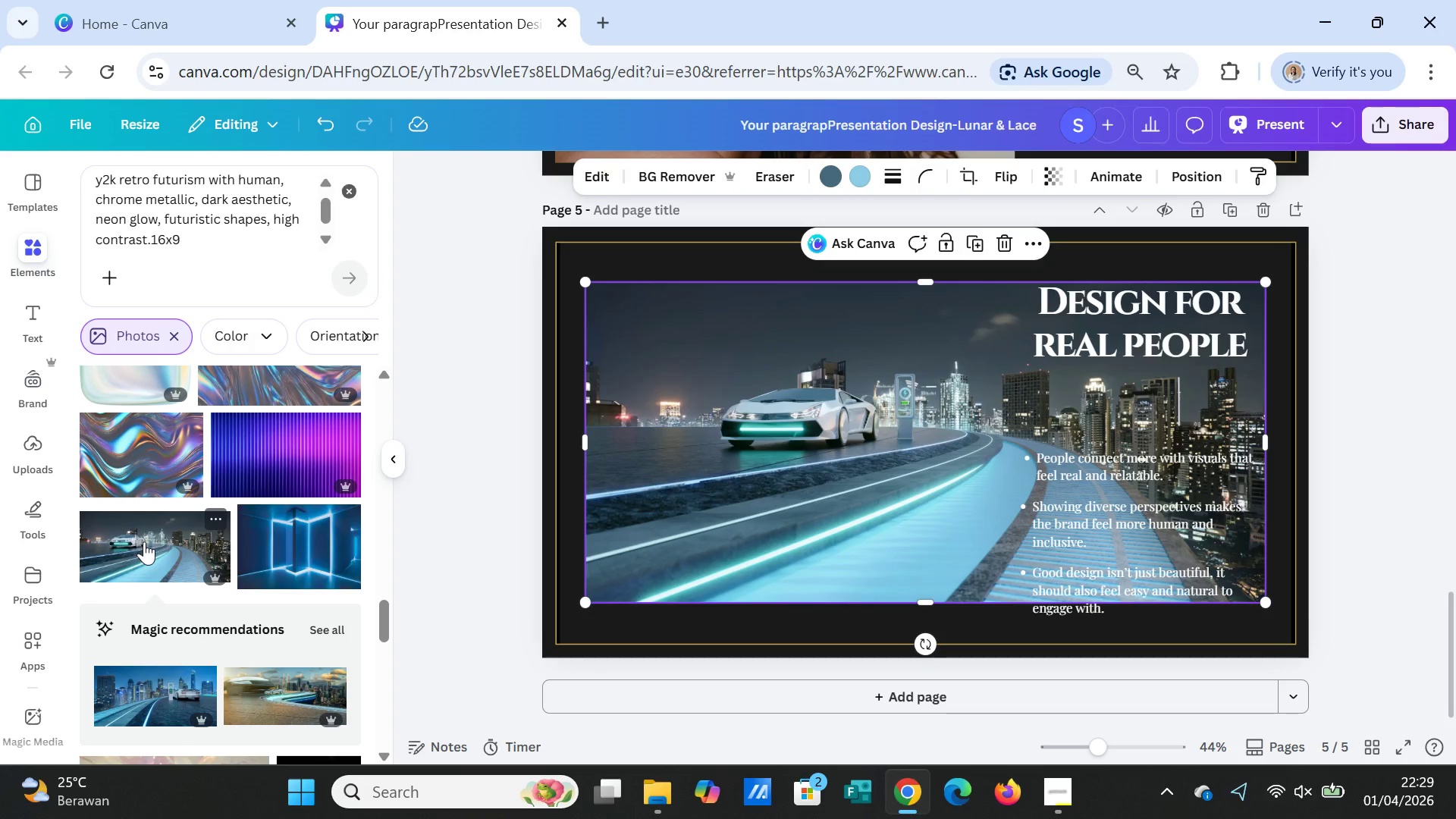 
wait(10.89)
 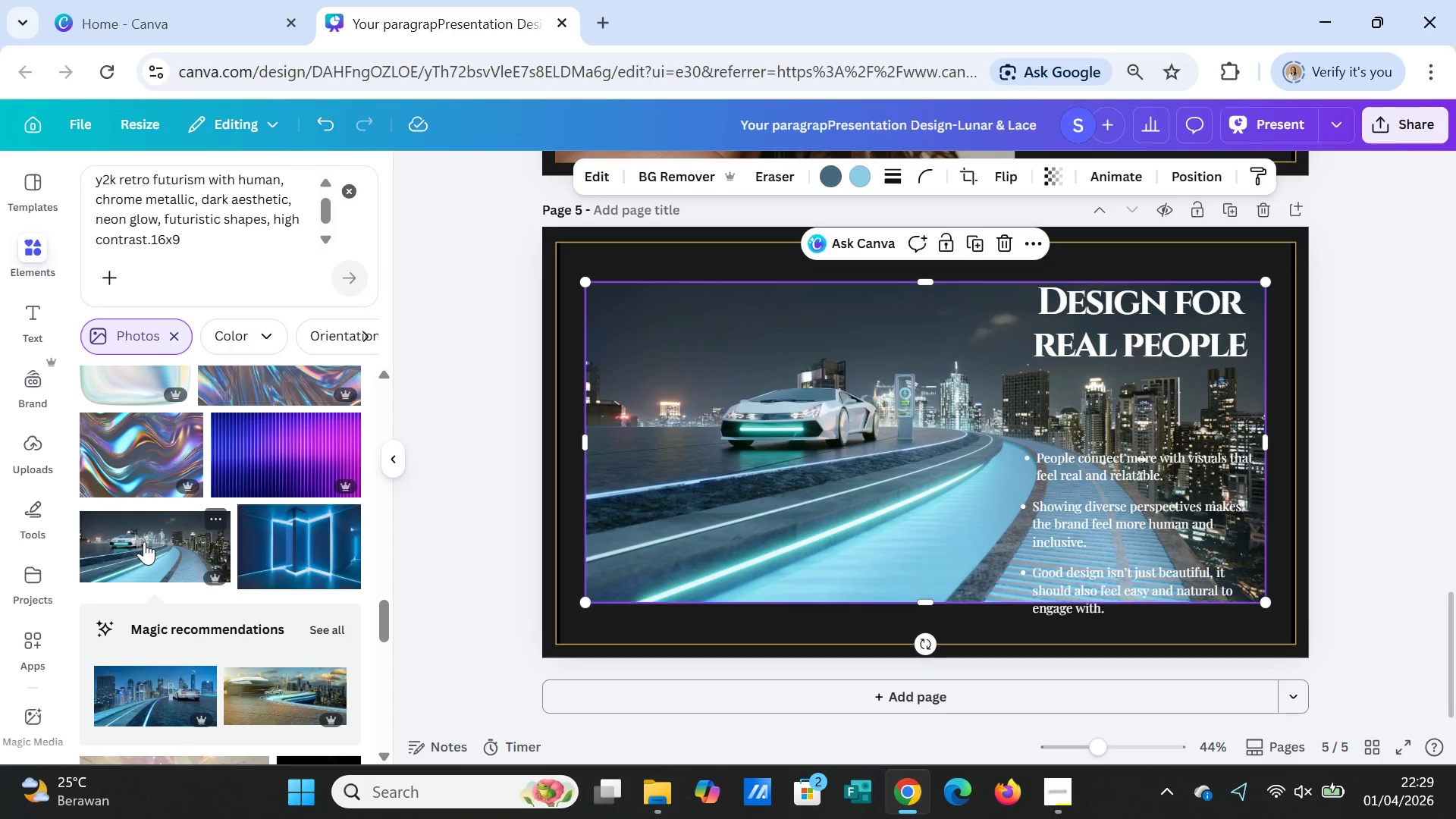 
key(Delete)
 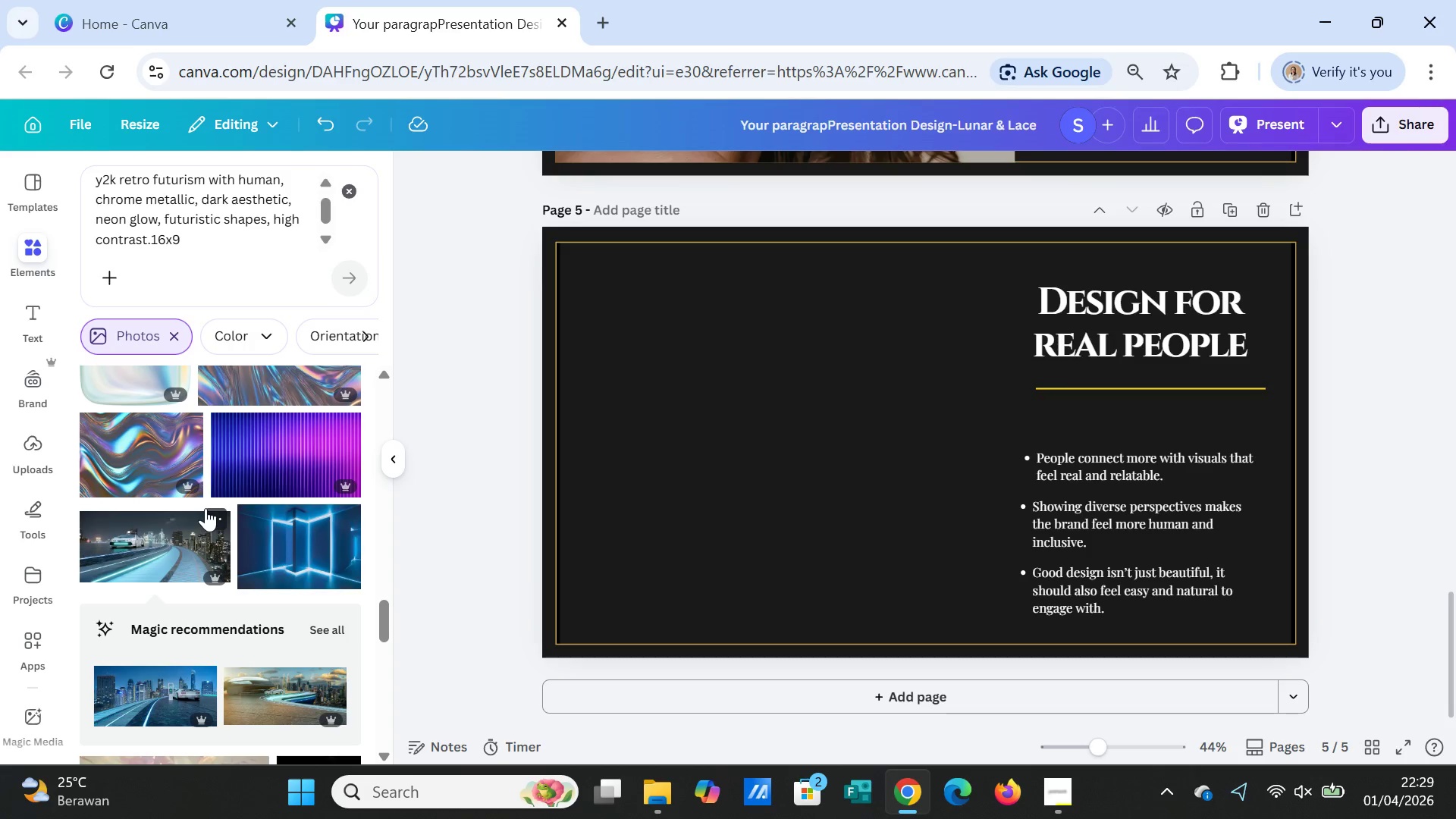 
scroll: coordinate [223, 599], scroll_direction: down, amount: 7.0
 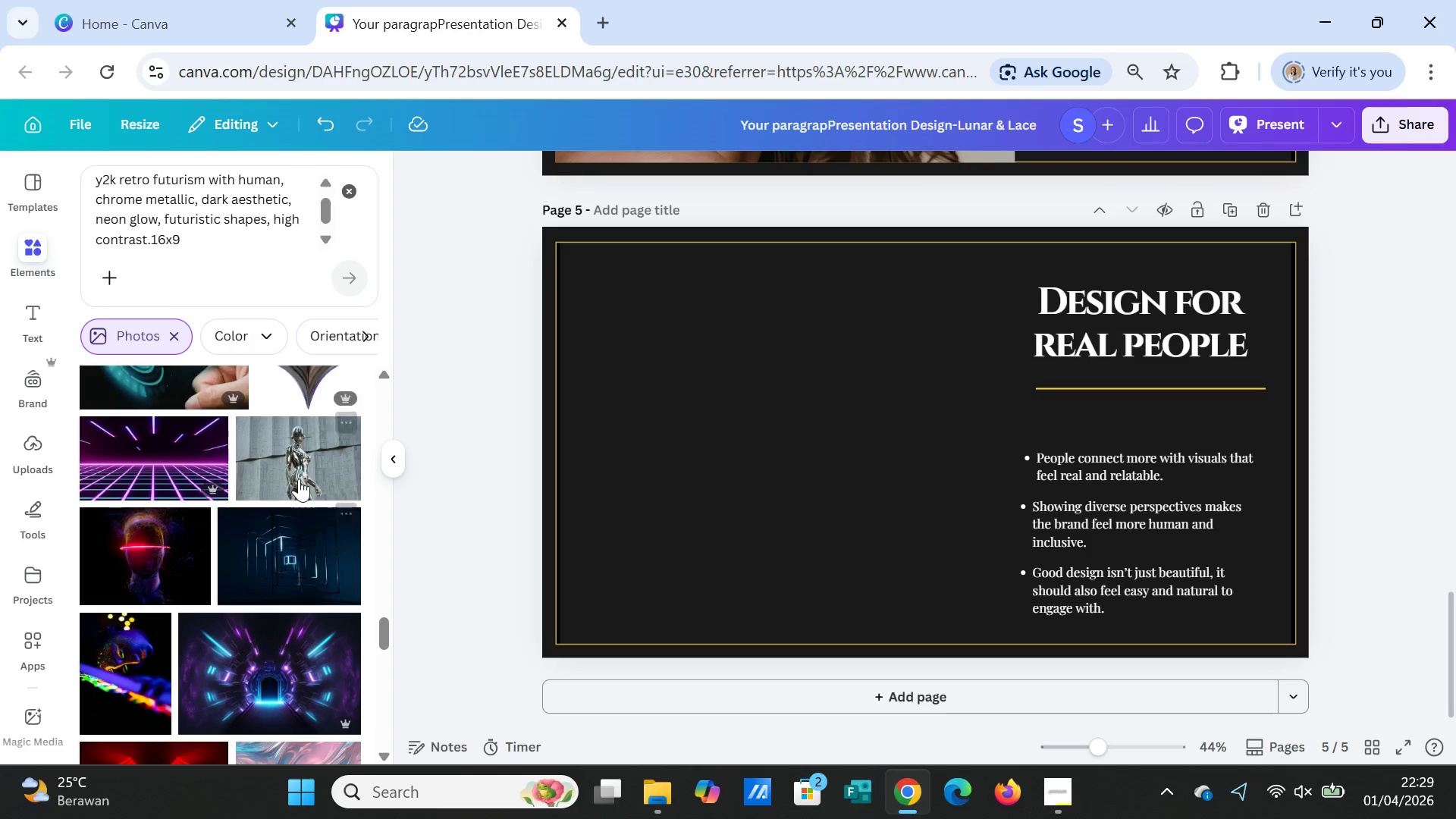 
left_click([299, 479])
 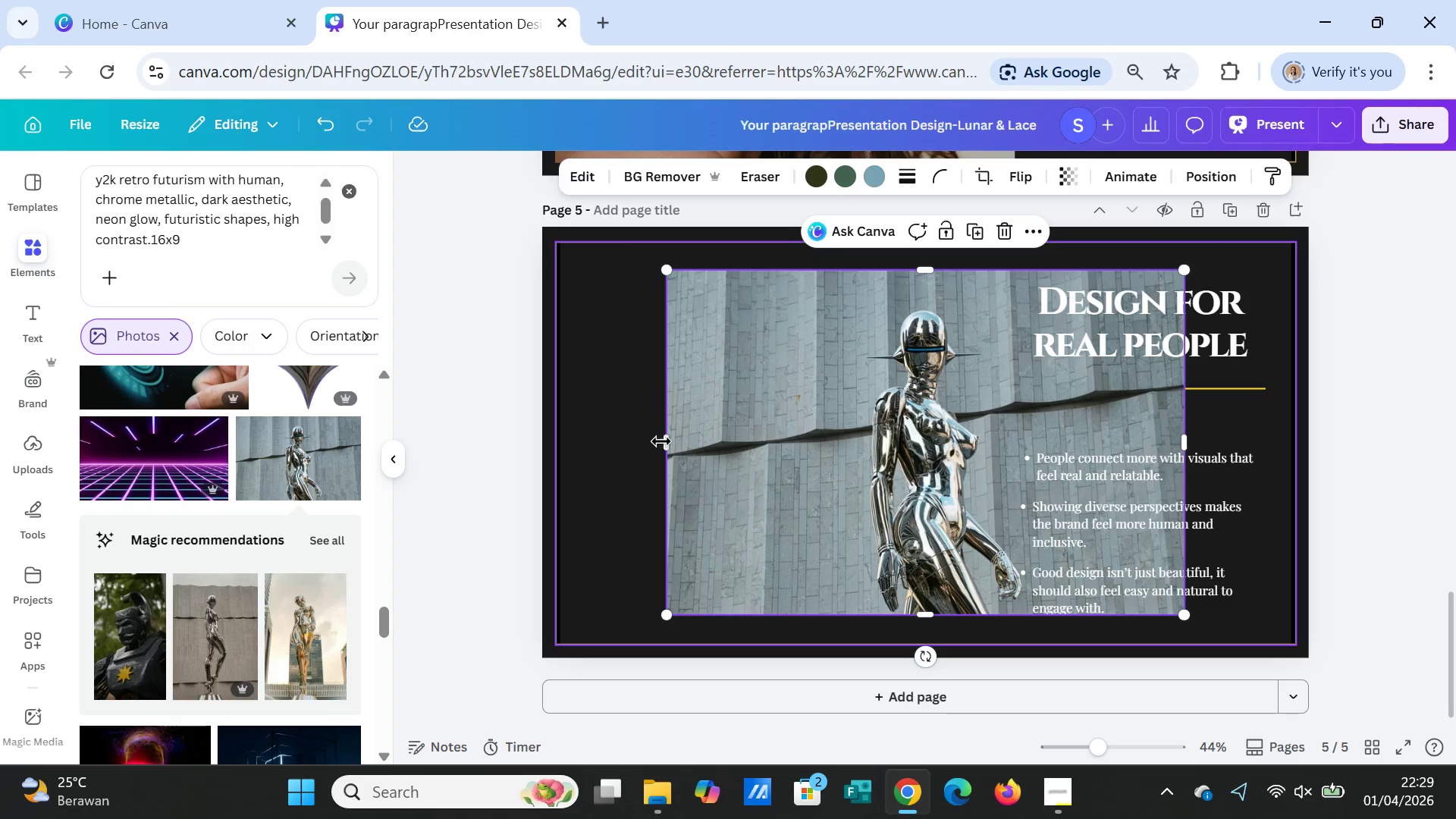 
left_click_drag(start_coordinate=[662, 442], to_coordinate=[554, 427])
 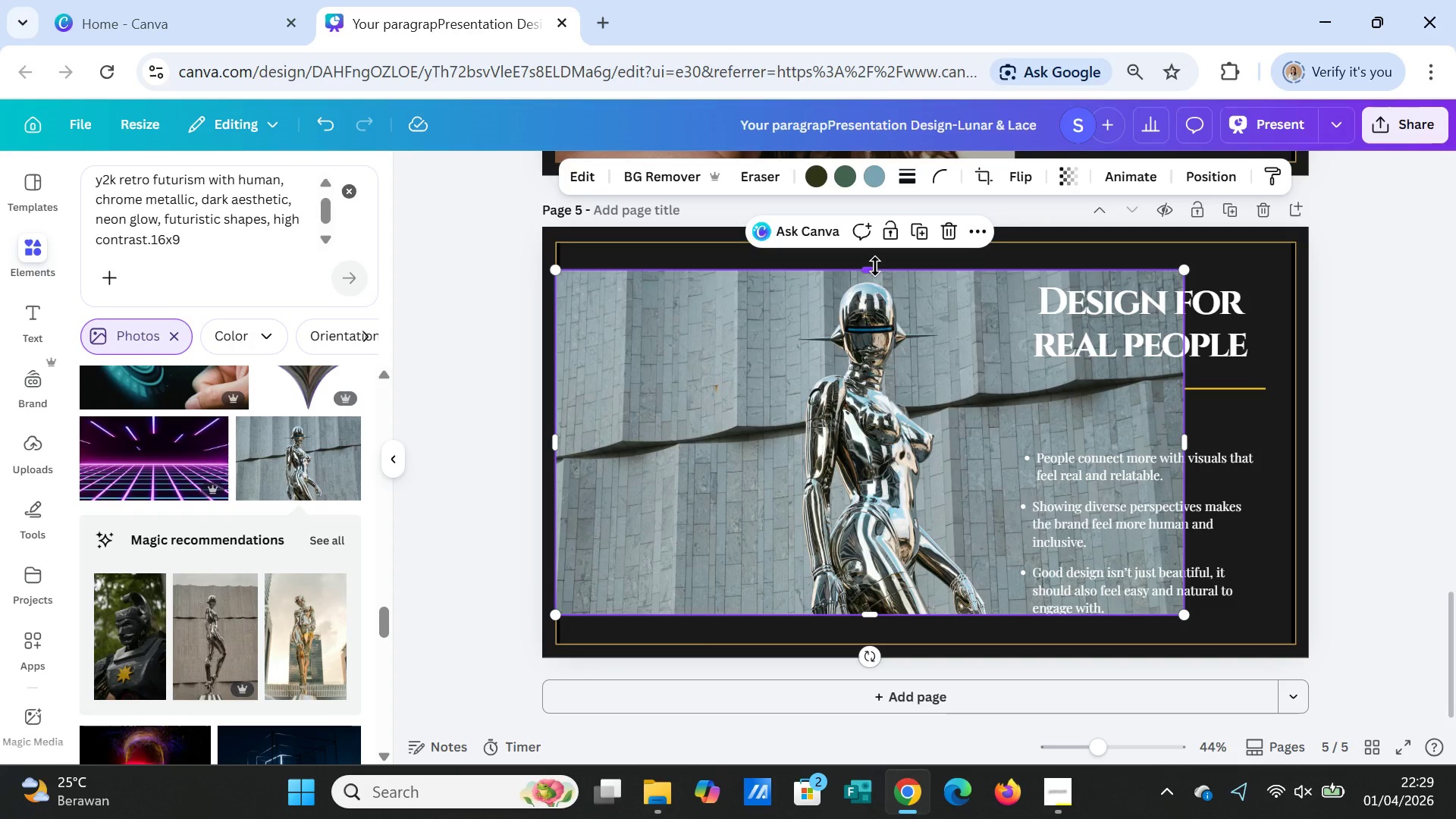 
left_click_drag(start_coordinate=[875, 266], to_coordinate=[871, 241])
 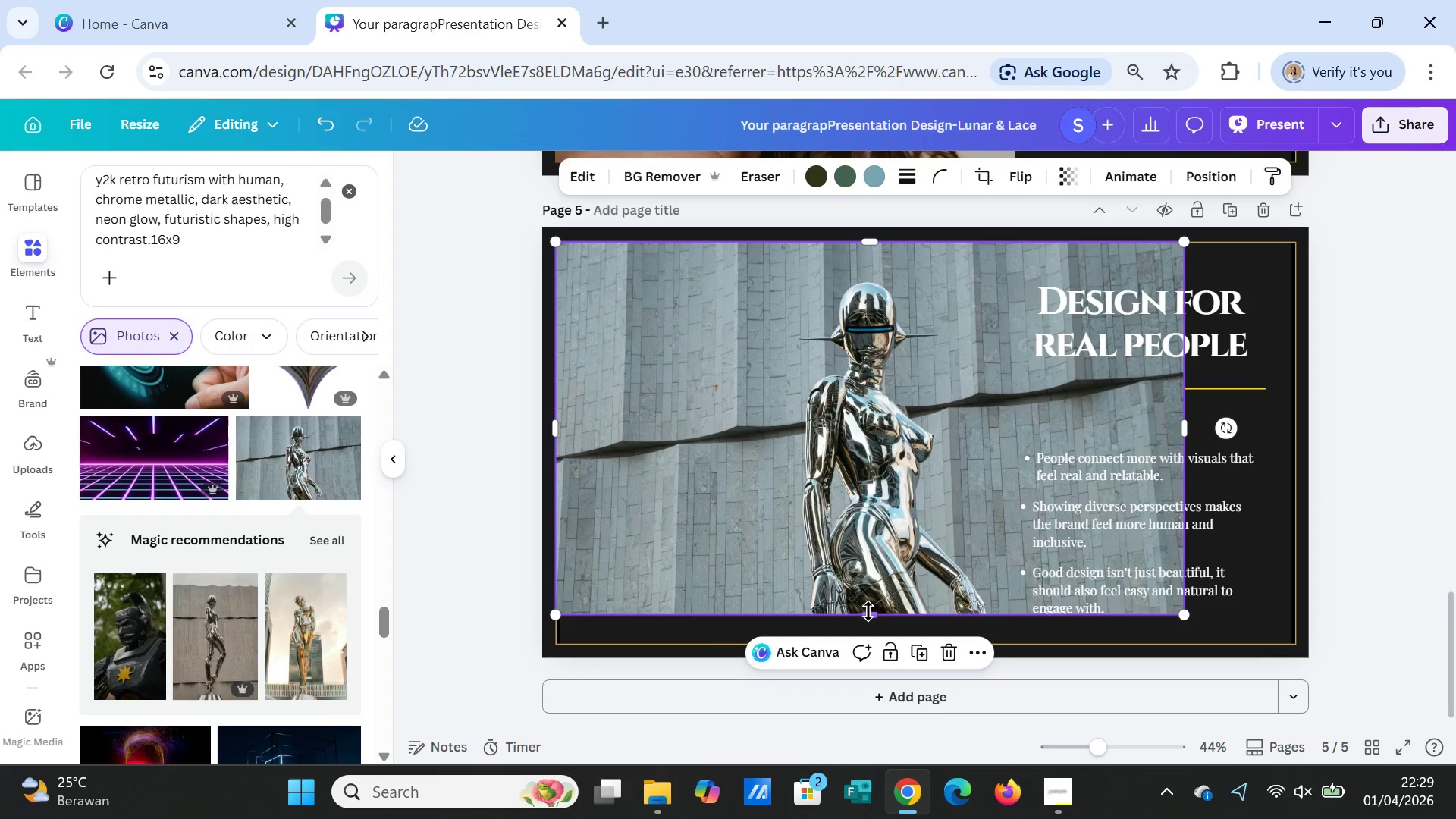 
left_click_drag(start_coordinate=[868, 611], to_coordinate=[873, 642])
 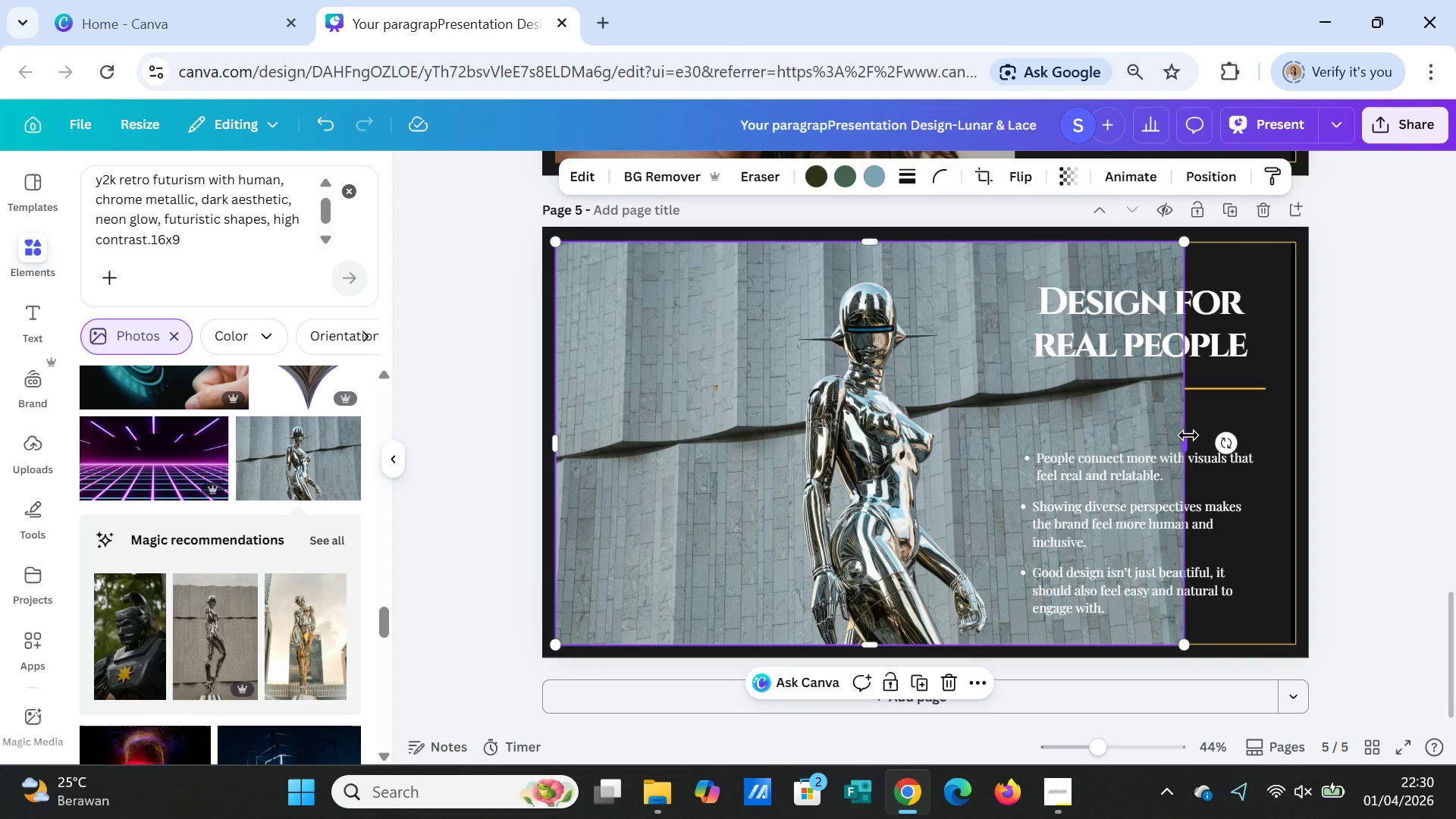 
left_click_drag(start_coordinate=[1188, 435], to_coordinate=[1297, 438])
 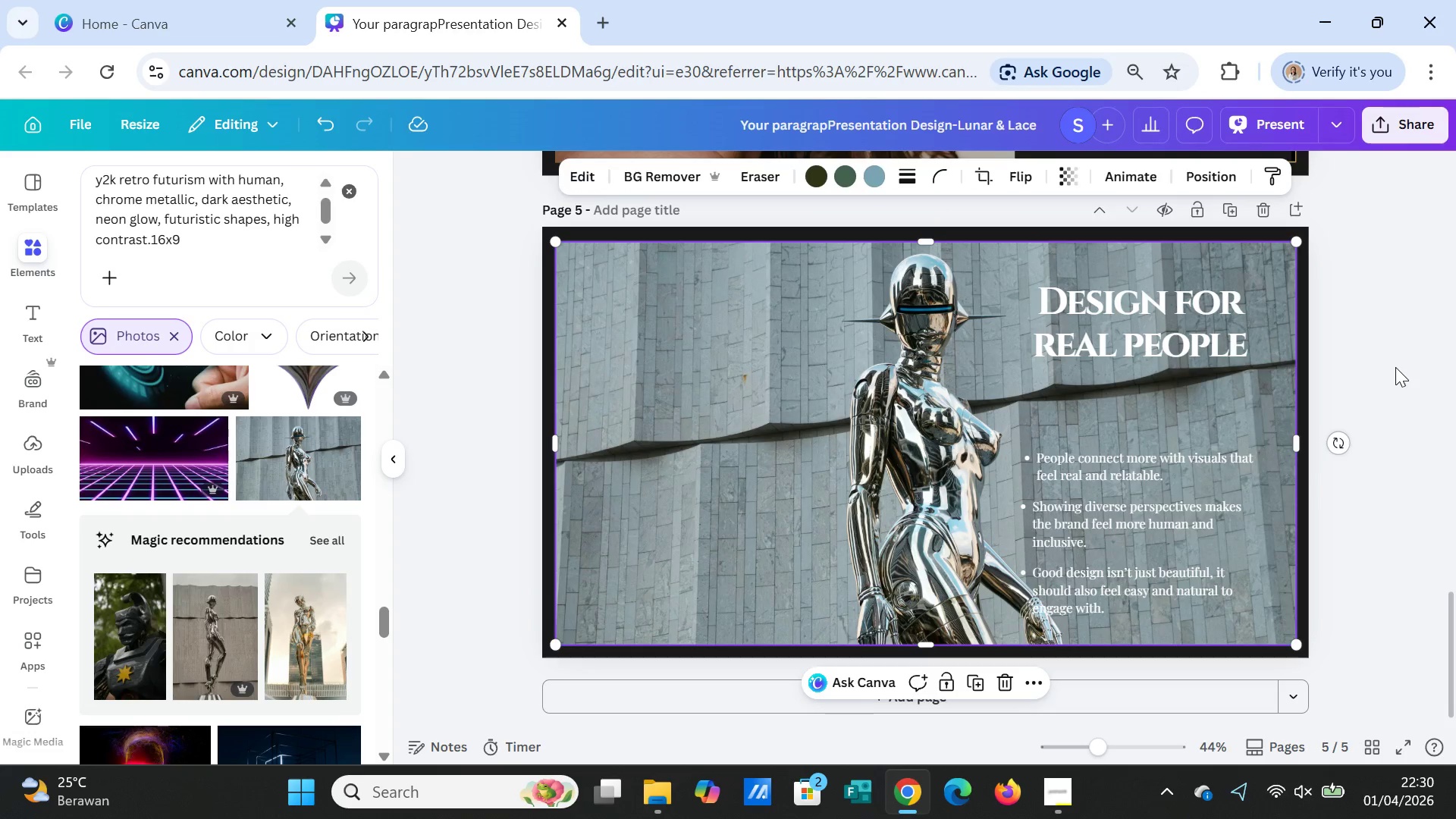 
left_click([1395, 367])
 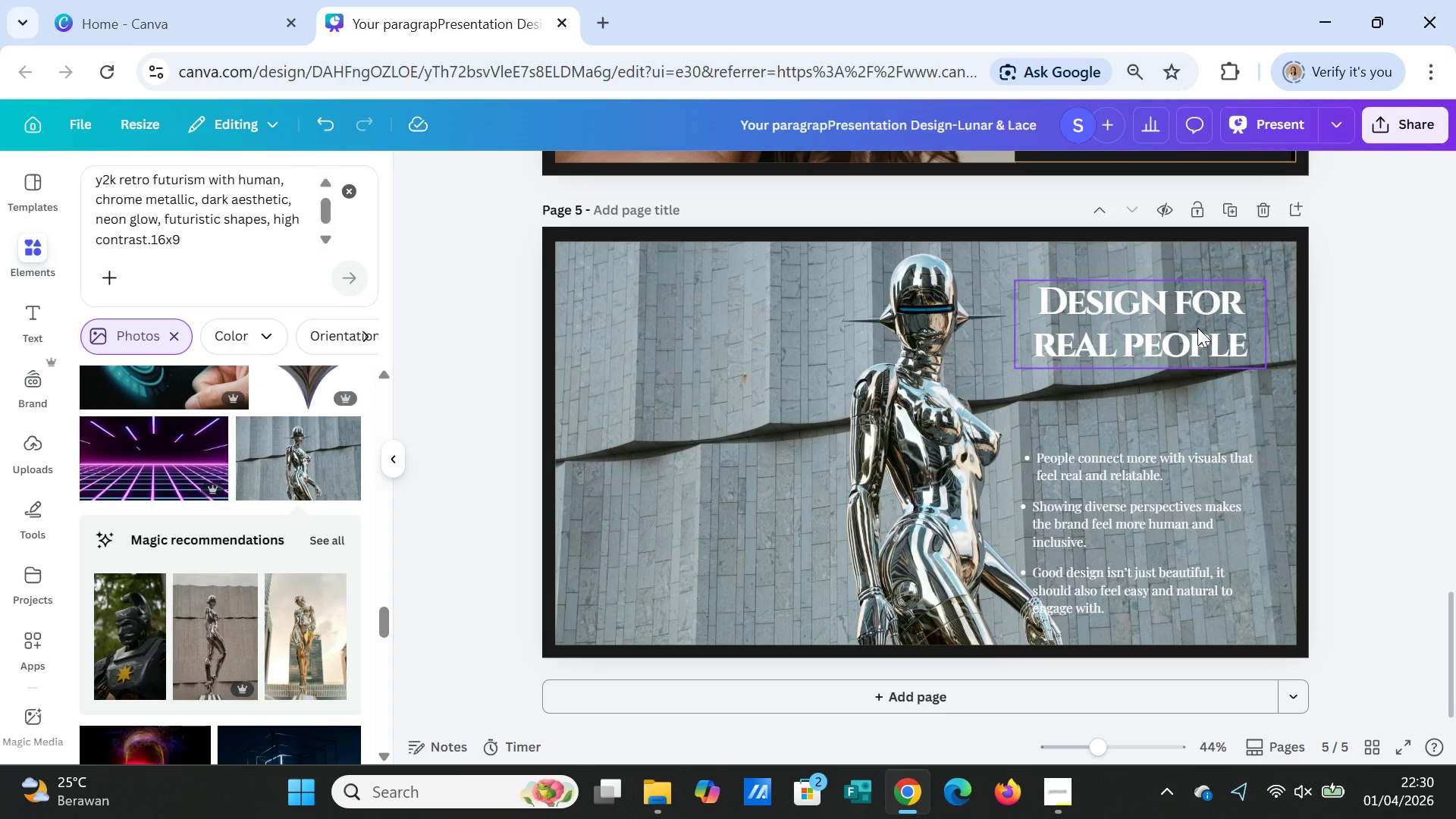 
left_click_drag(start_coordinate=[1197, 328], to_coordinate=[770, 315])
 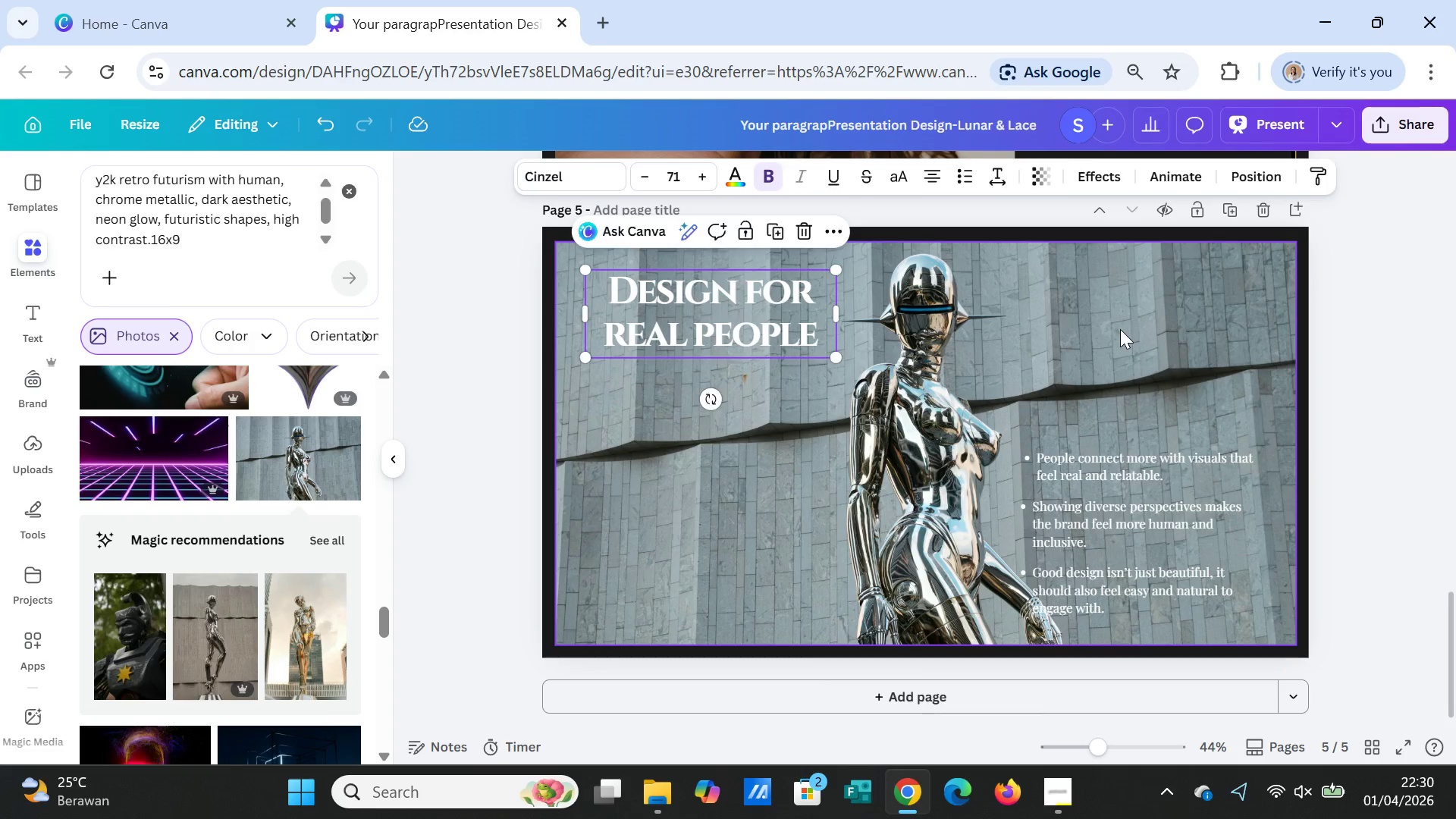 
left_click([1120, 329])
 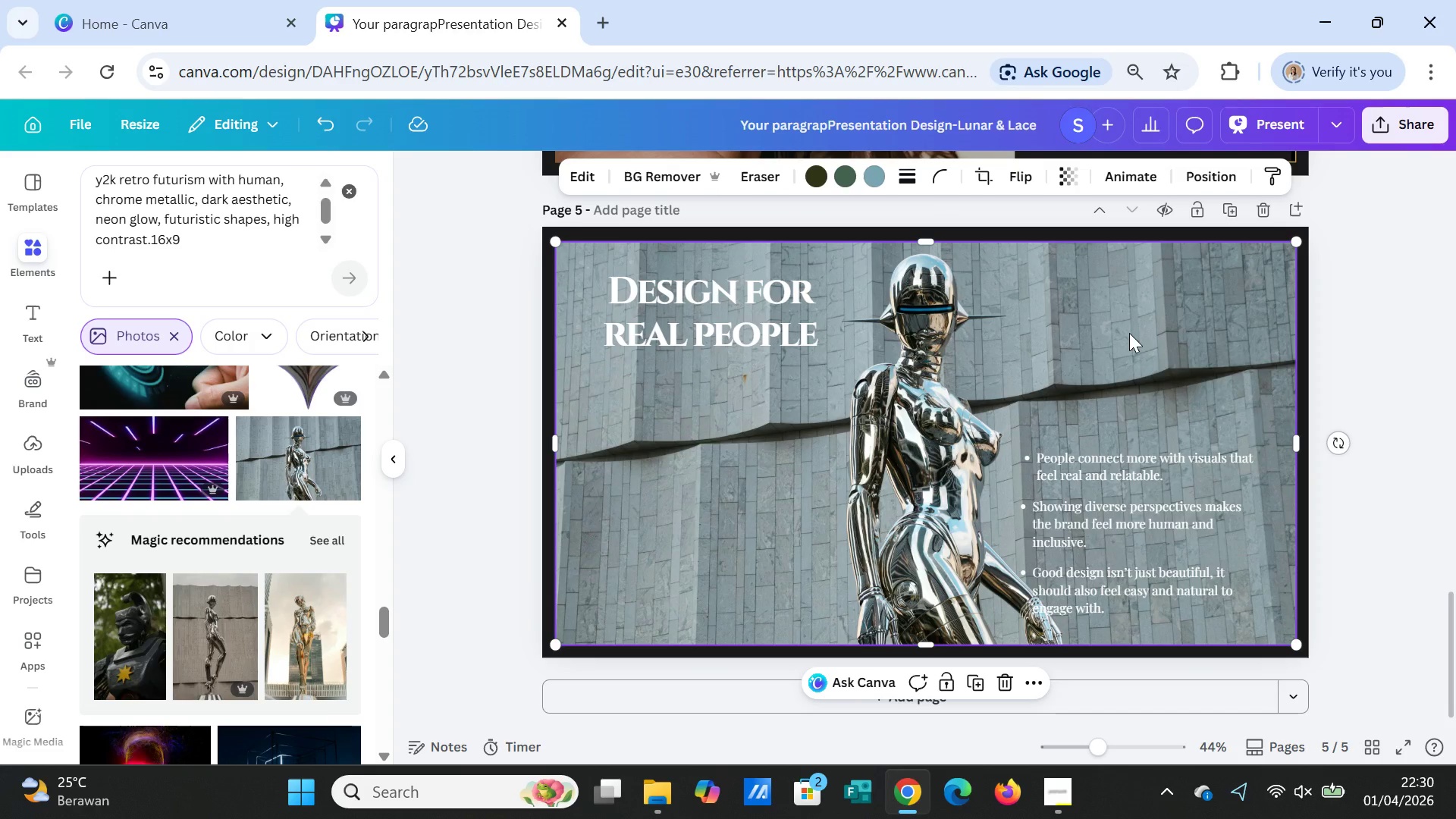 
wait(10.41)
 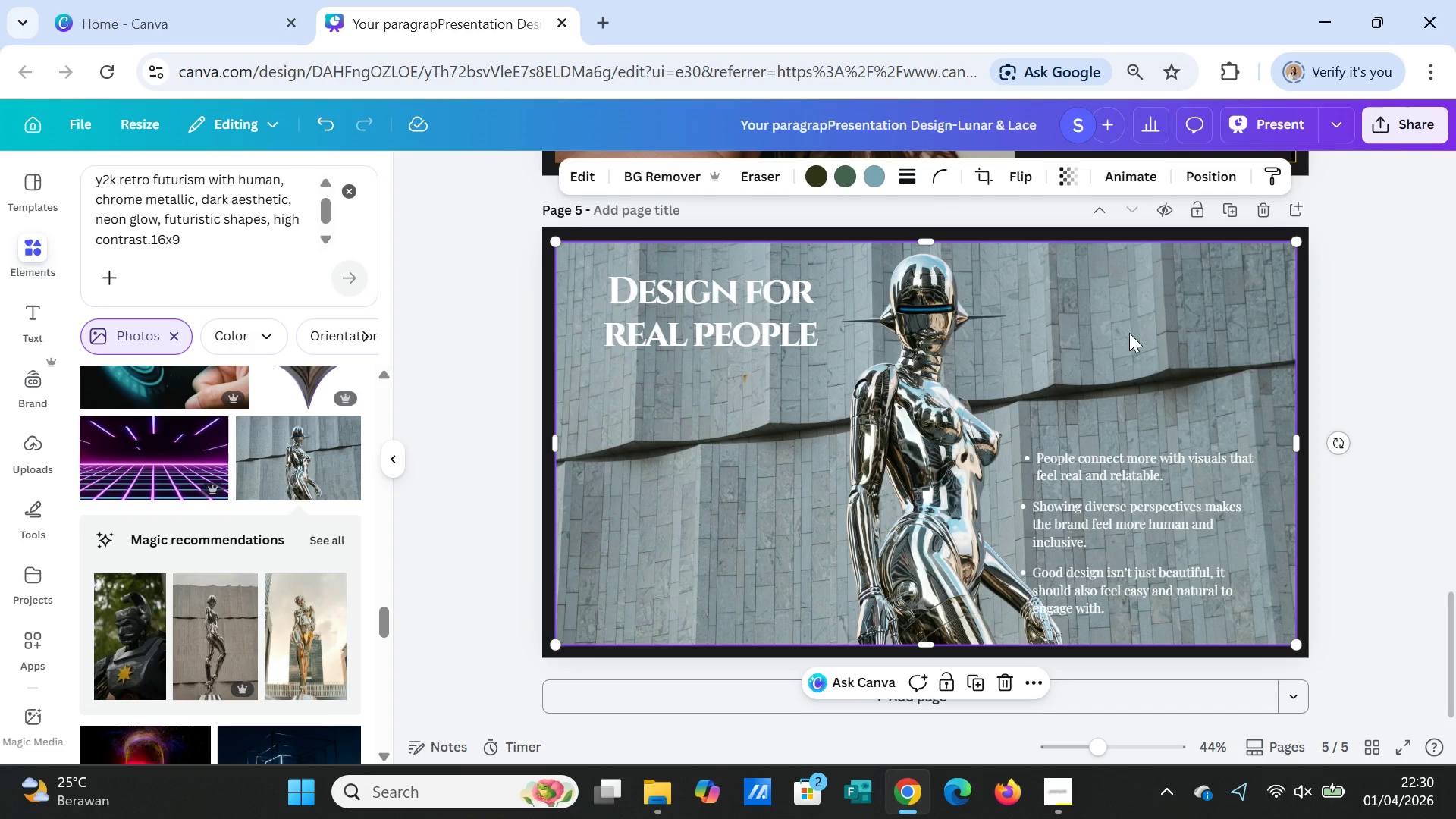 
double_click([750, 287])
 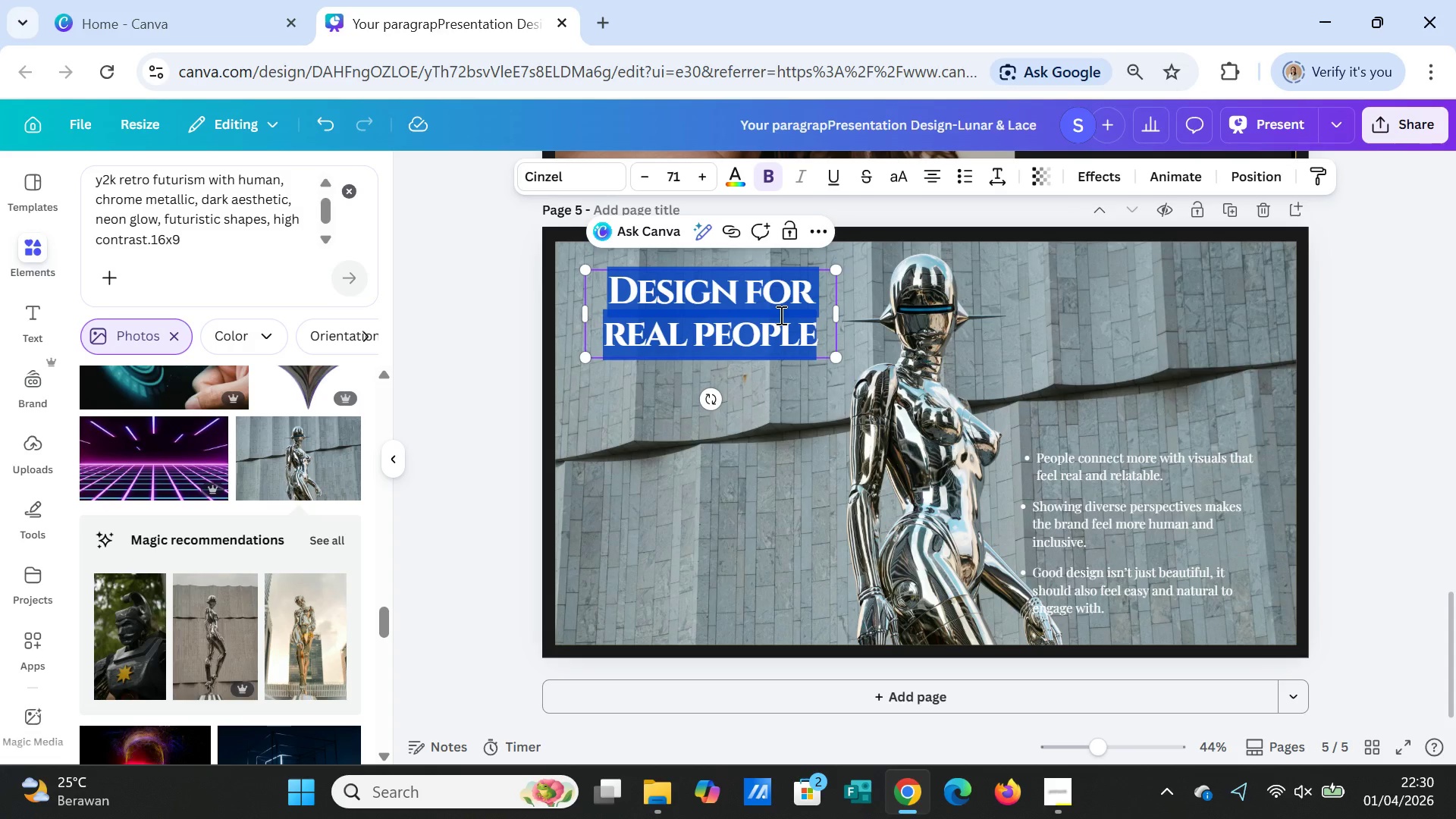 
wait(13.31)
 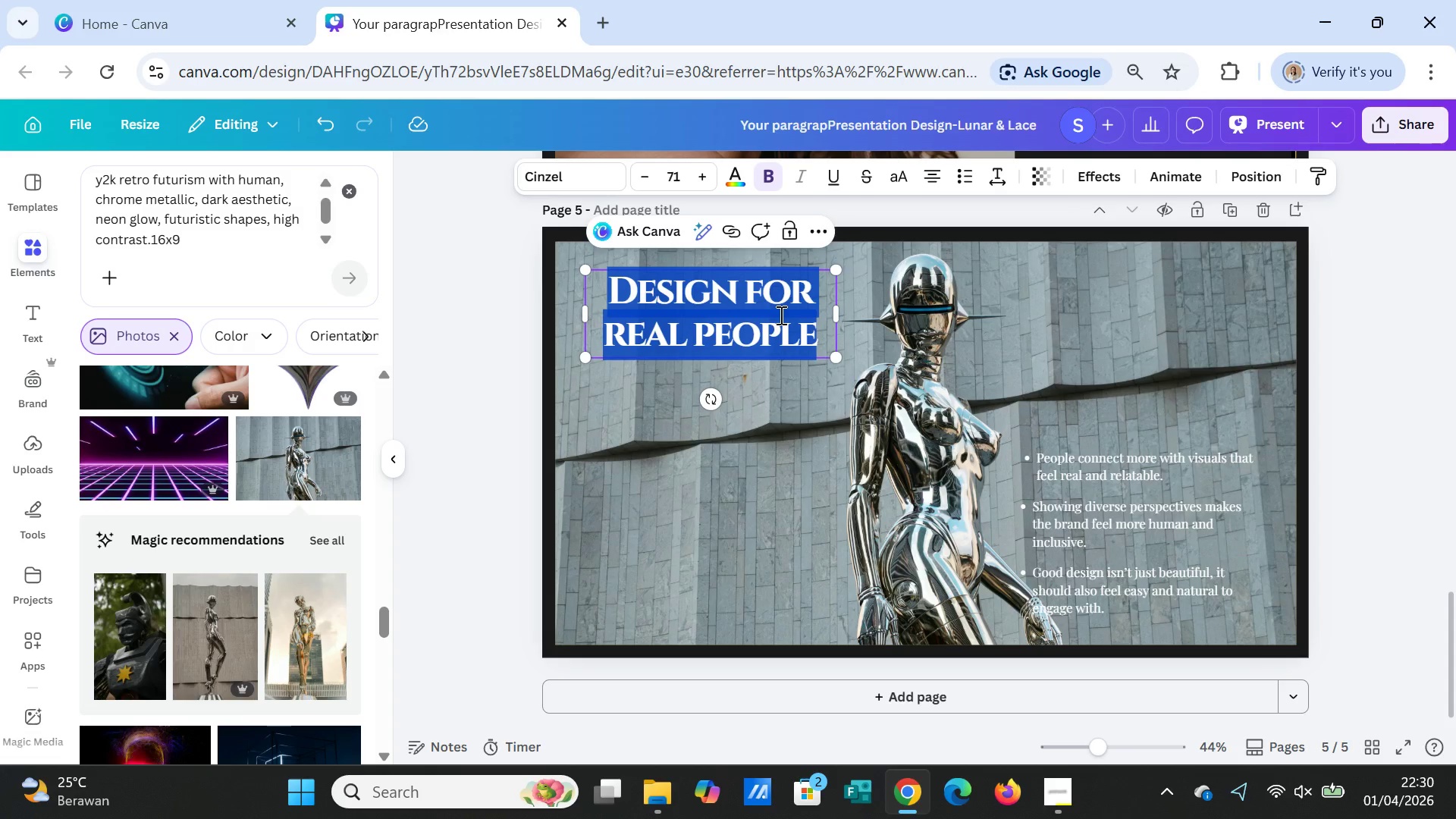 
type(RETRO )
 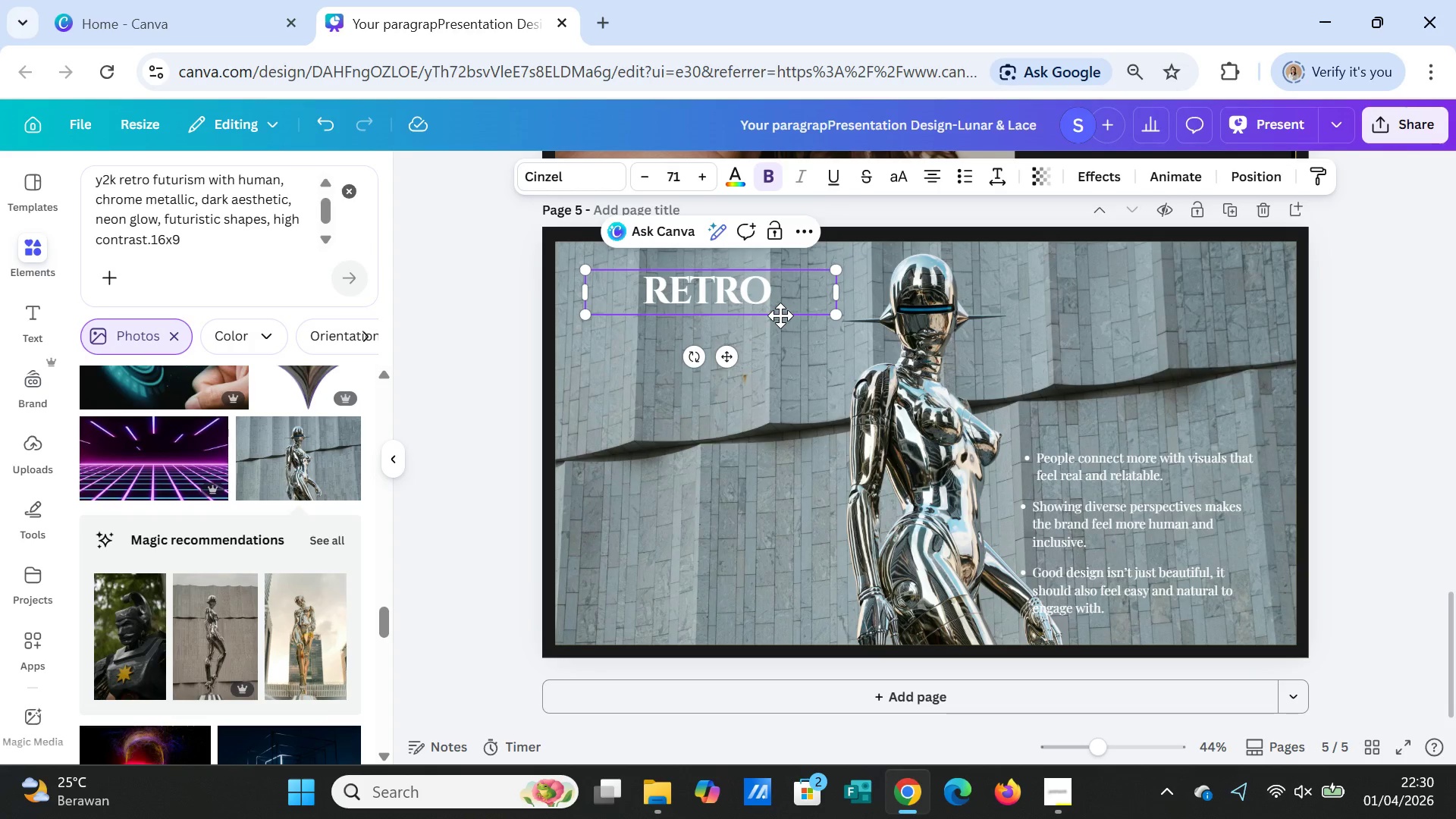 
type(MEETS FUTURE)
 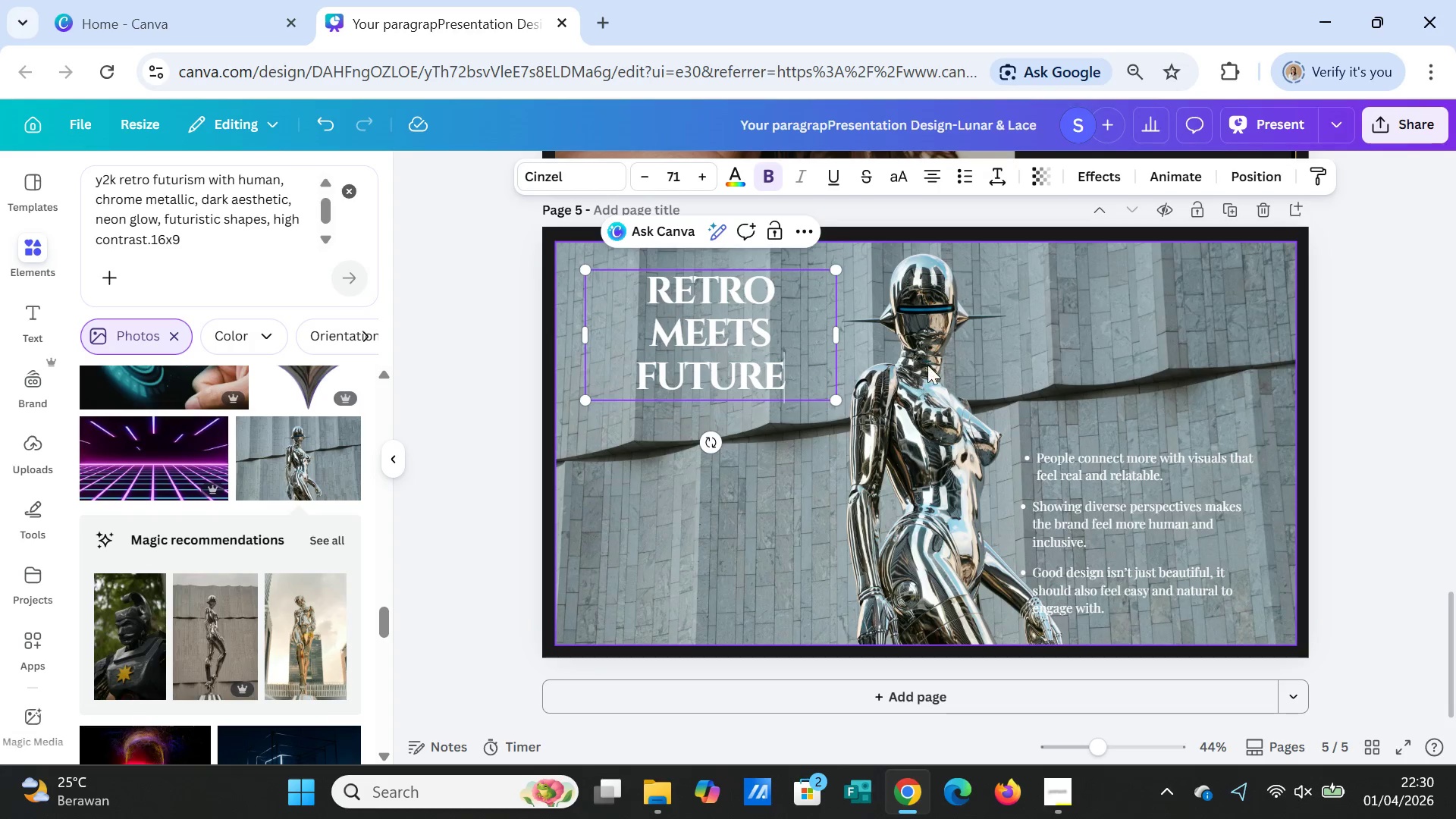 
left_click([1131, 321])
 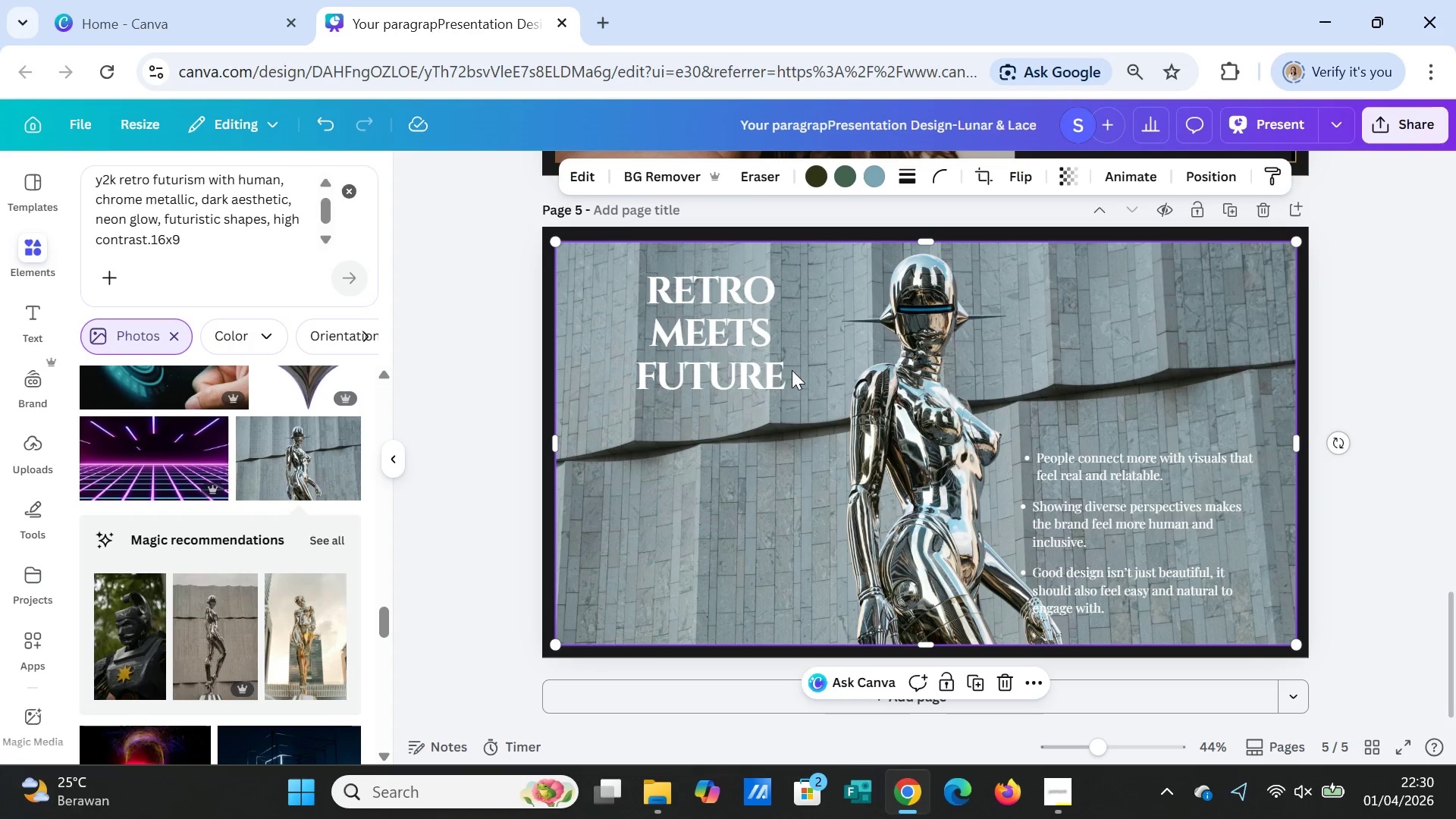 
left_click([758, 369])
 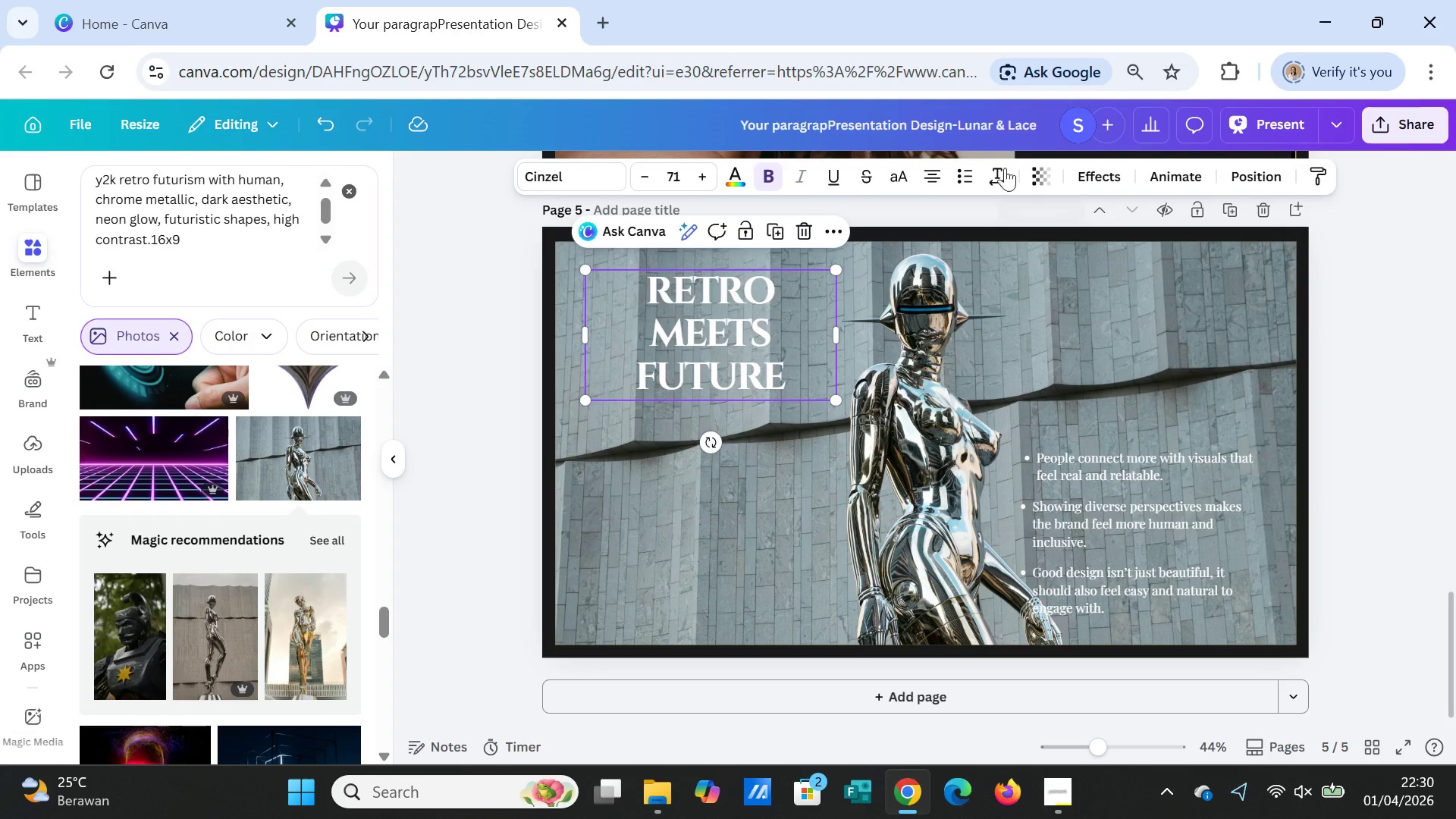 
left_click([999, 170])
 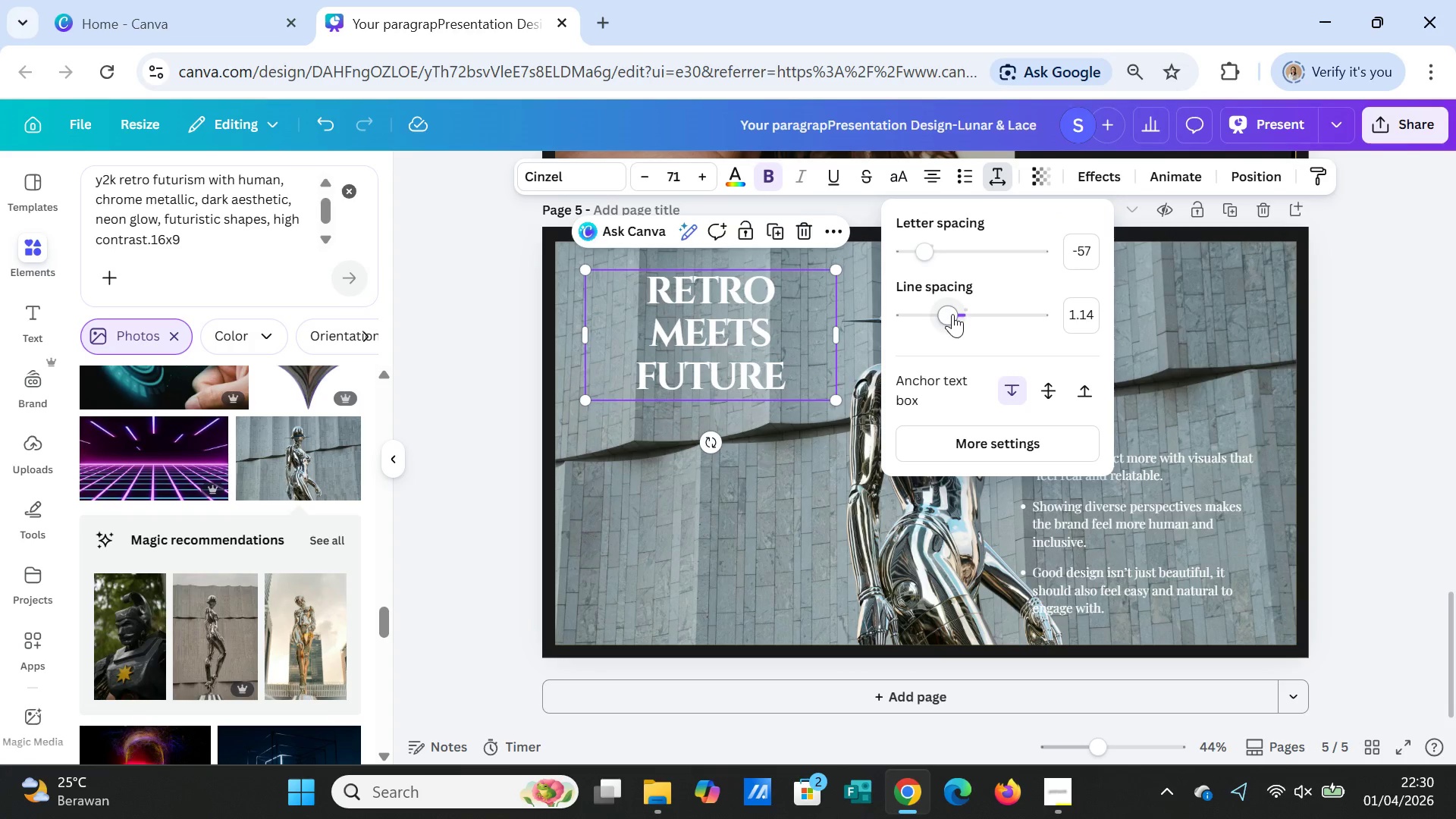 
left_click_drag(start_coordinate=[952, 314], to_coordinate=[957, 313])
 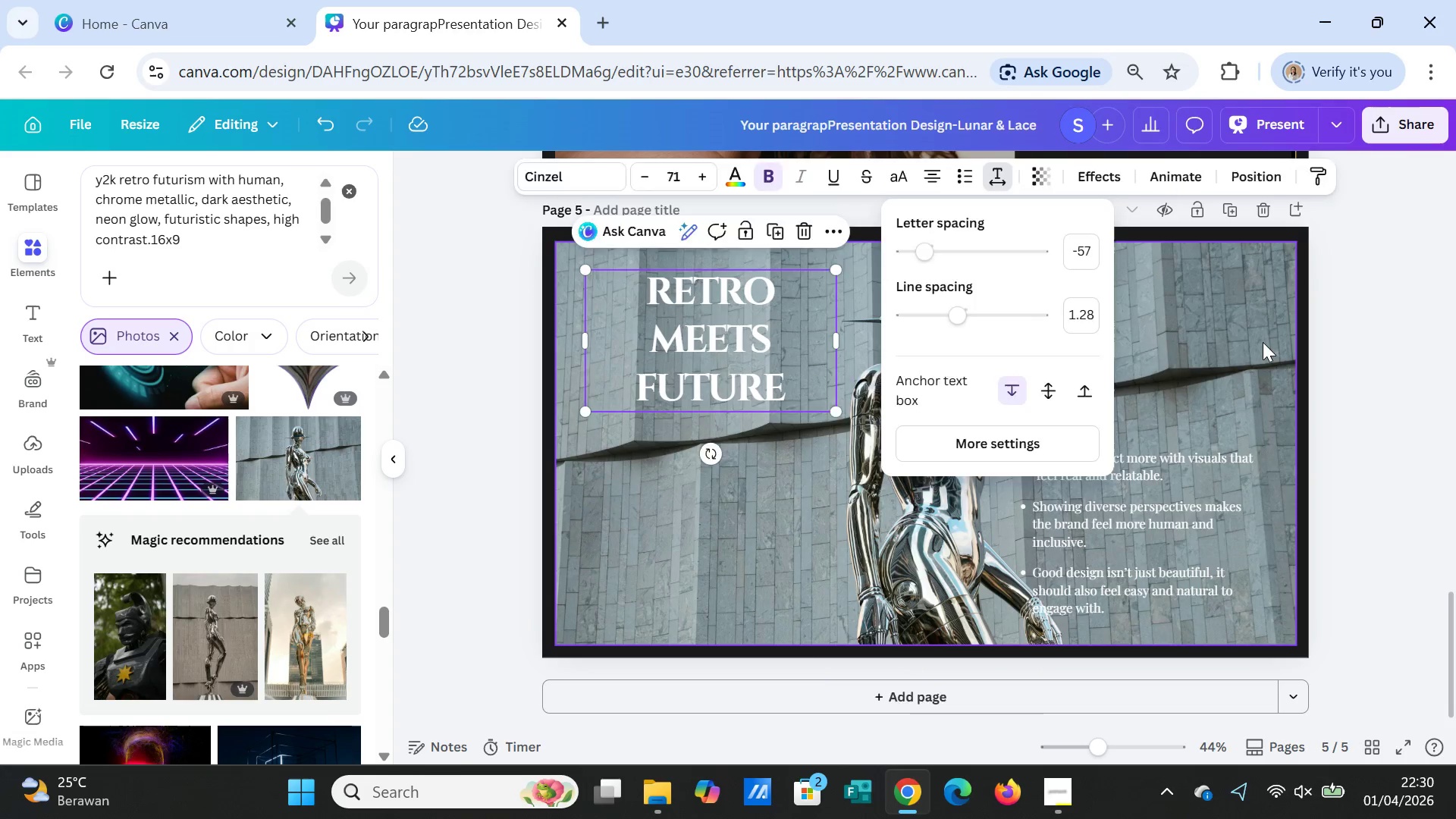 
left_click([1263, 342])
 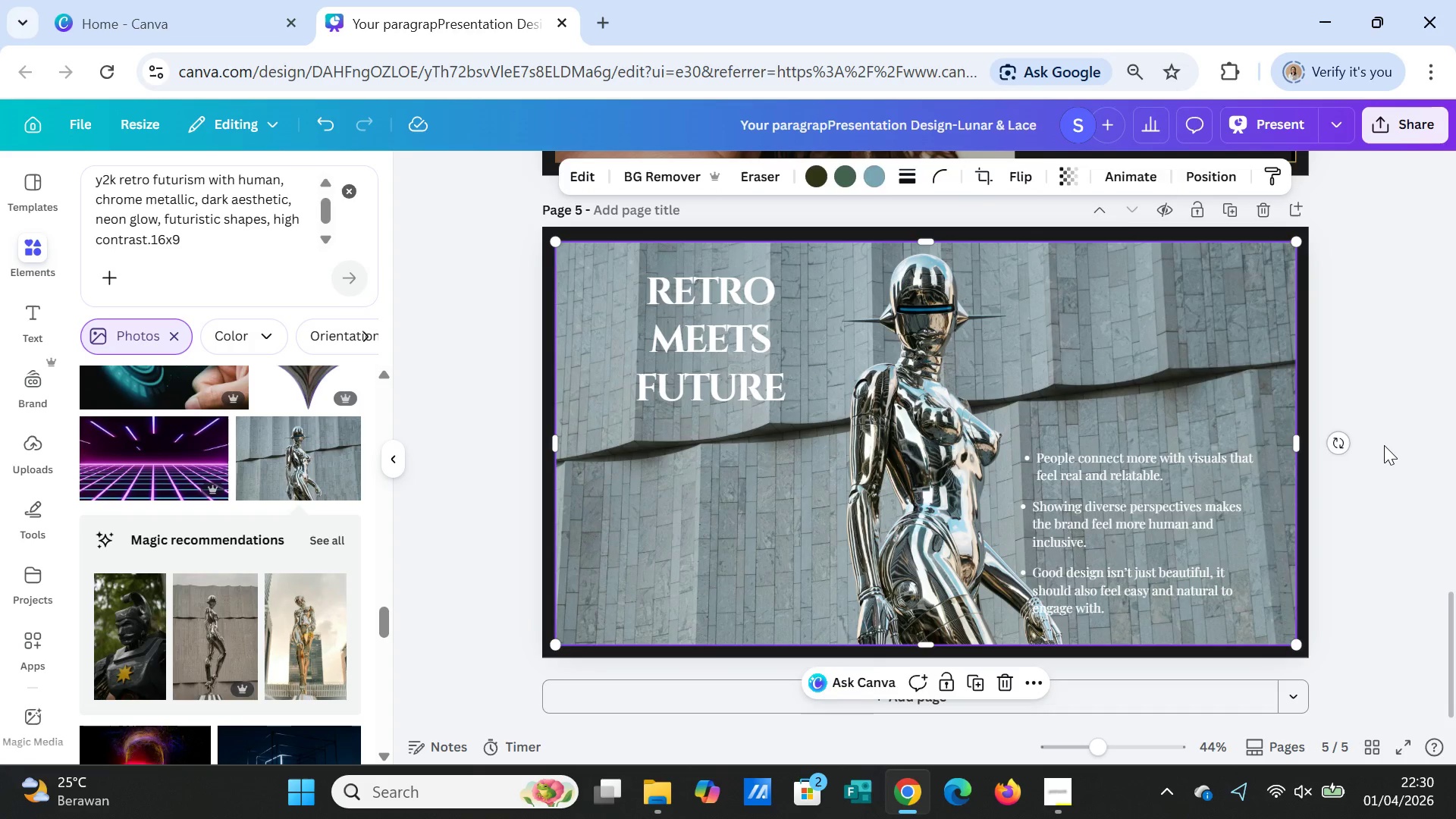 
left_click([1384, 445])
 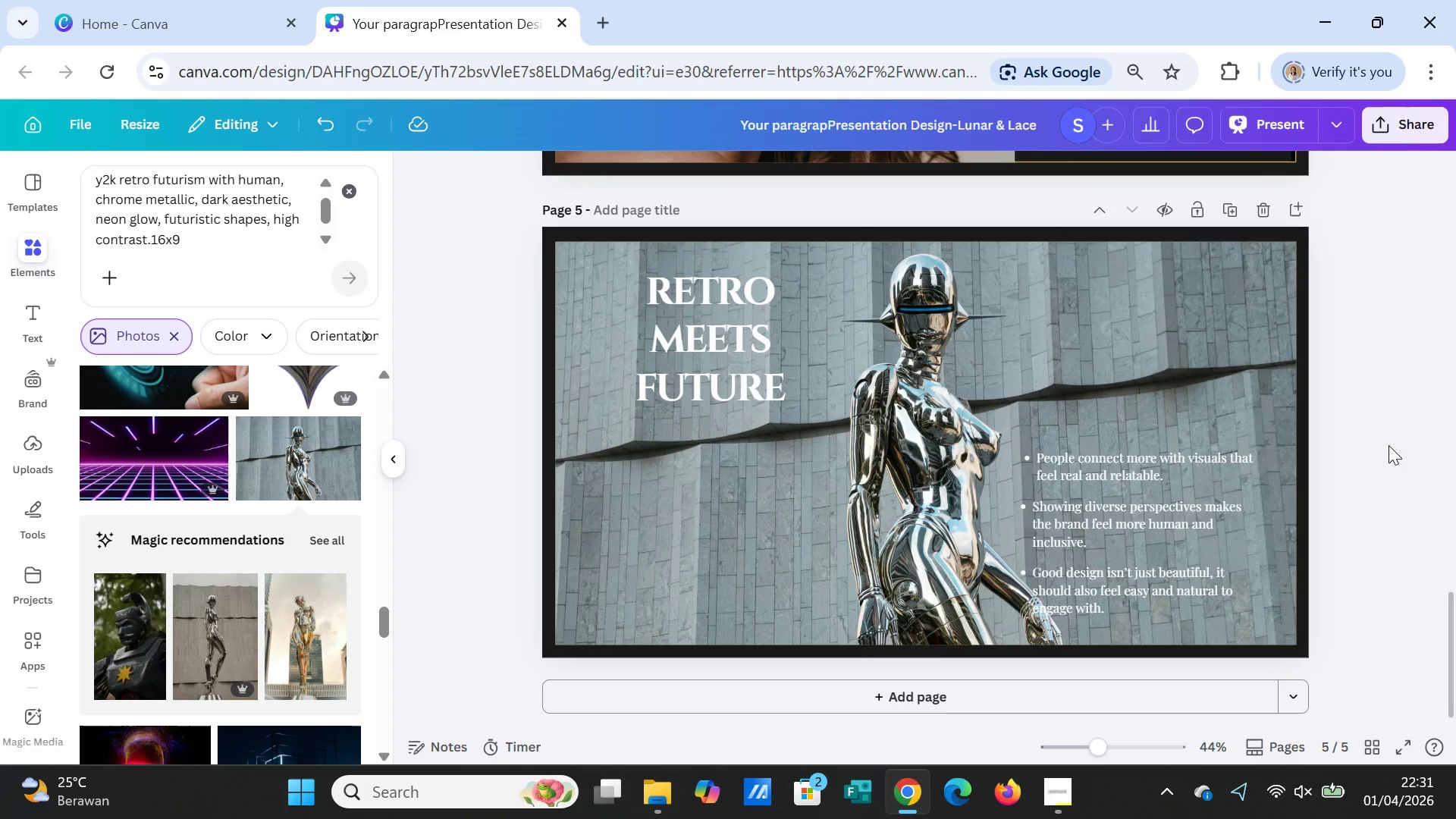 
left_click([676, 345])
 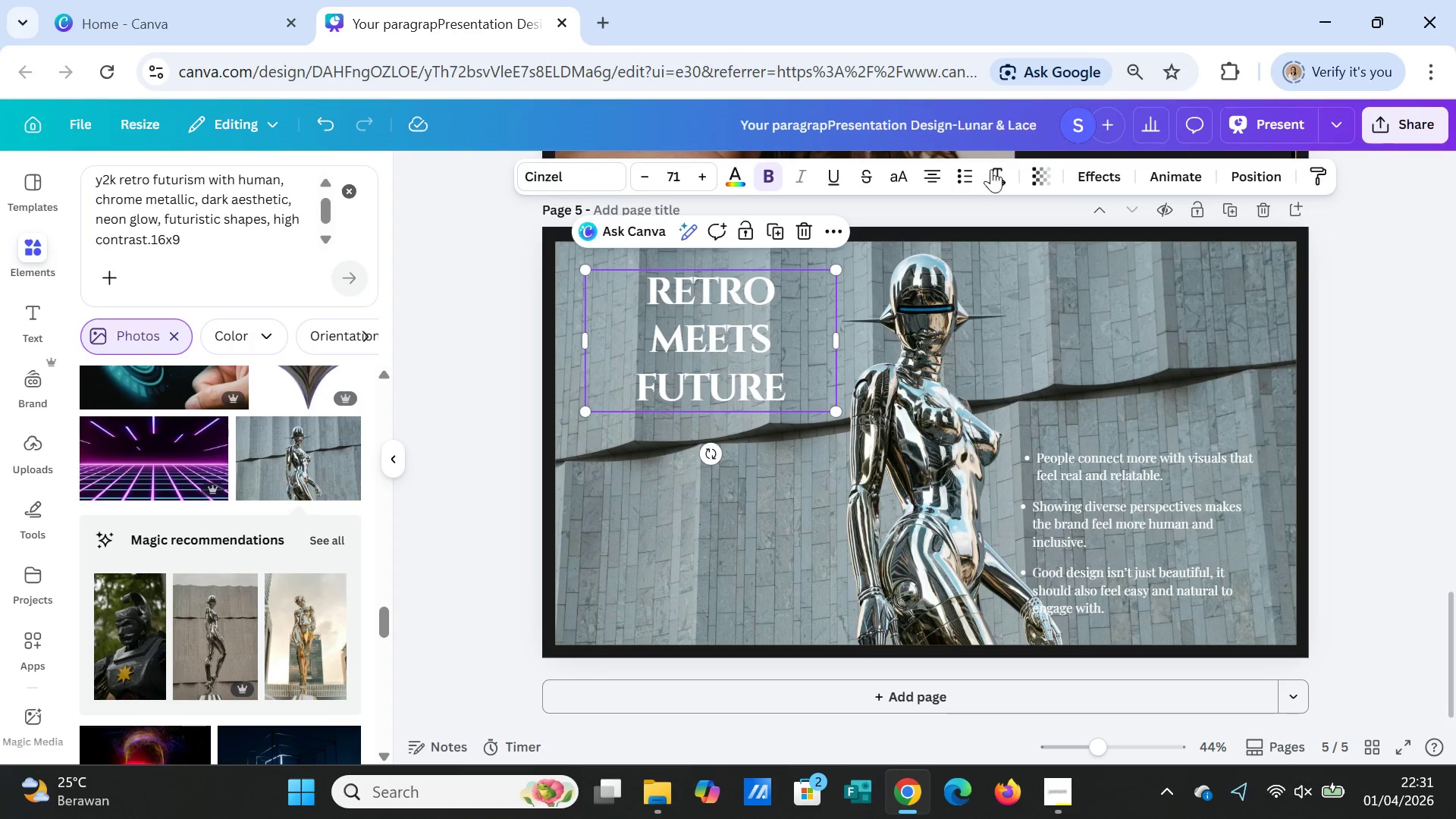 
left_click([991, 170])
 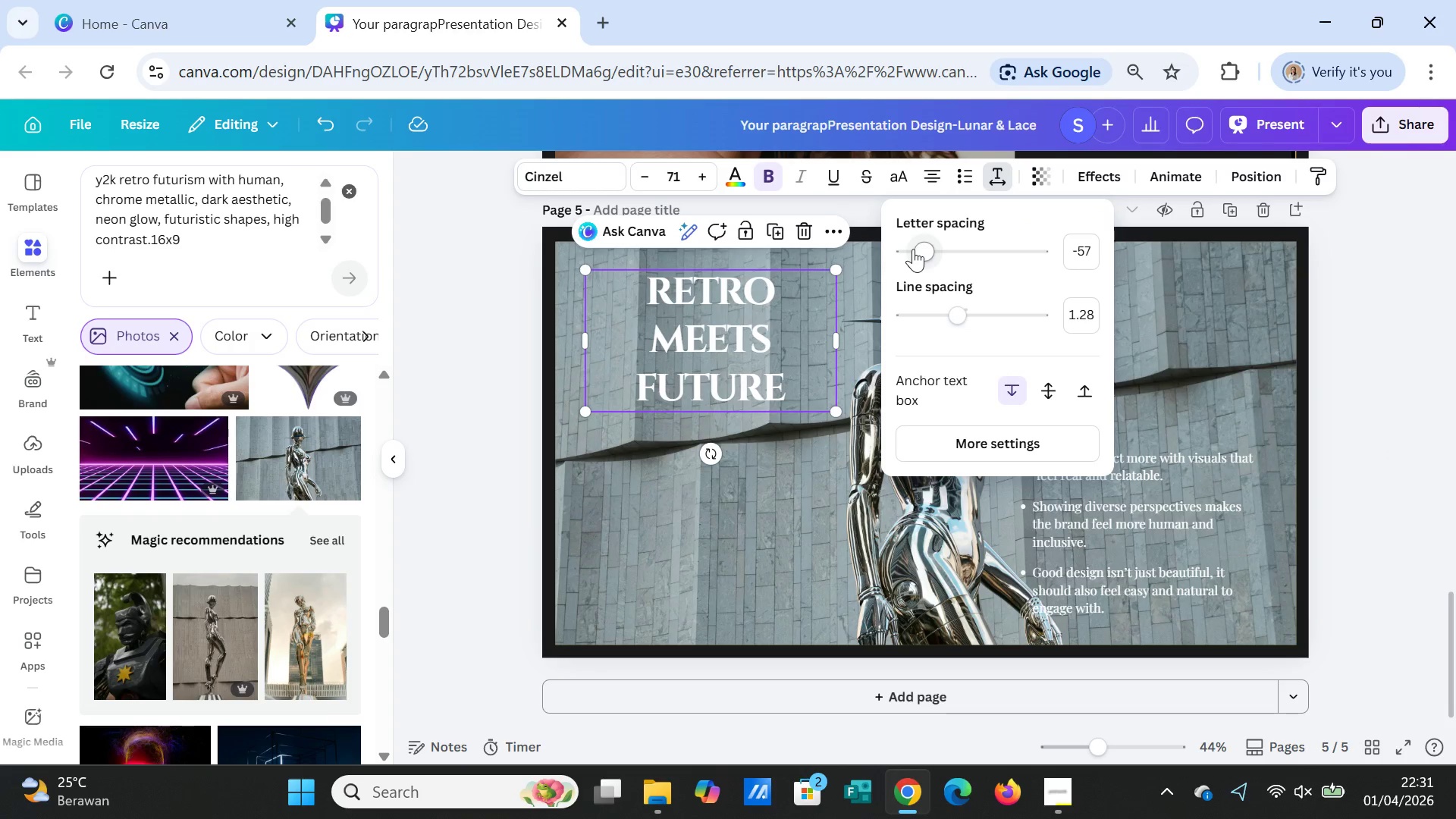 
left_click_drag(start_coordinate=[921, 249], to_coordinate=[935, 250])
 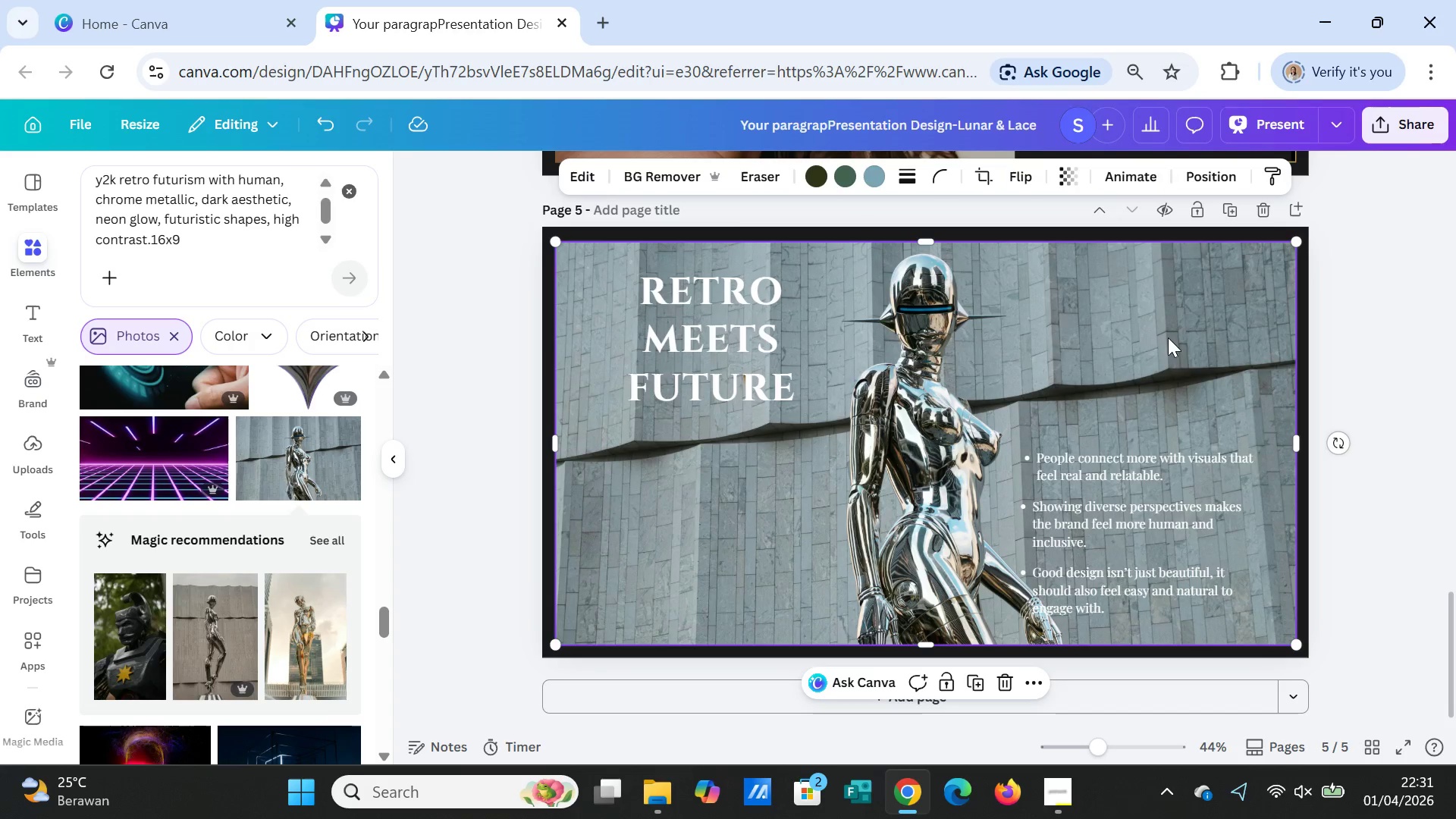 
left_click([1168, 337])
 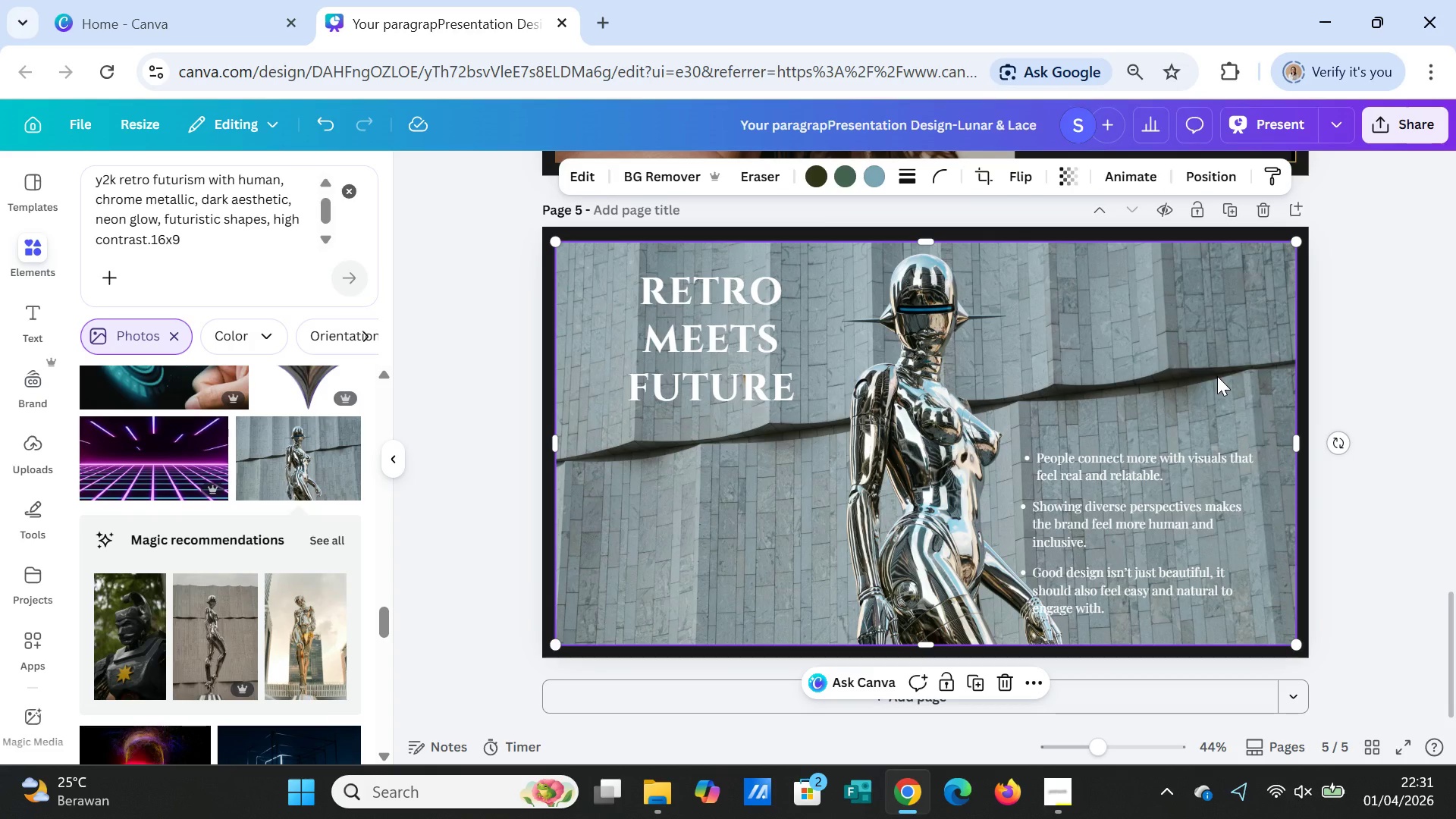 
scroll: coordinate [878, 408], scroll_direction: up, amount: 9.0
 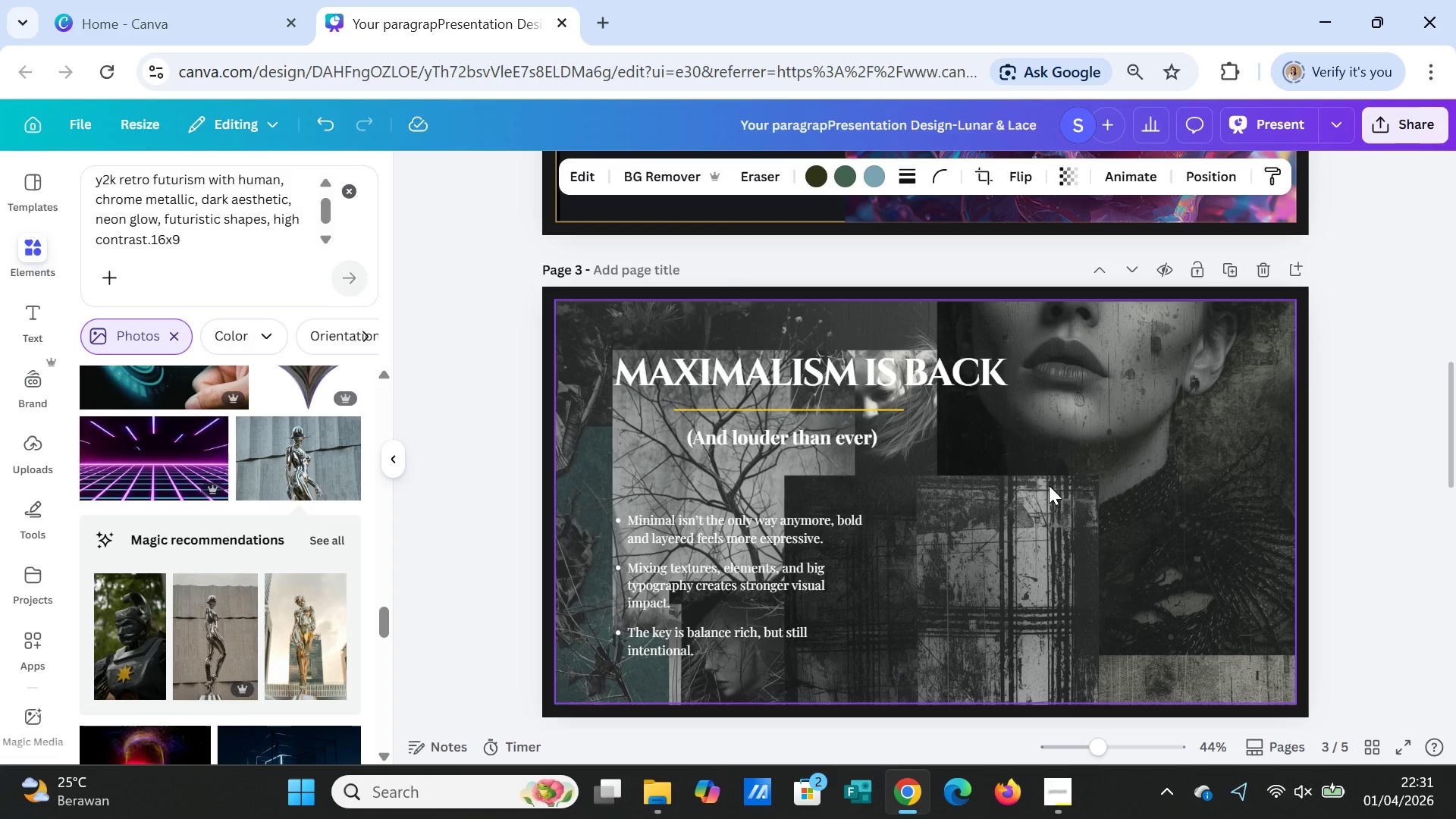 
scroll: coordinate [1049, 485], scroll_direction: down, amount: 9.0
 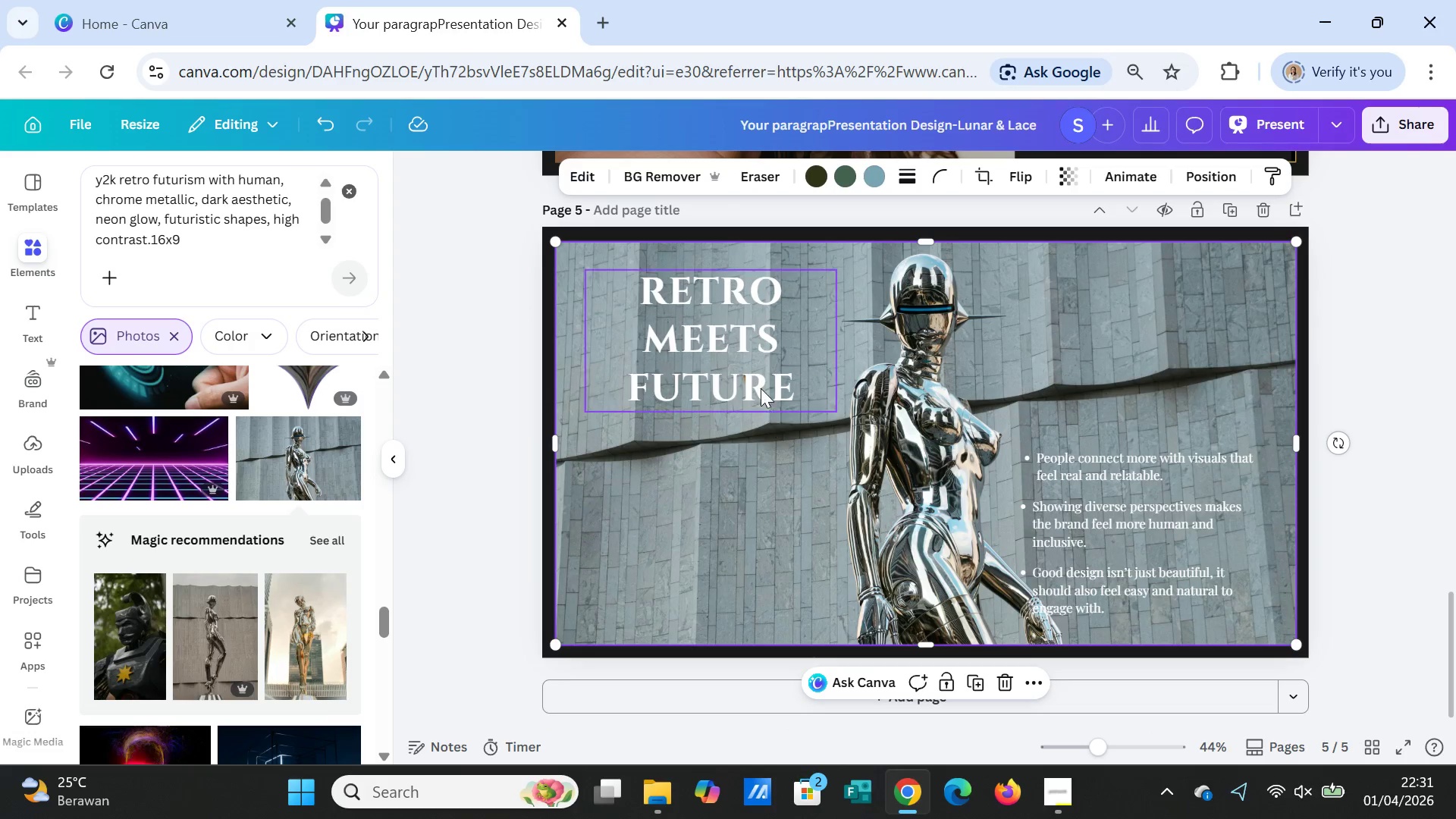 
left_click([760, 384])
 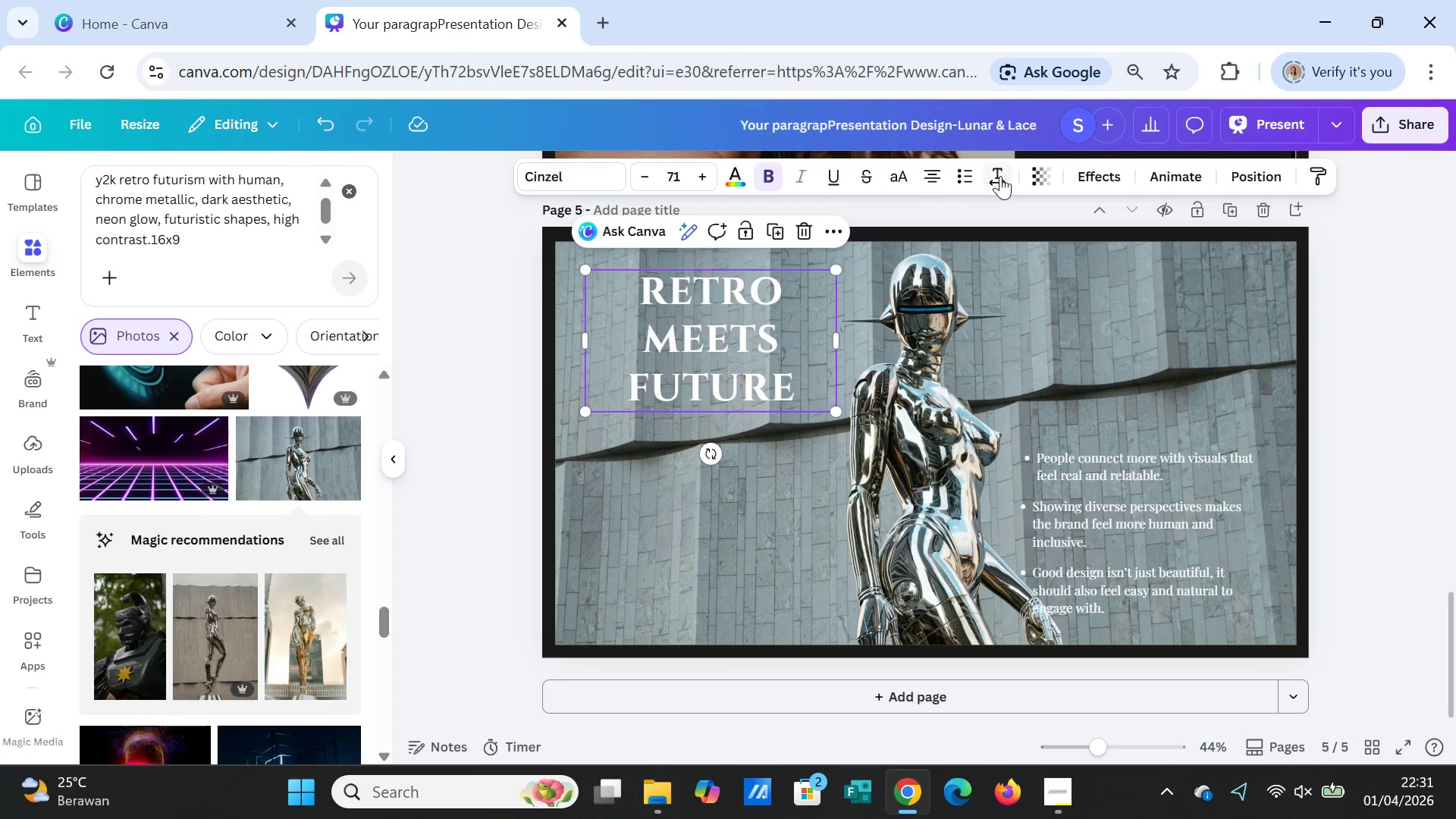 
left_click([1000, 176])
 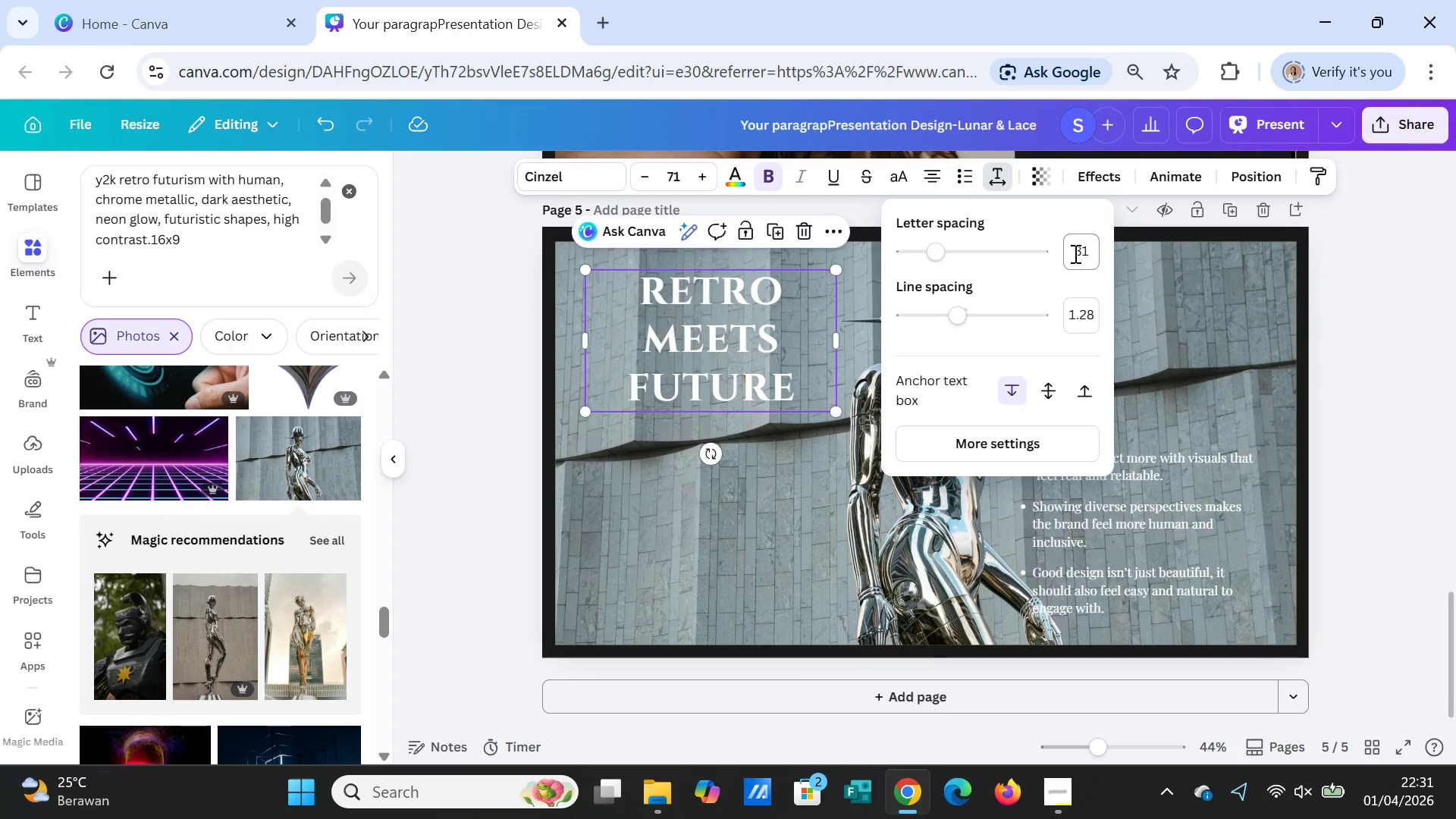 
left_click([1075, 253])
 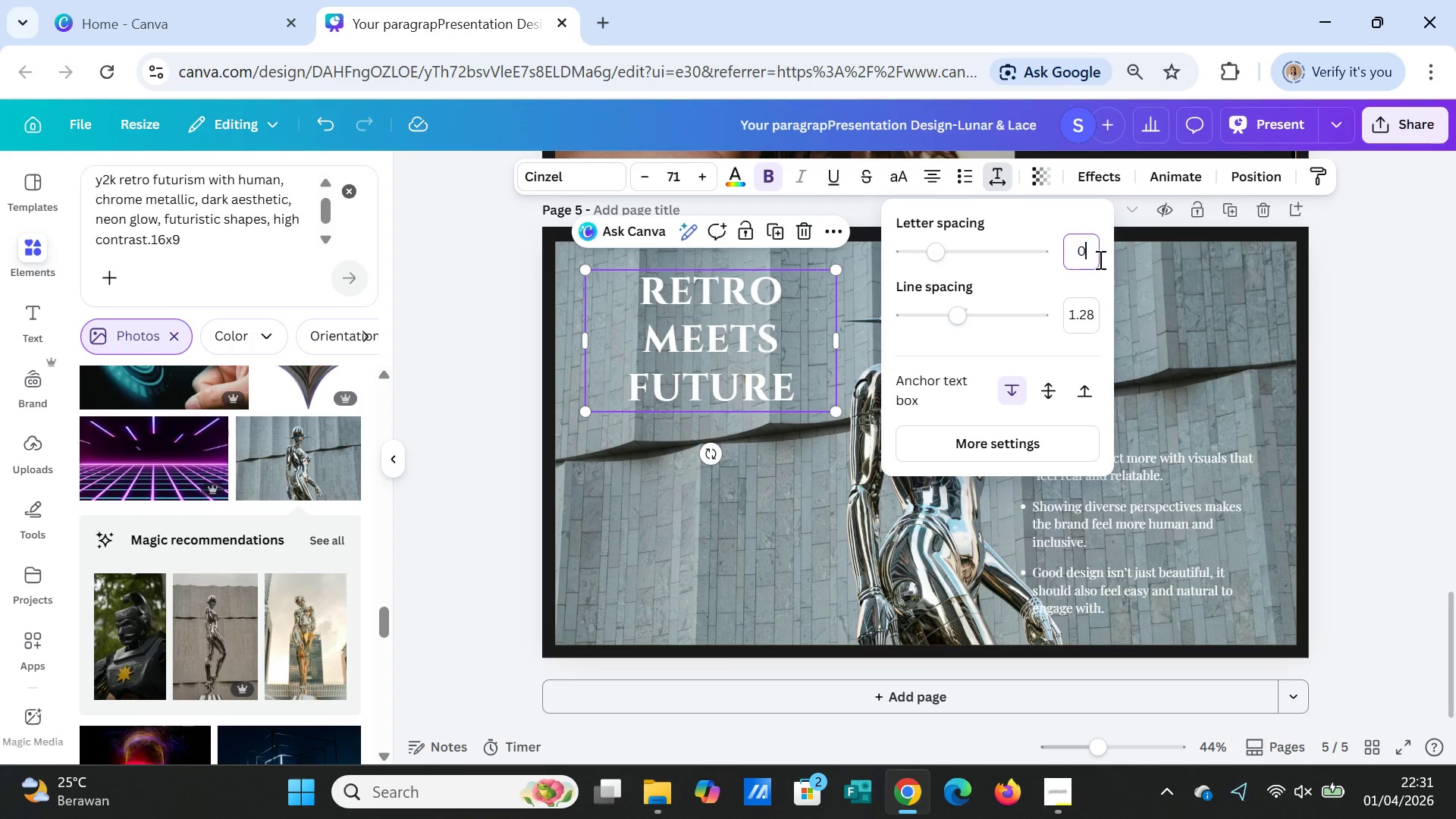 
key(0)
 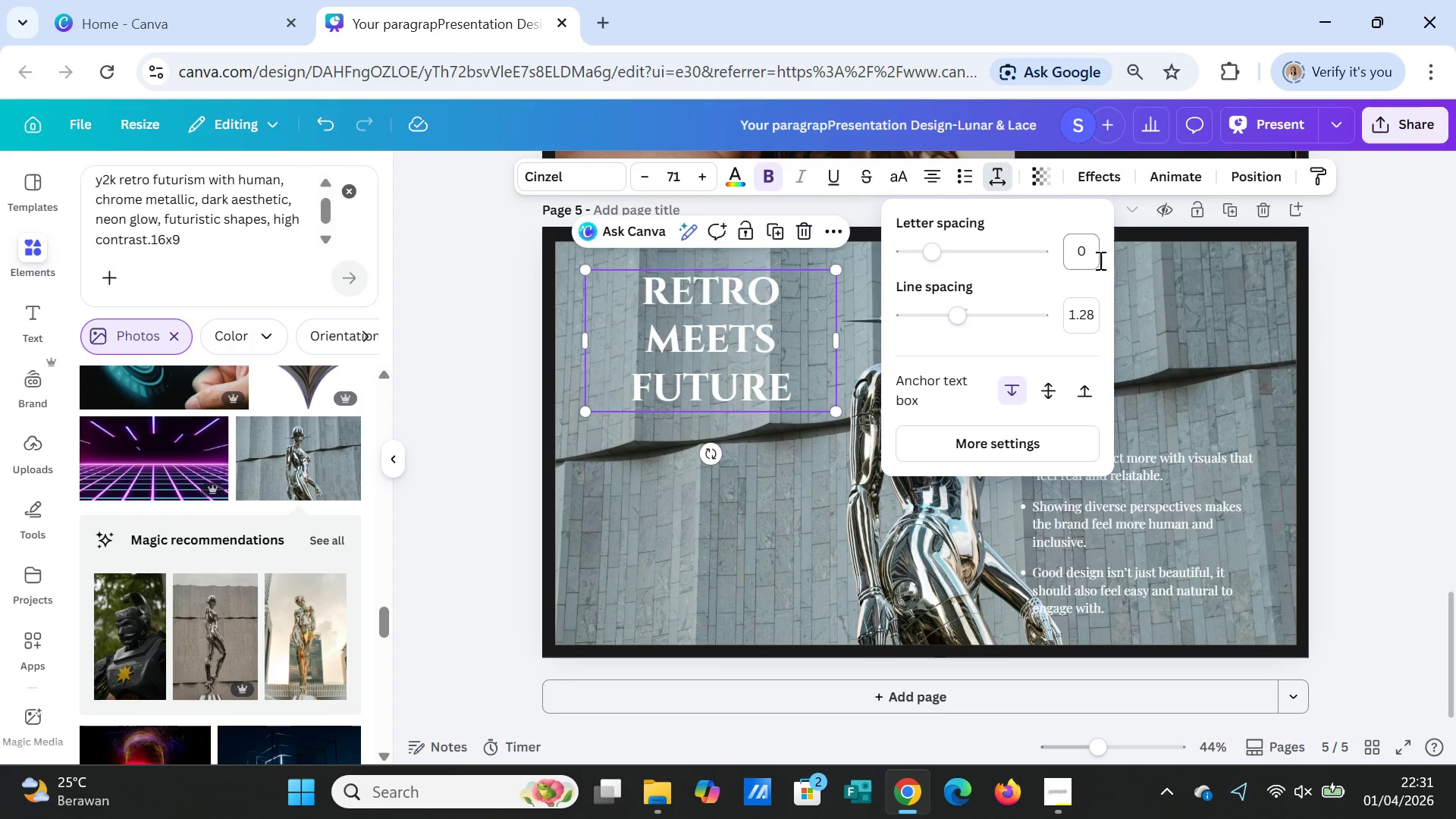 
key(Enter)
 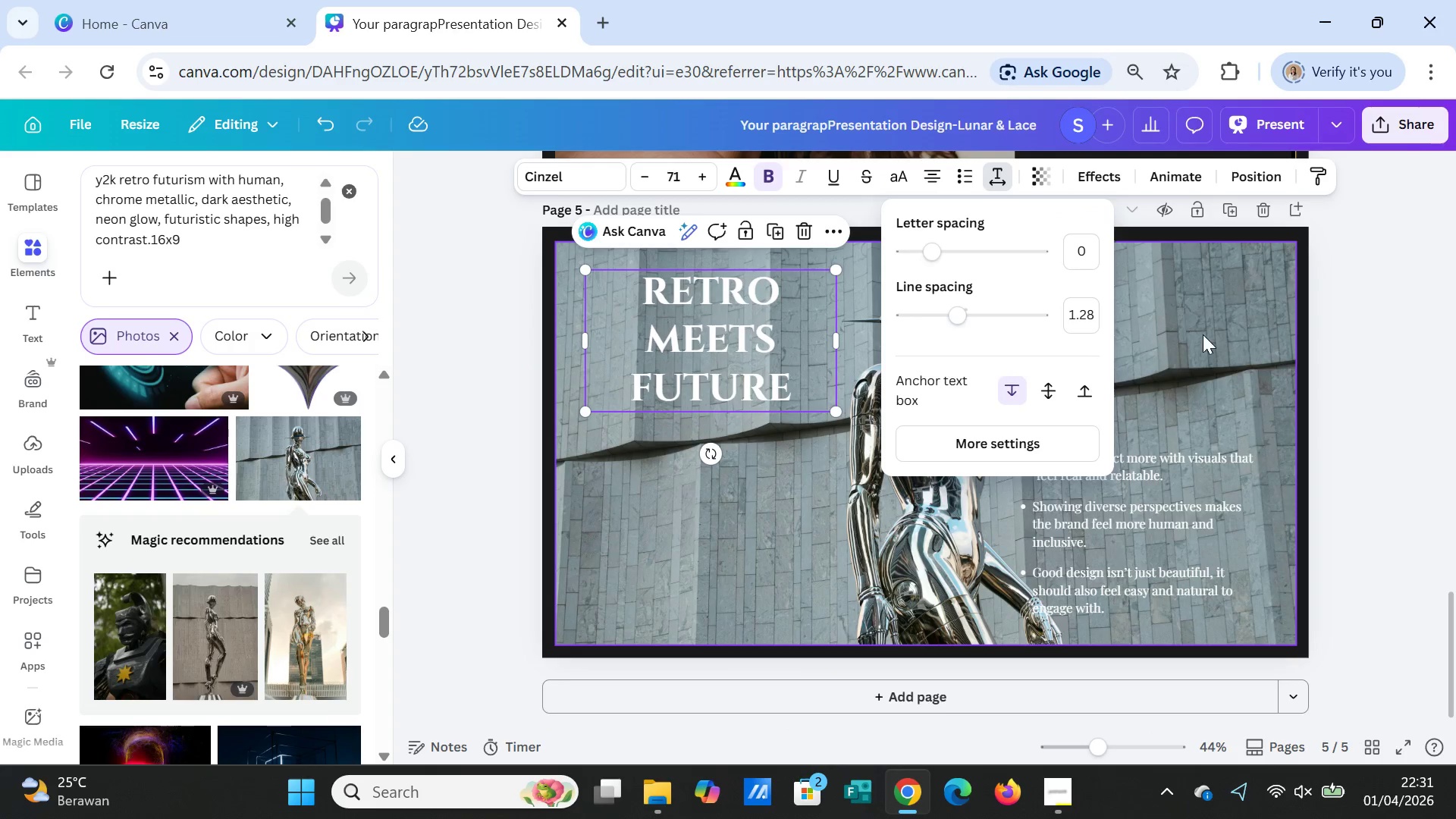 
left_click([1203, 334])
 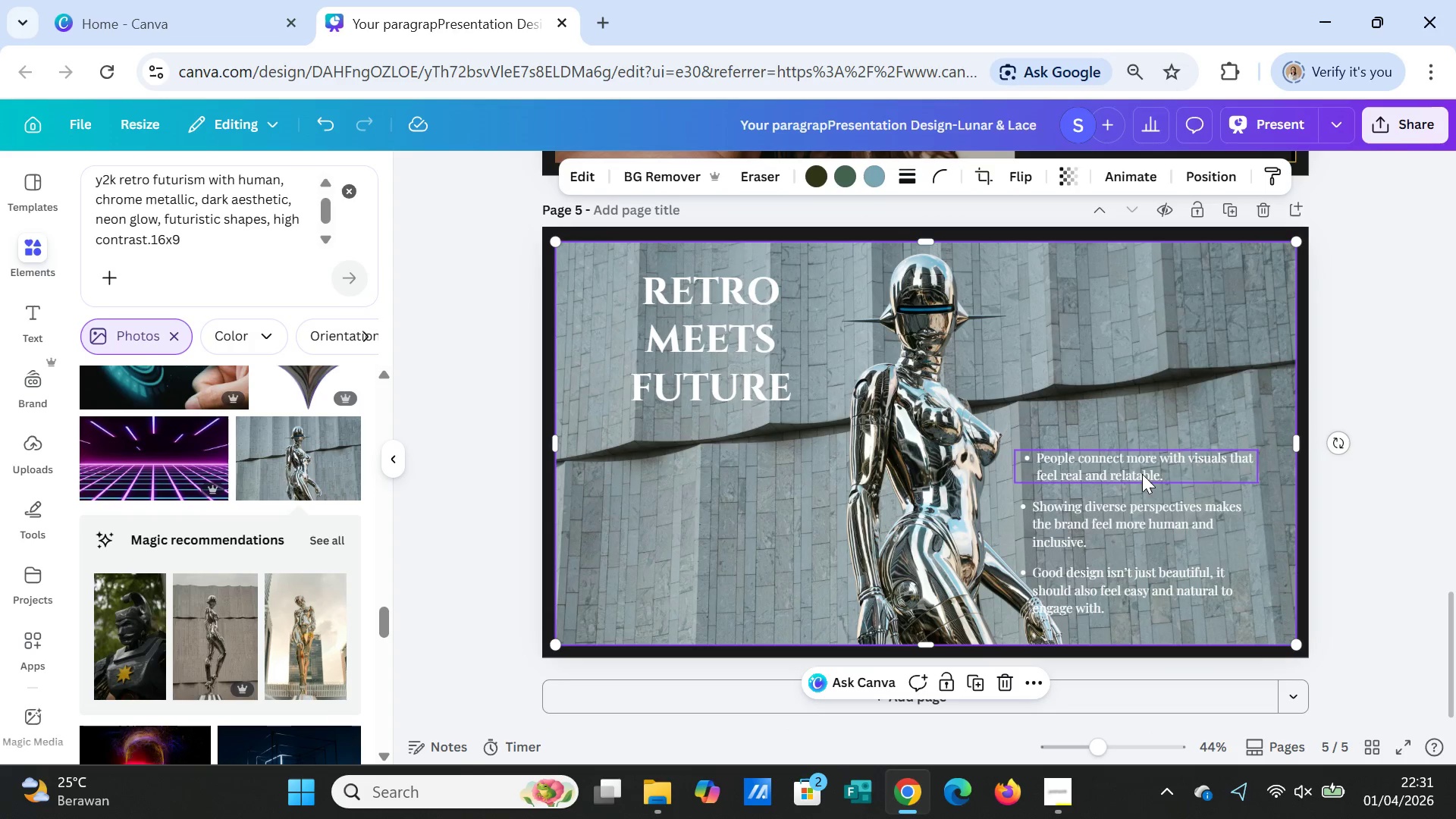 
scroll: coordinate [1160, 496], scroll_direction: up, amount: 3.0
 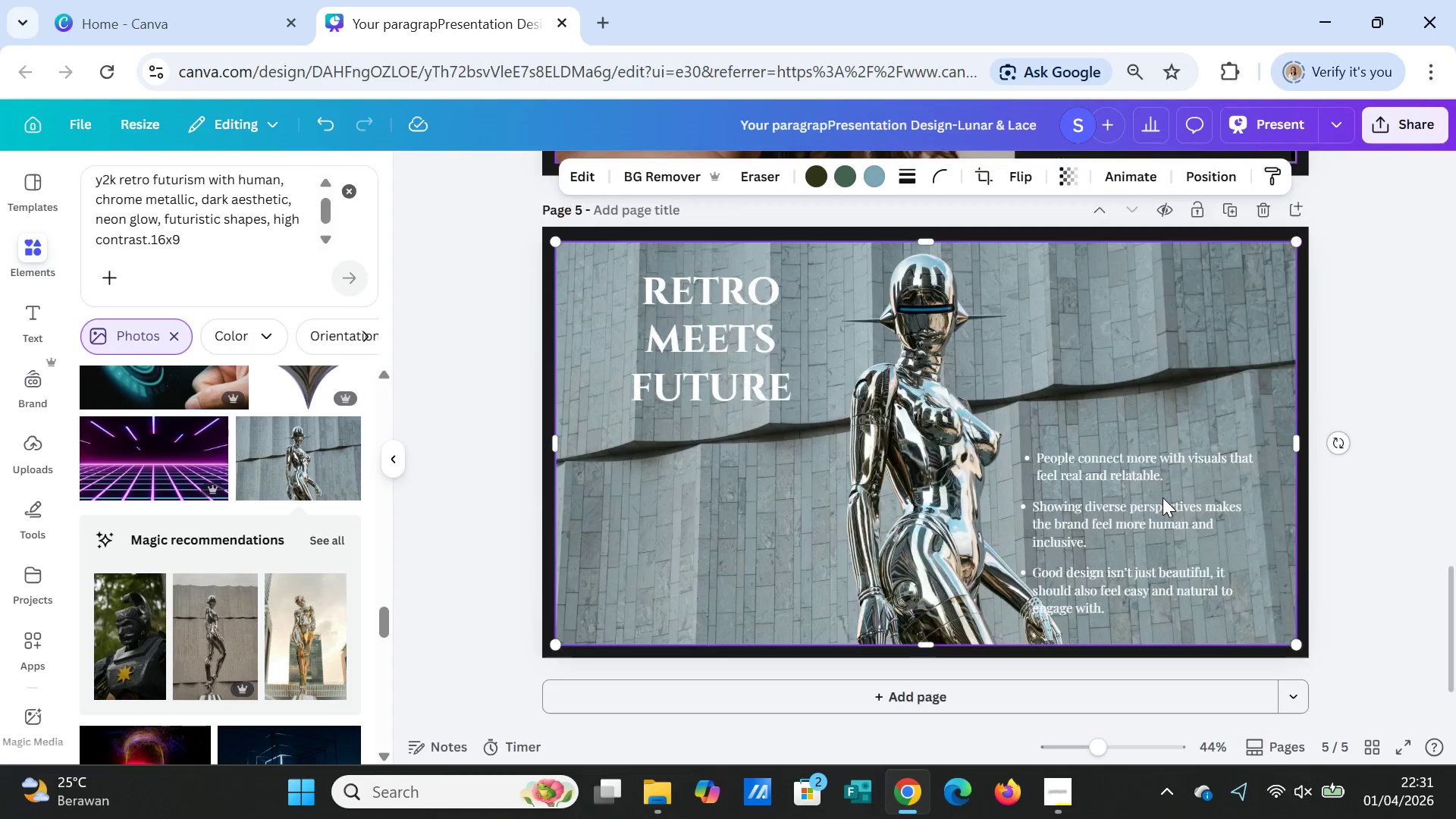 
scroll: coordinate [1163, 497], scroll_direction: down, amount: 3.0
 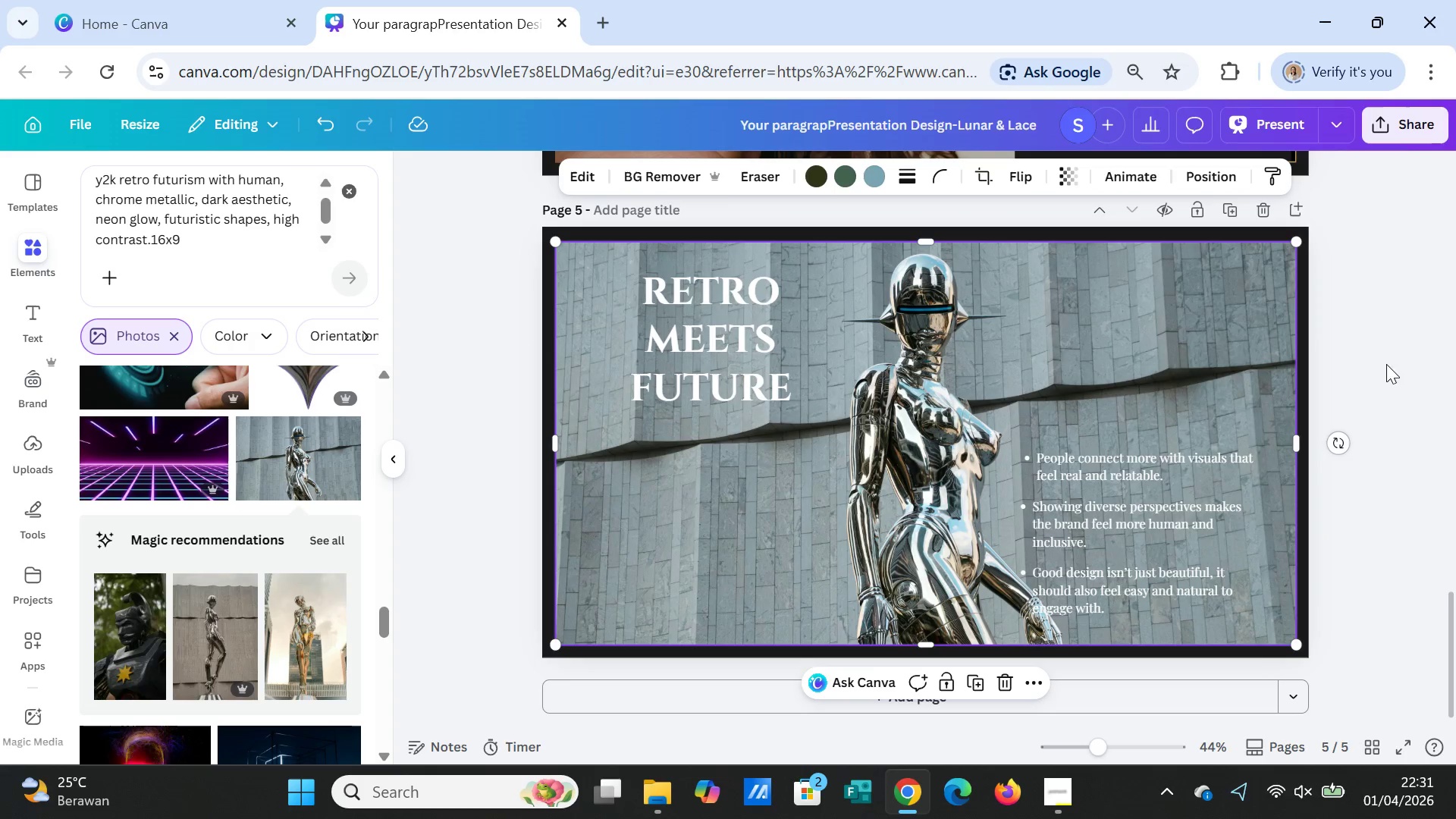 
left_click([1372, 351])
 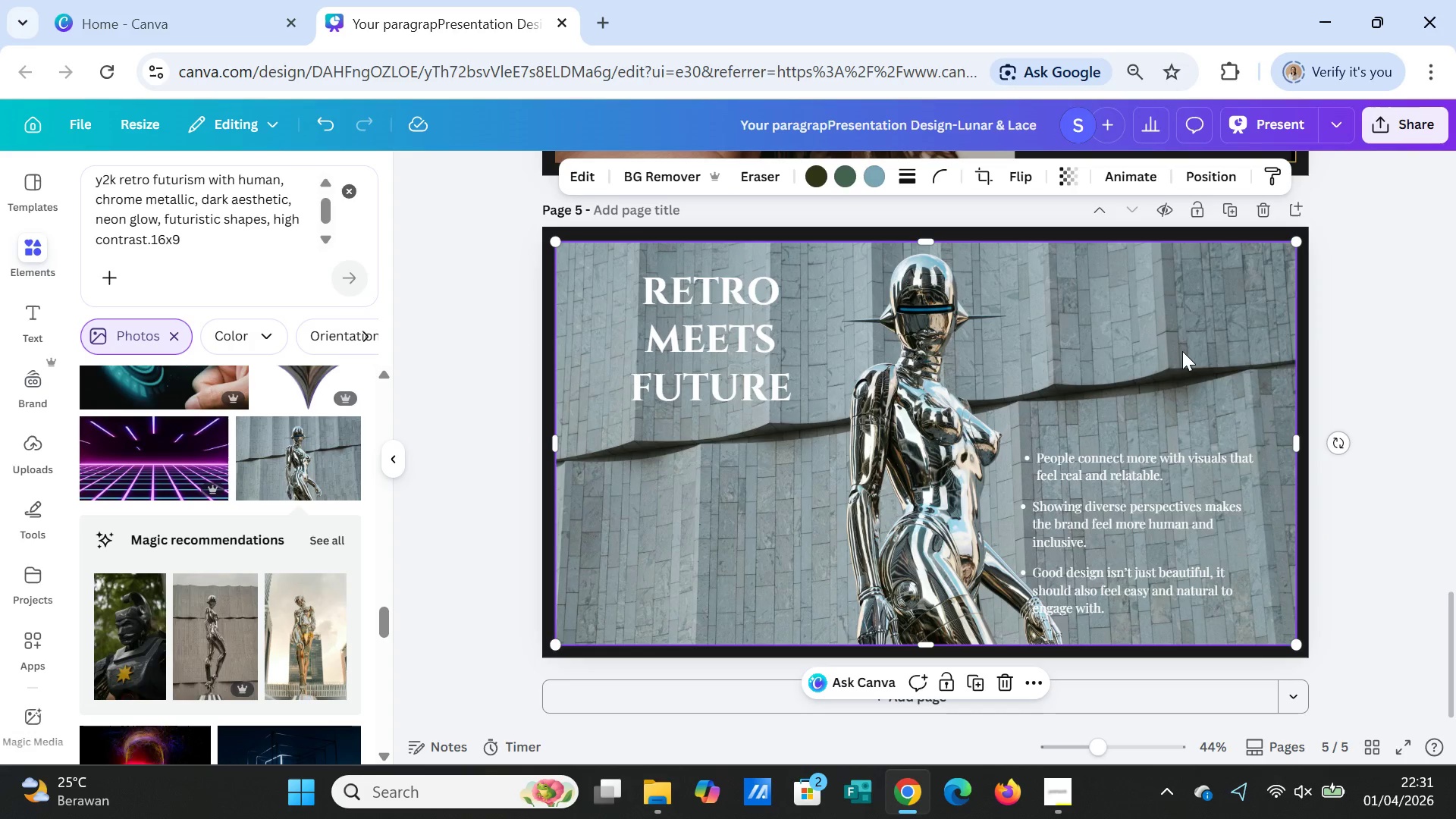 
left_click([1182, 351])
 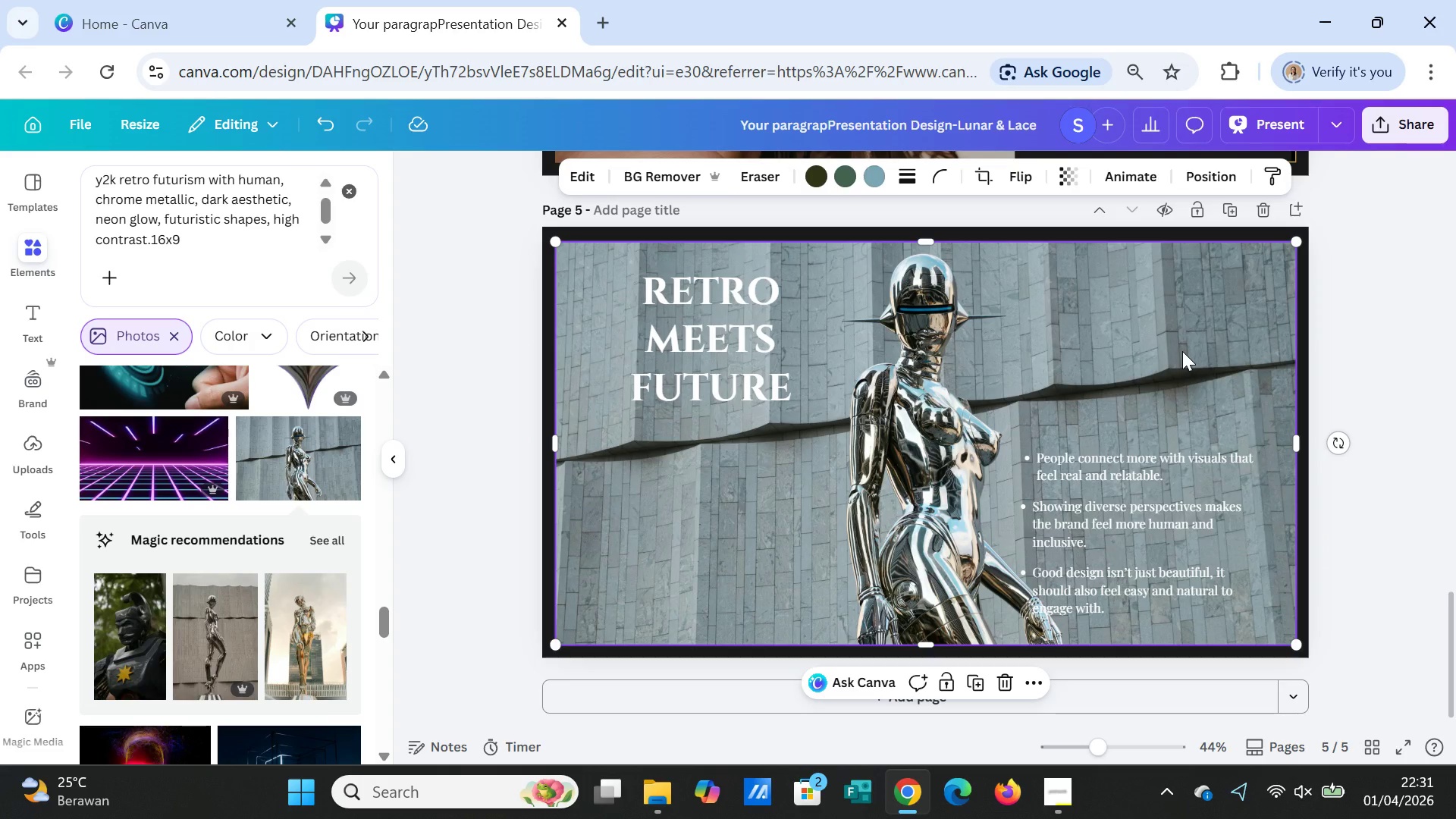 
right_click([1182, 351])
 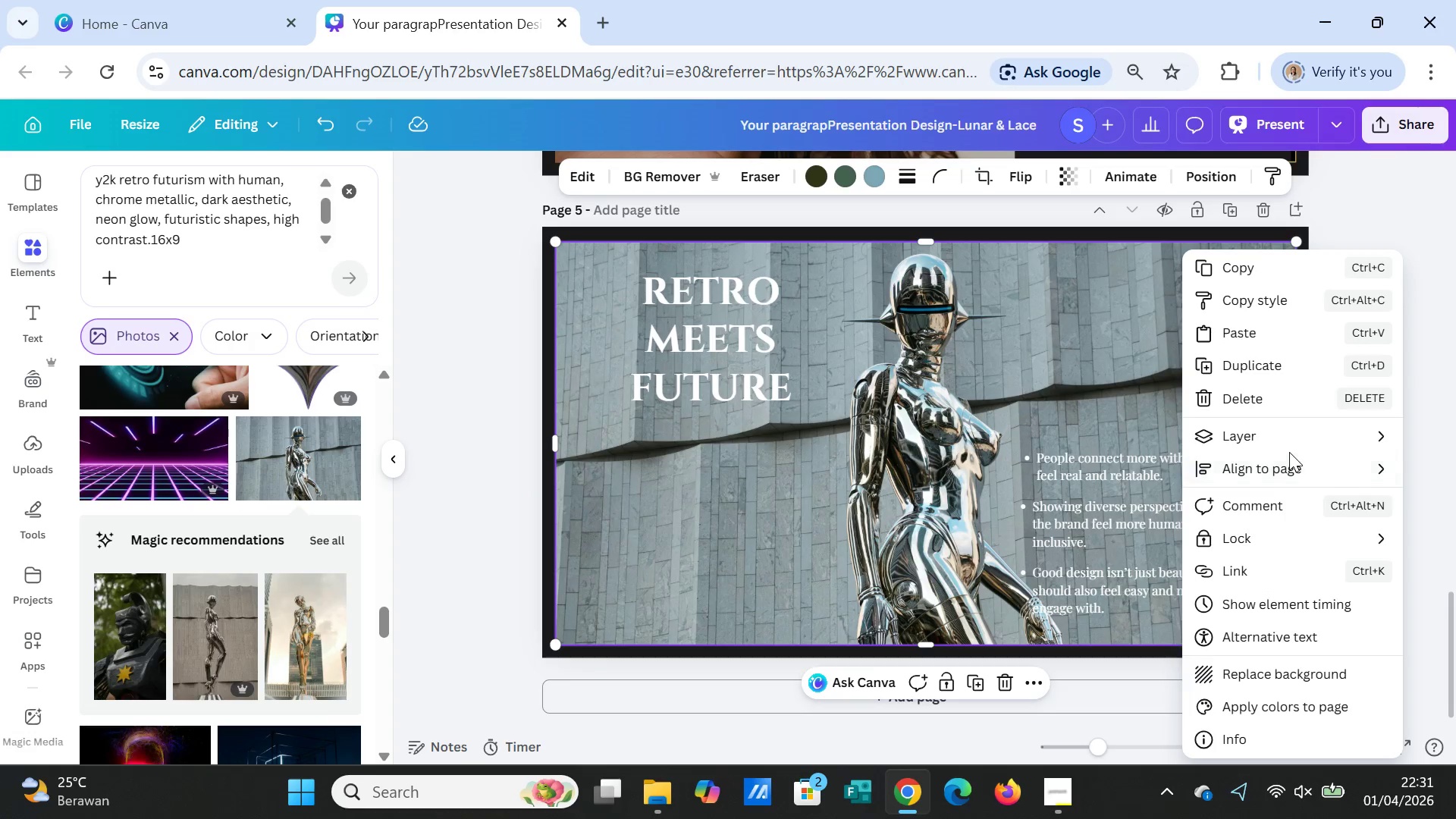 
left_click([1281, 430])
 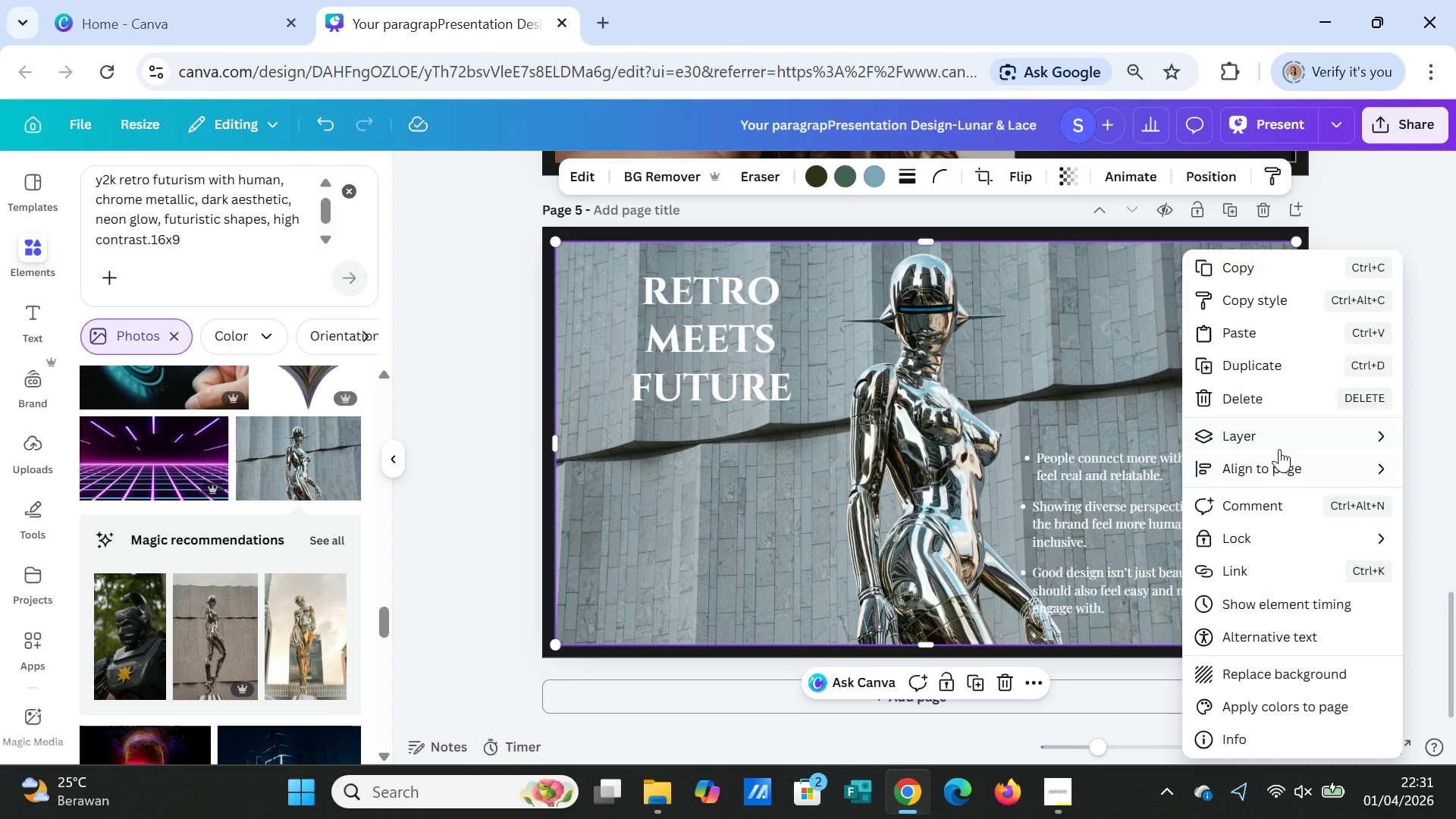 
left_click([1269, 437])
 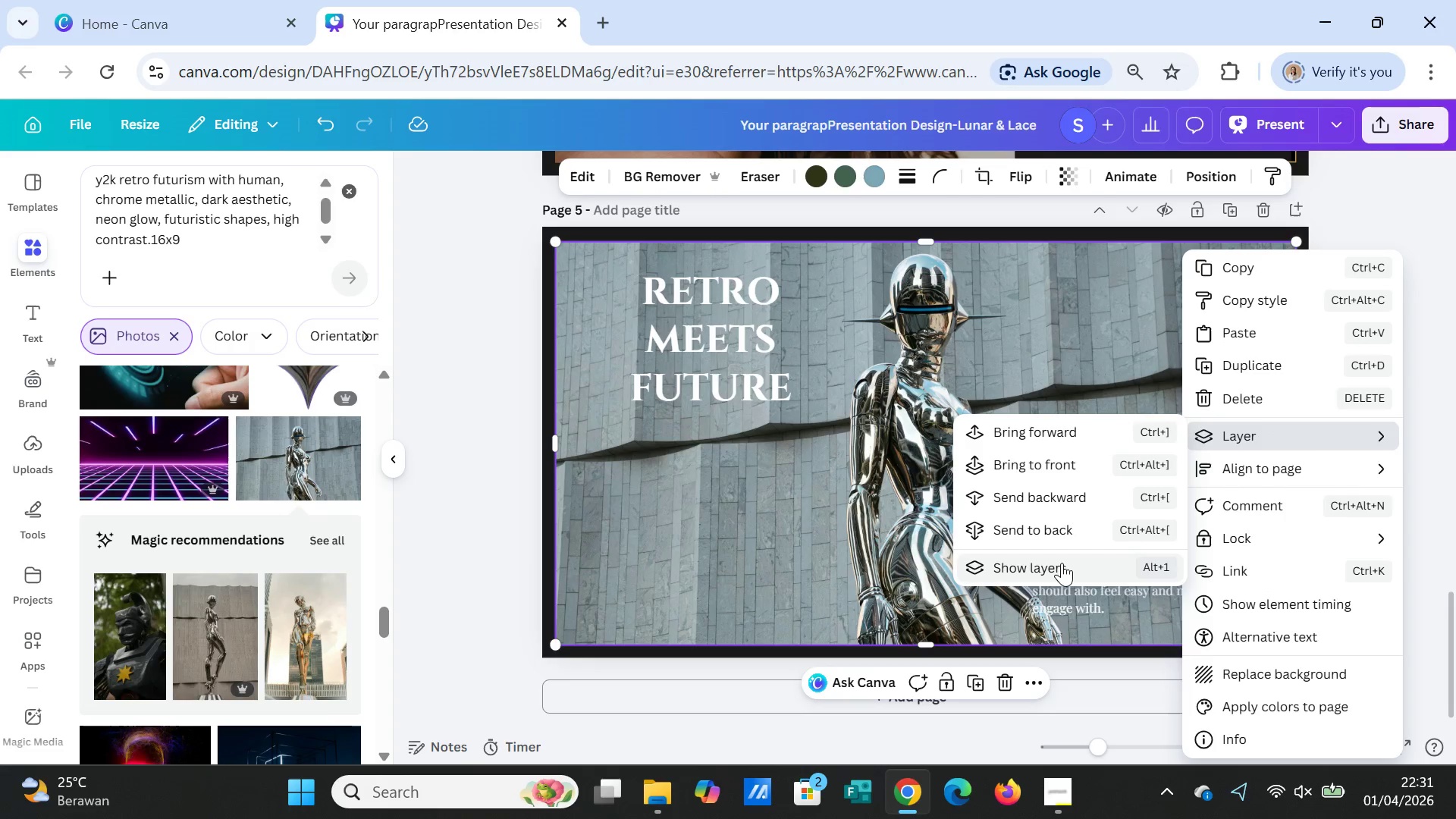 
left_click([1062, 563])
 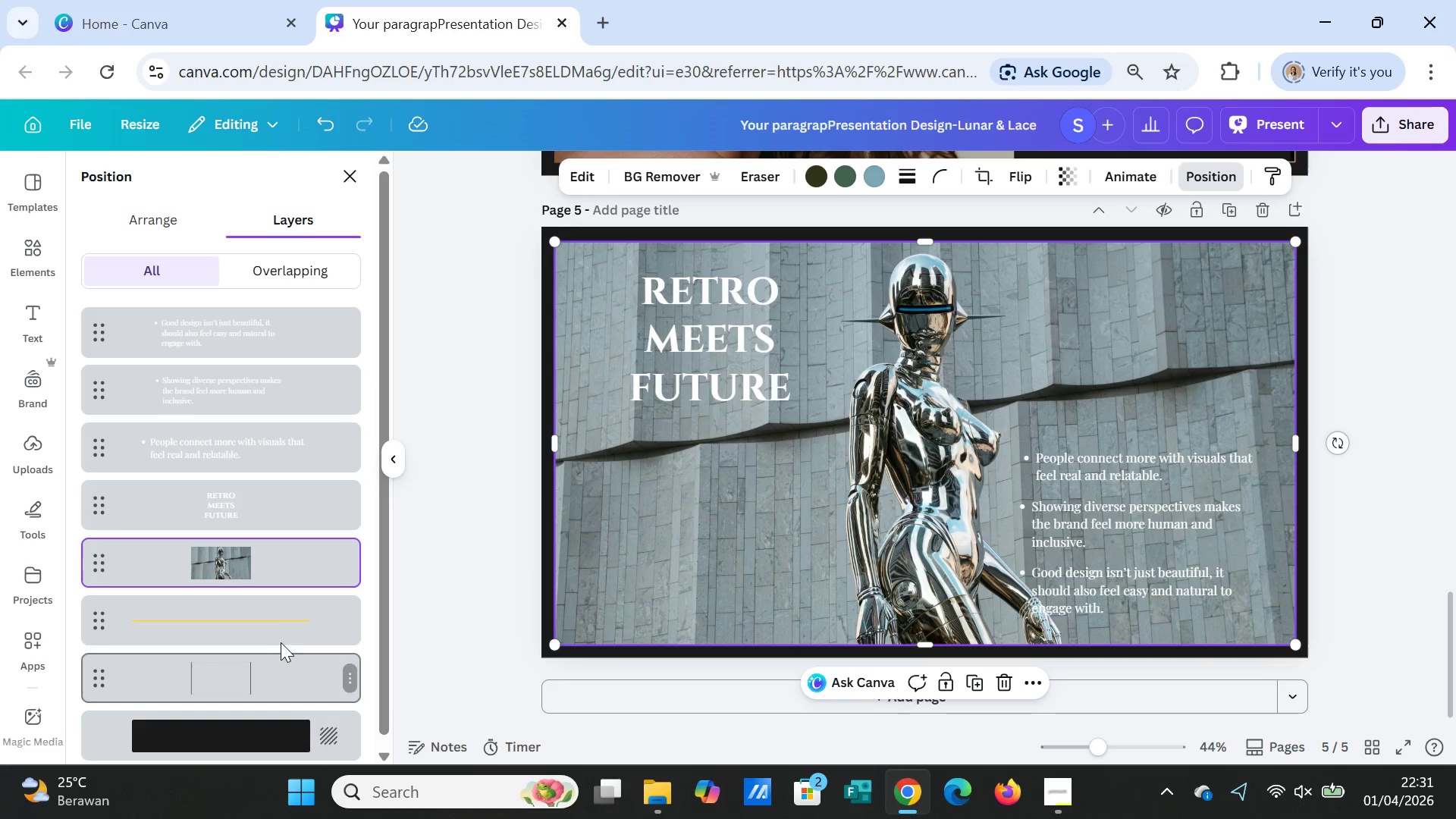 
left_click_drag(start_coordinate=[281, 627], to_coordinate=[281, 570])
 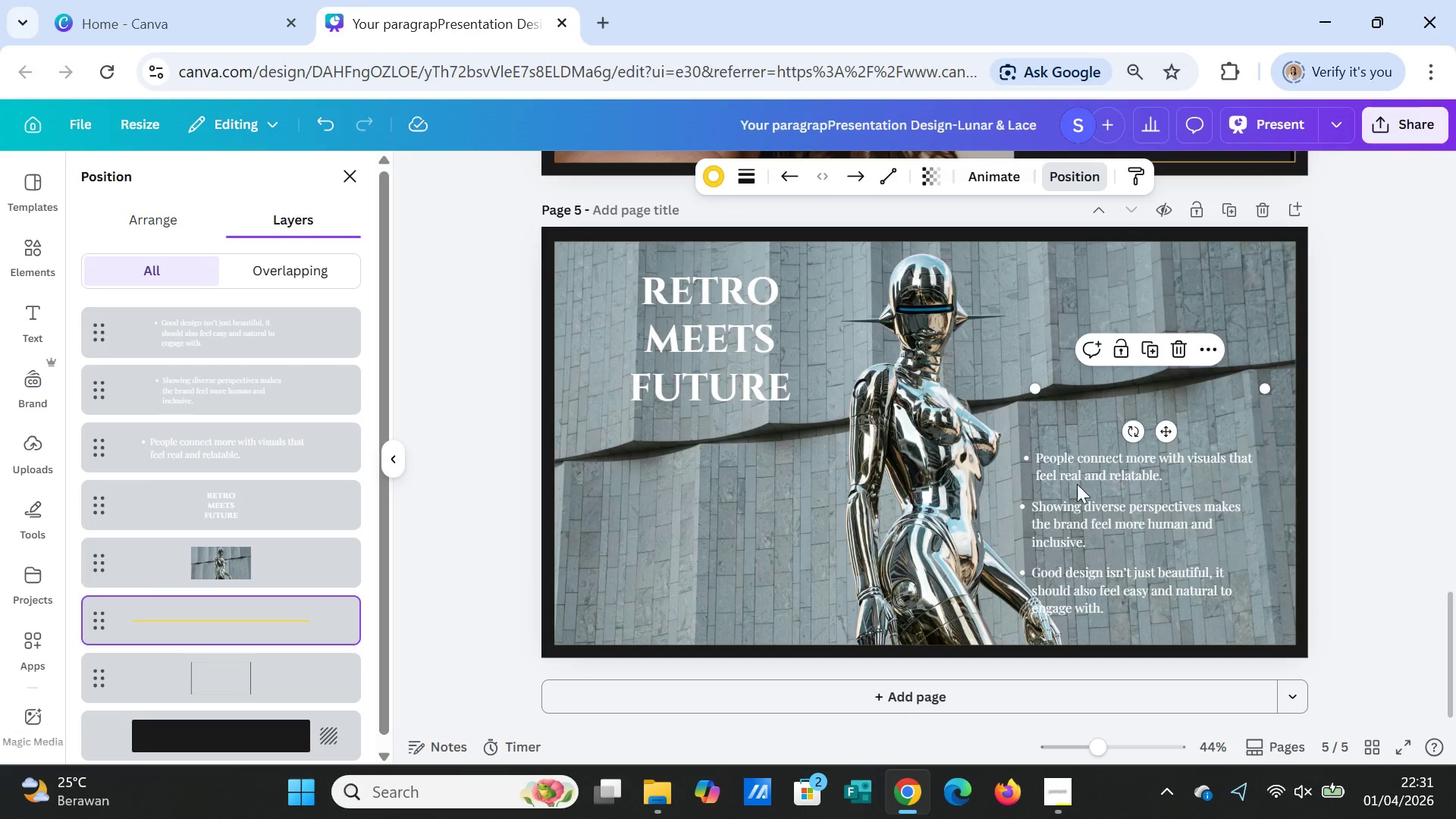 
left_click_drag(start_coordinate=[268, 615], to_coordinate=[275, 548])
 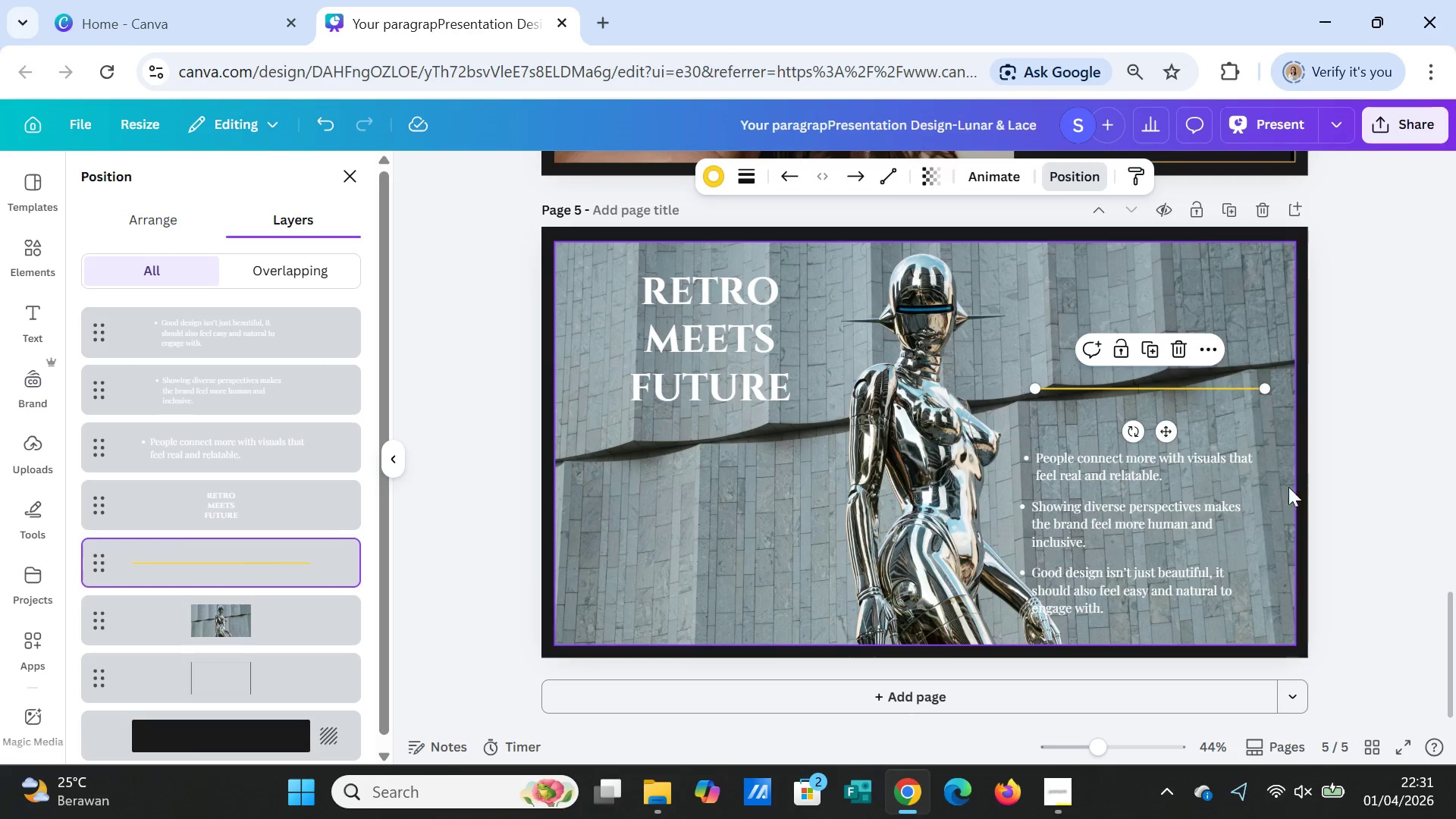 
left_click([1366, 483])
 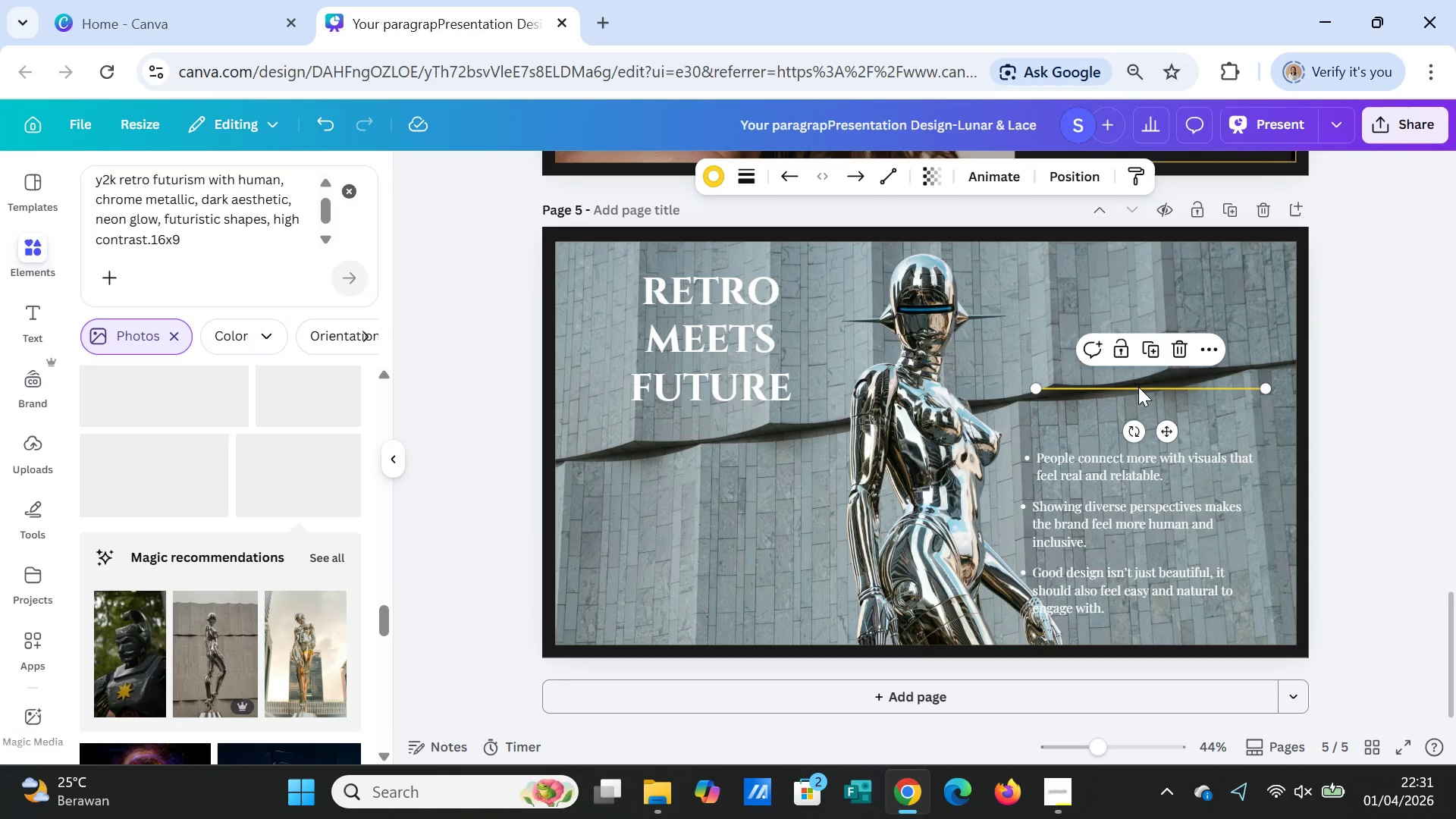 
left_click_drag(start_coordinate=[1138, 387], to_coordinate=[710, 445])
 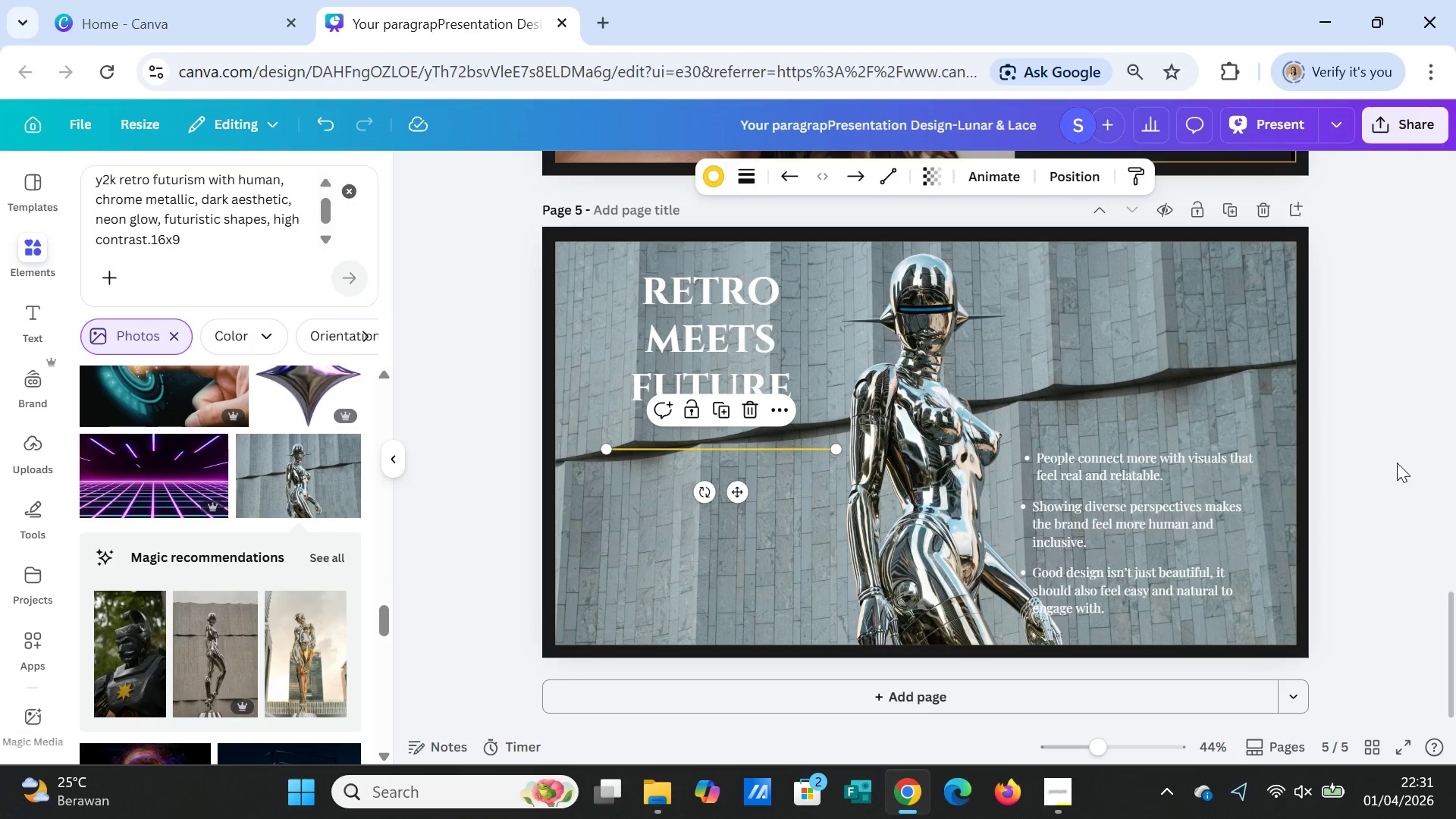 
left_click([1397, 463])
 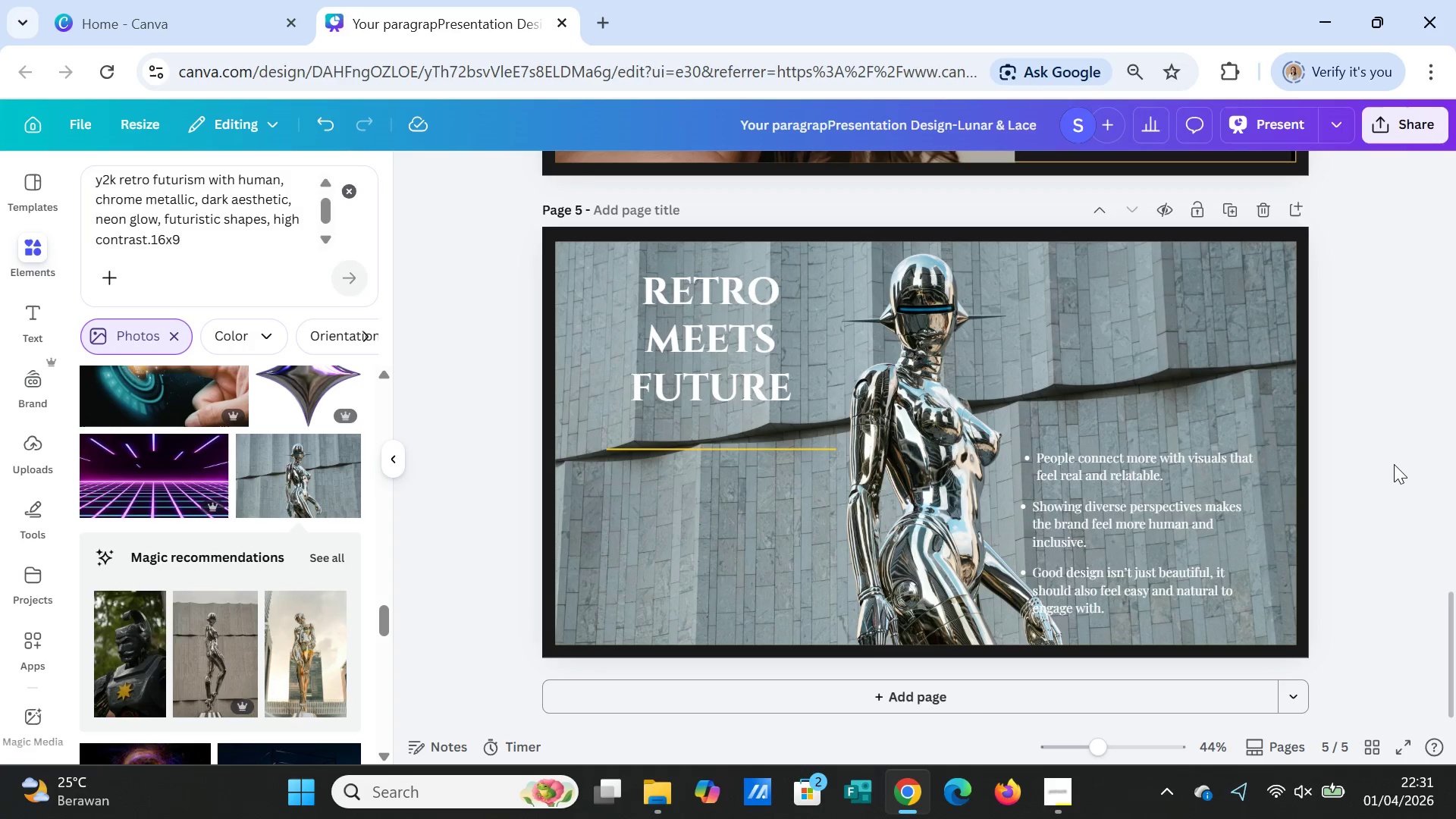 
wait(5.48)
 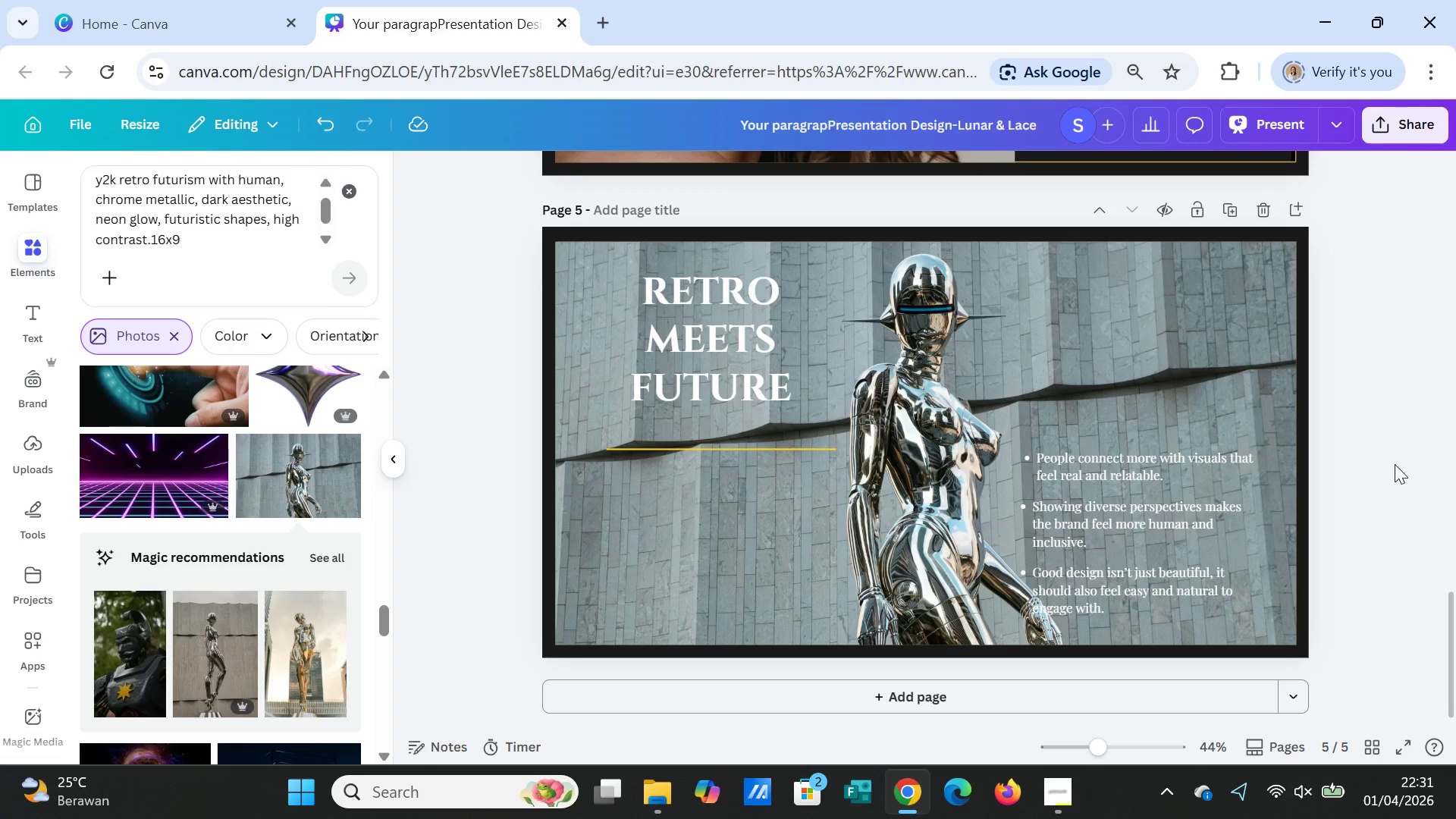 
left_click_drag(start_coordinate=[664, 450], to_coordinate=[1084, 423])
 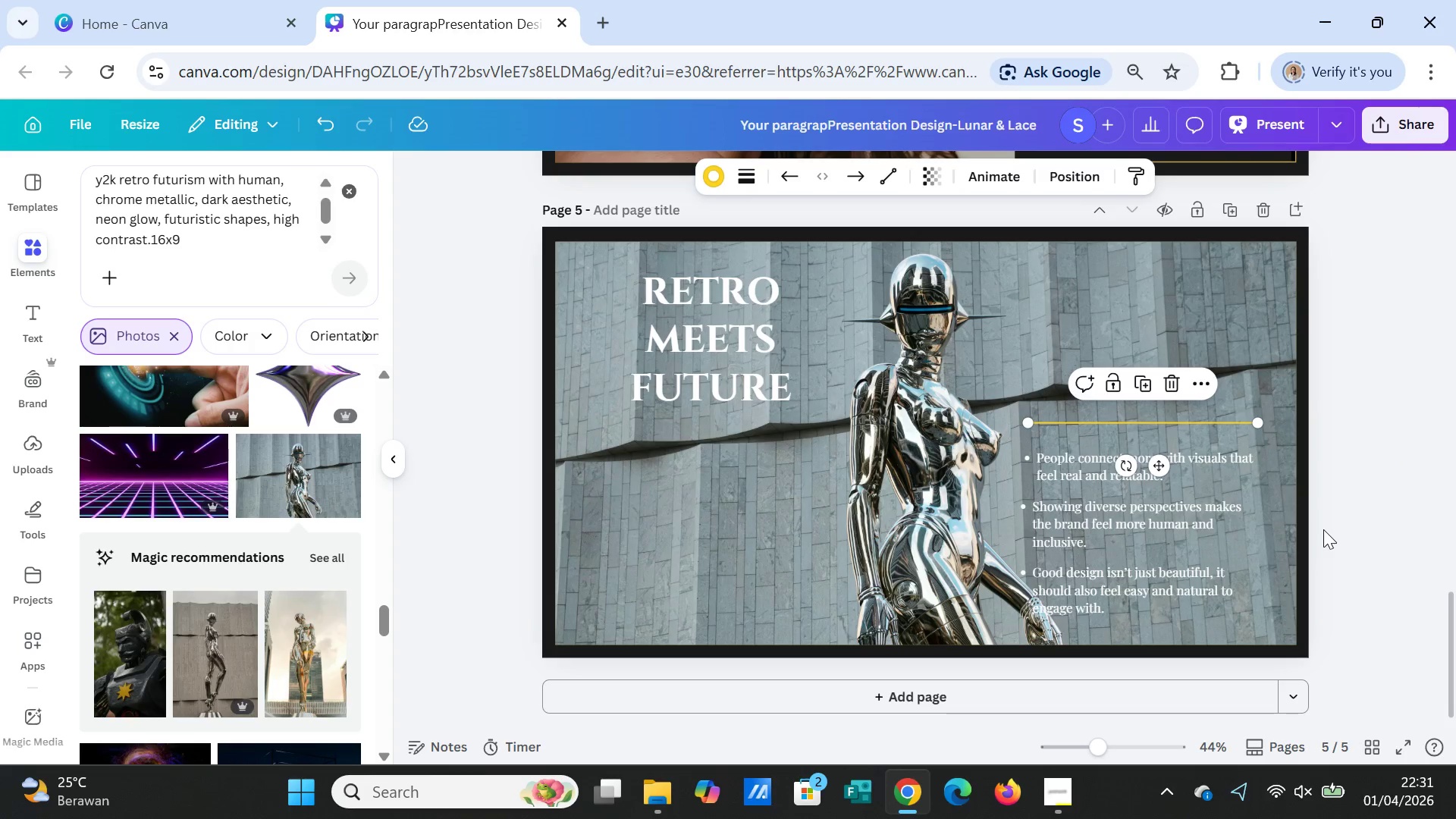 
left_click([1323, 529])
 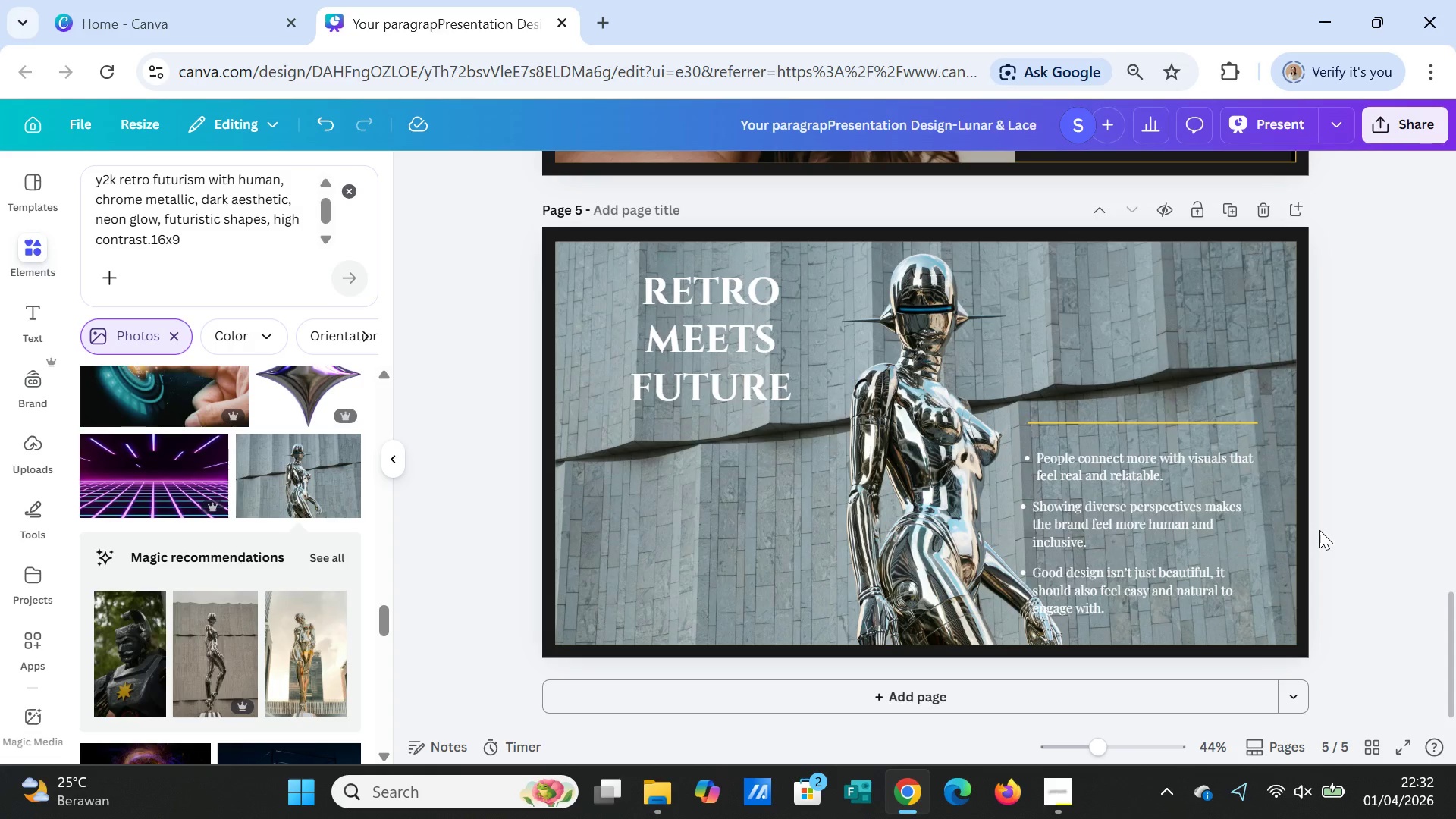 
wait(5.98)
 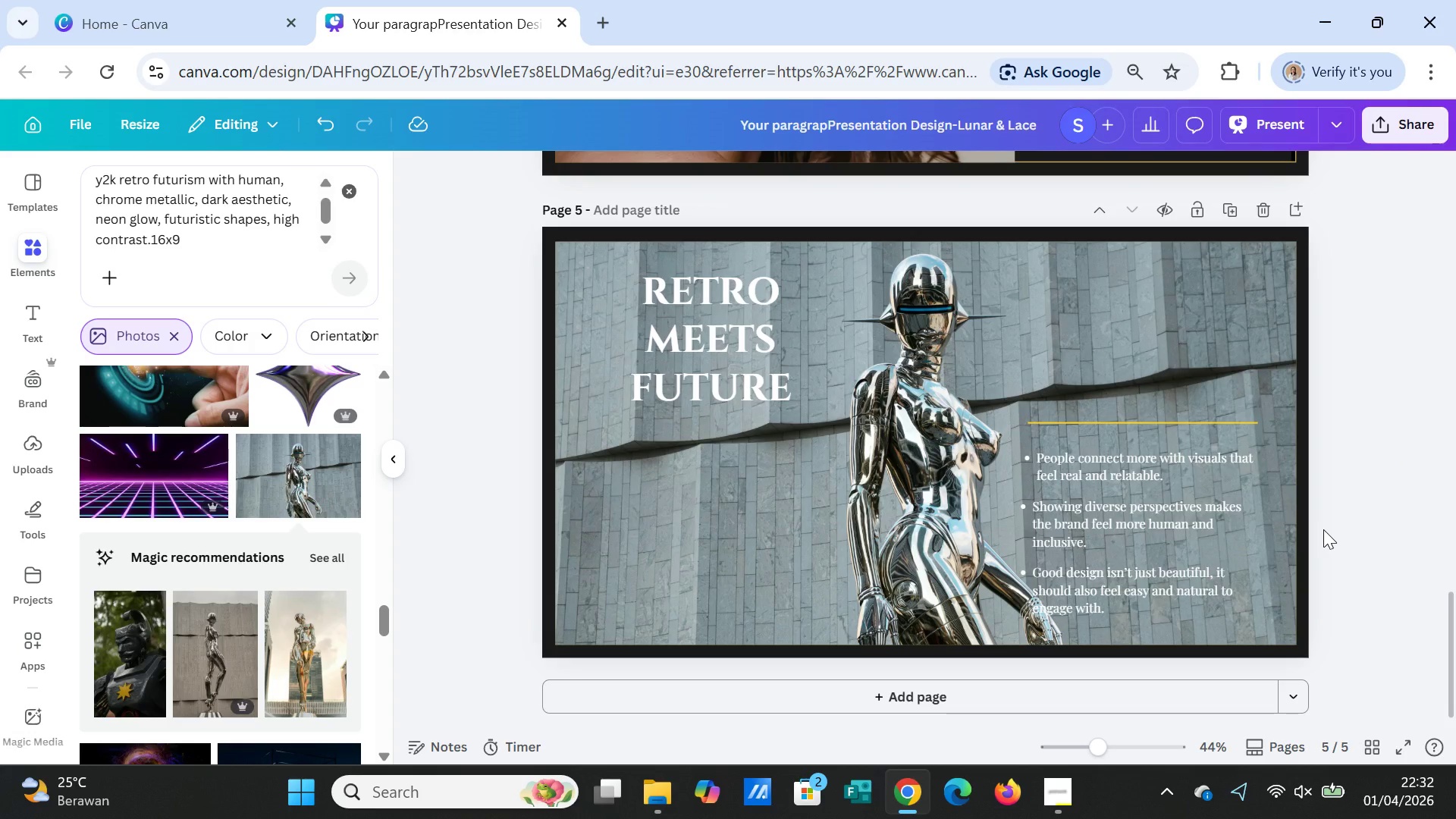 
double_click([1200, 454])
 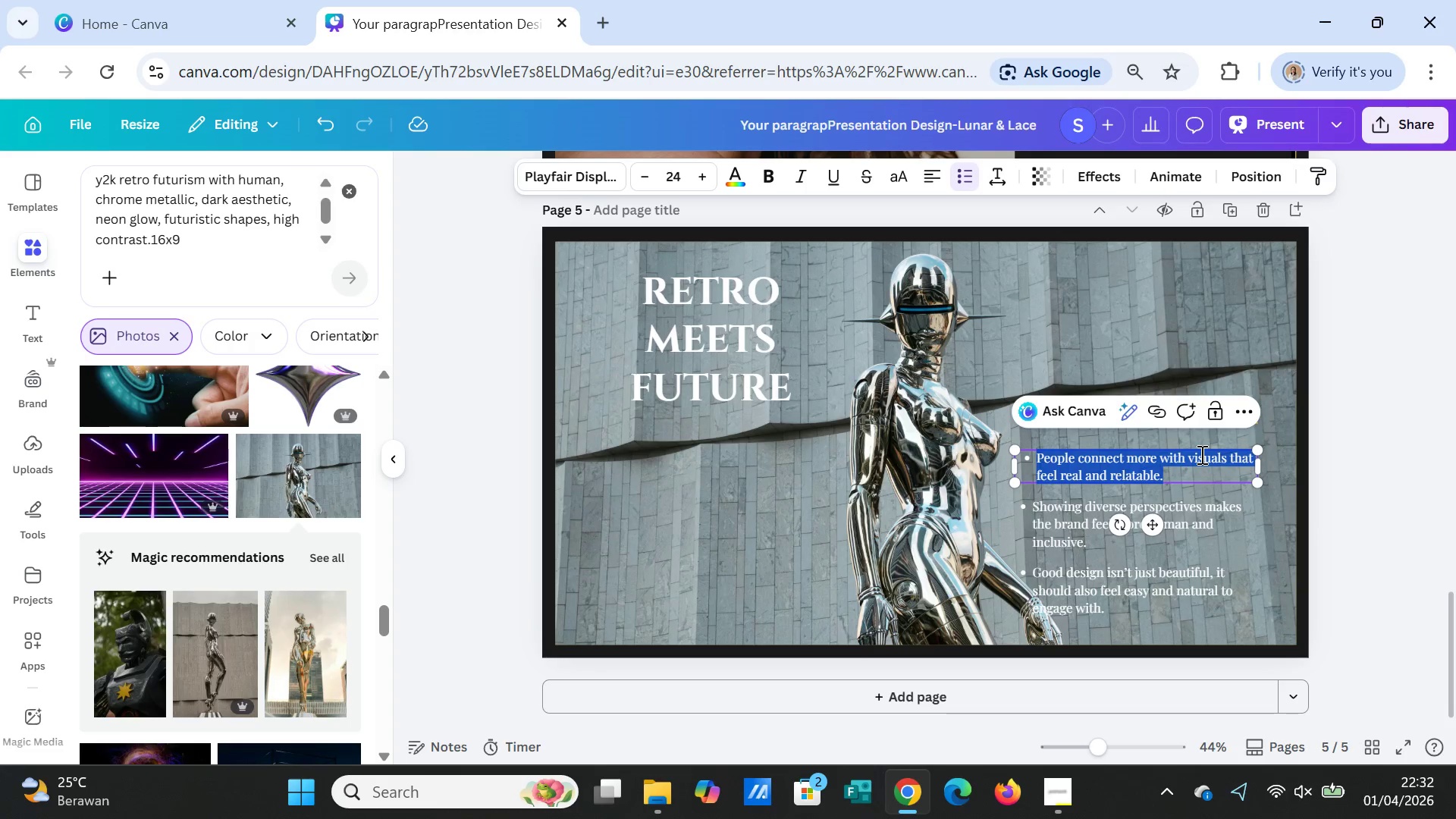 
triple_click([1200, 454])
 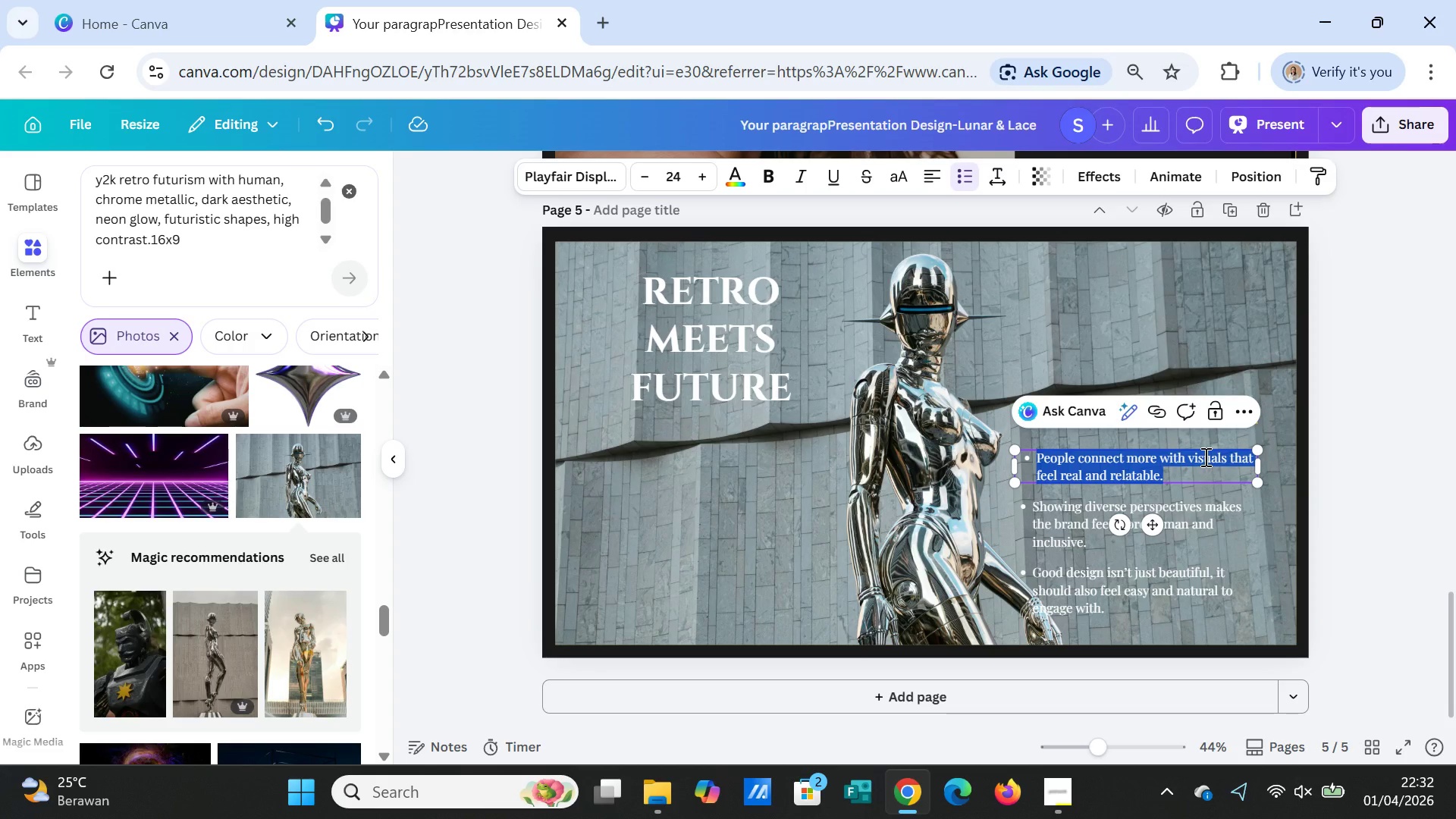 
type(Y2K inspired visuals)
 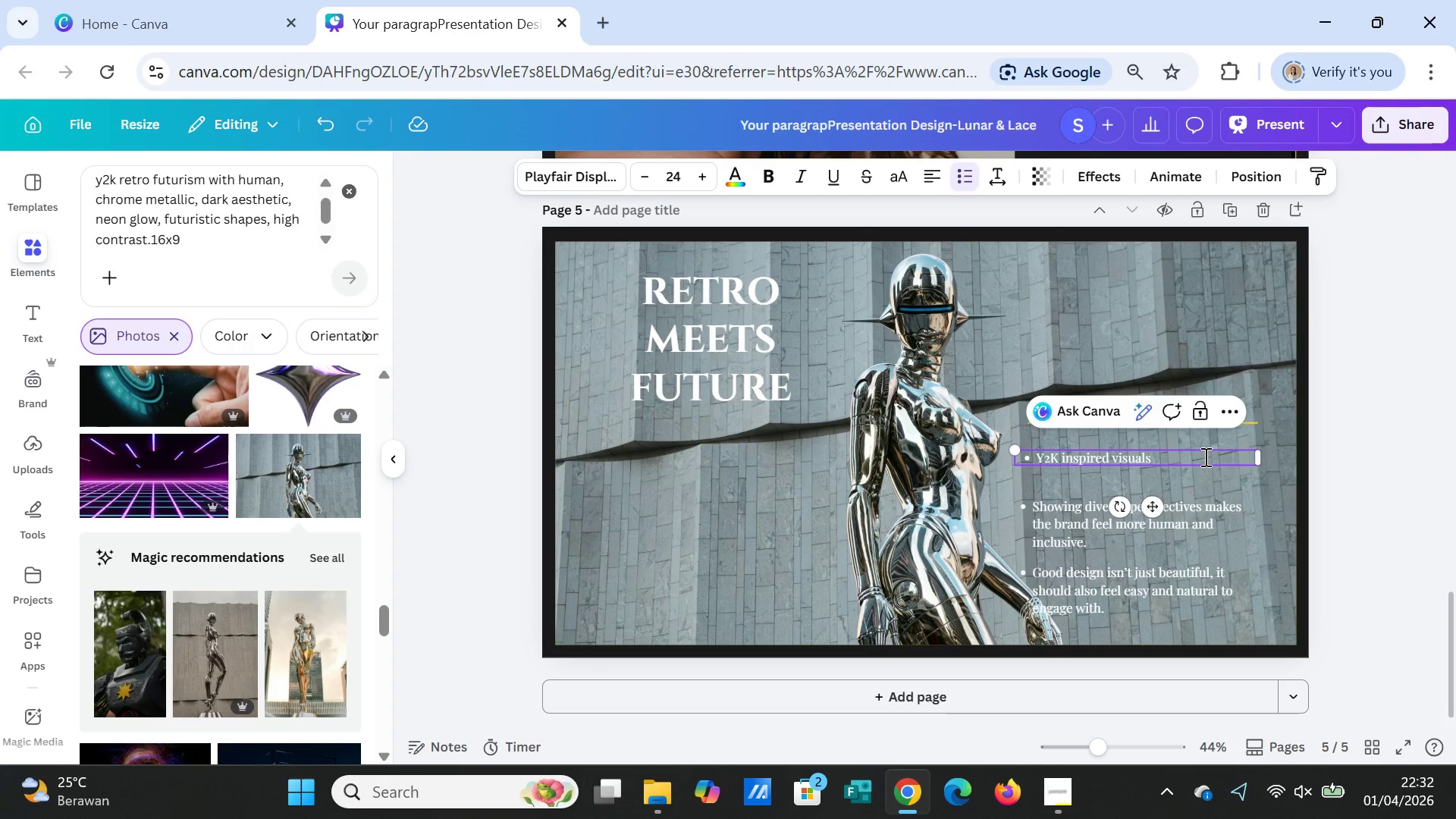 
type( are comm)
key(Backspace)
type(ing)
 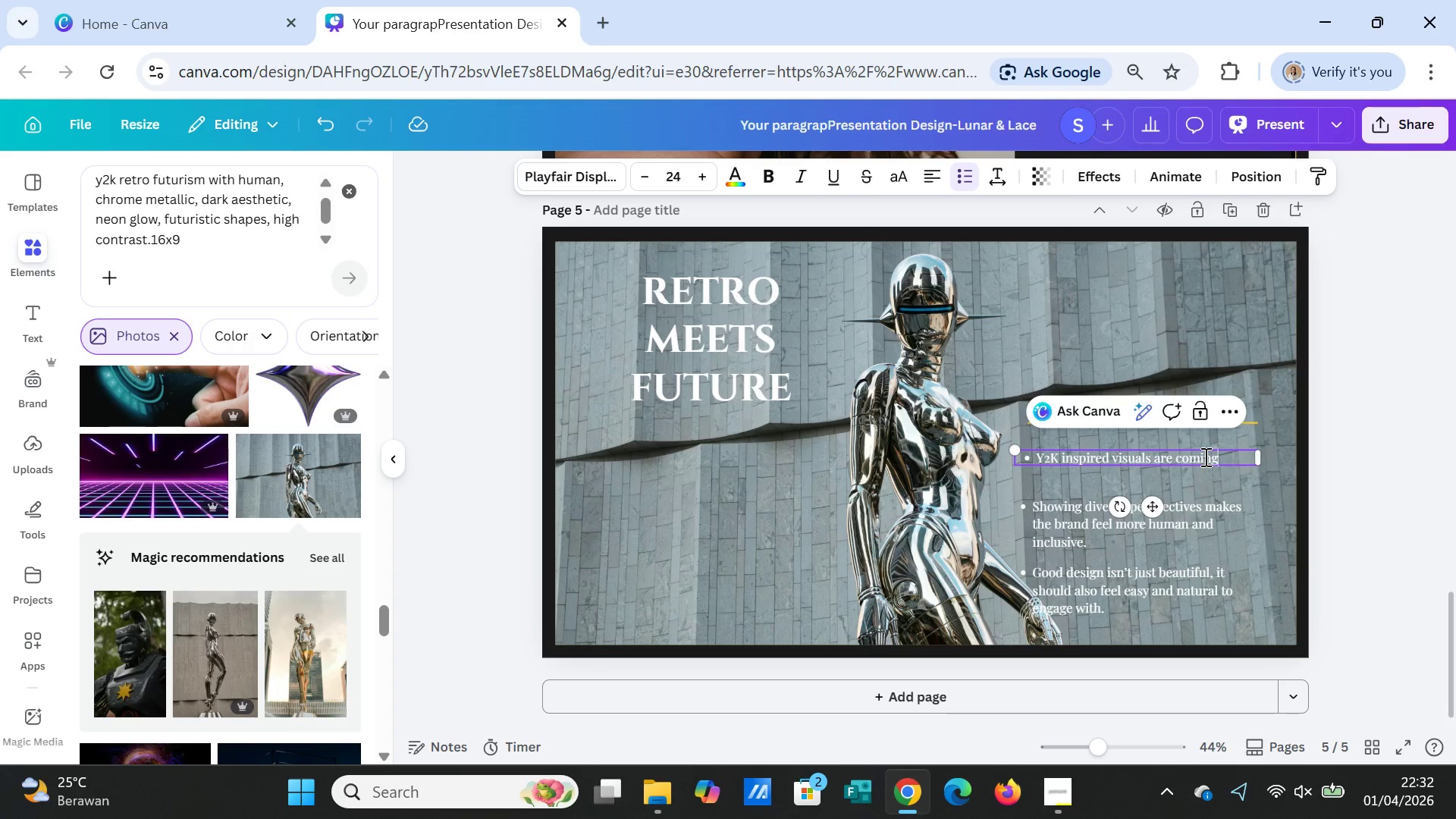 
type( back, but with a more refined, modern edge.)
 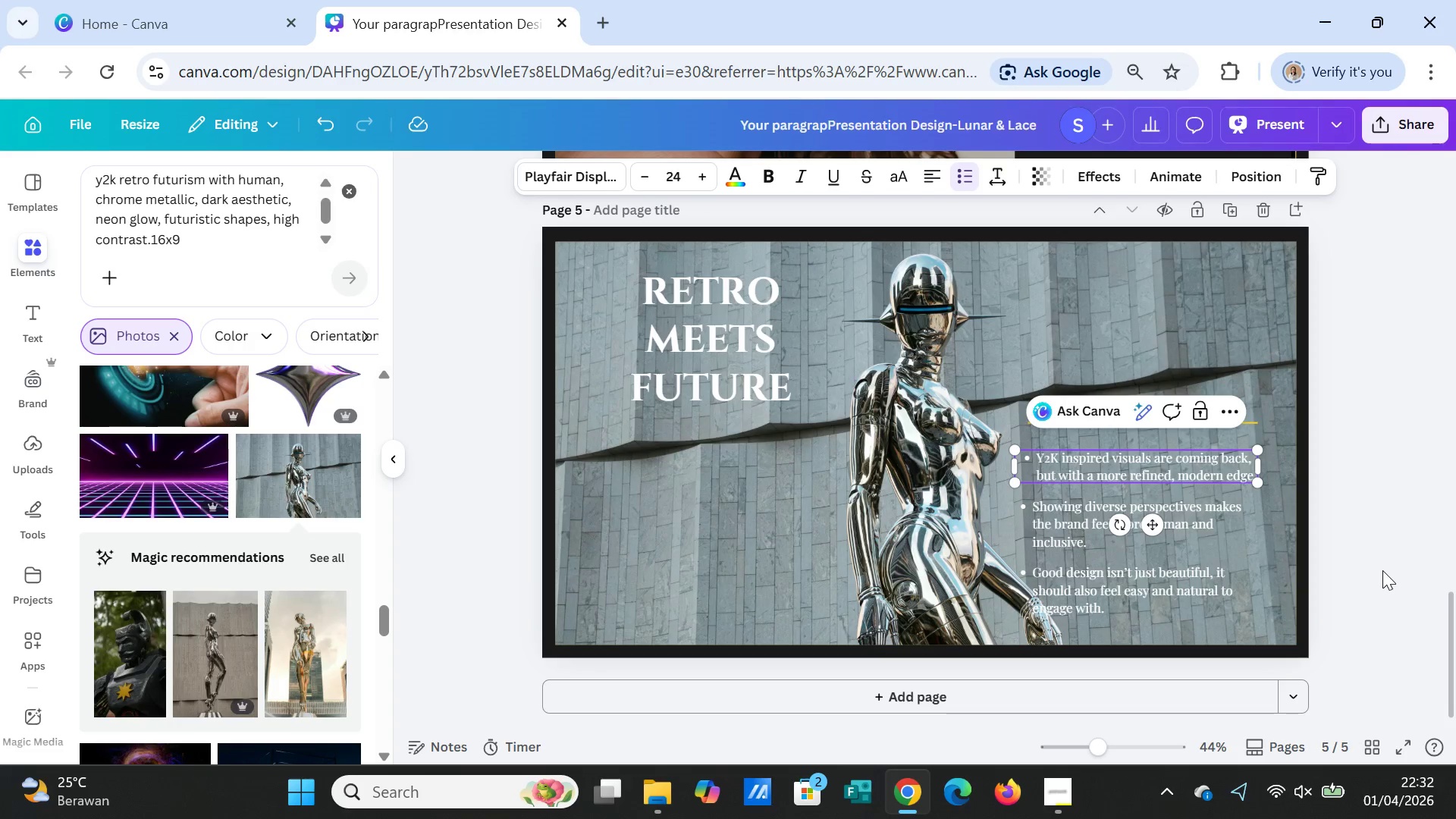 
left_click([1382, 570])
 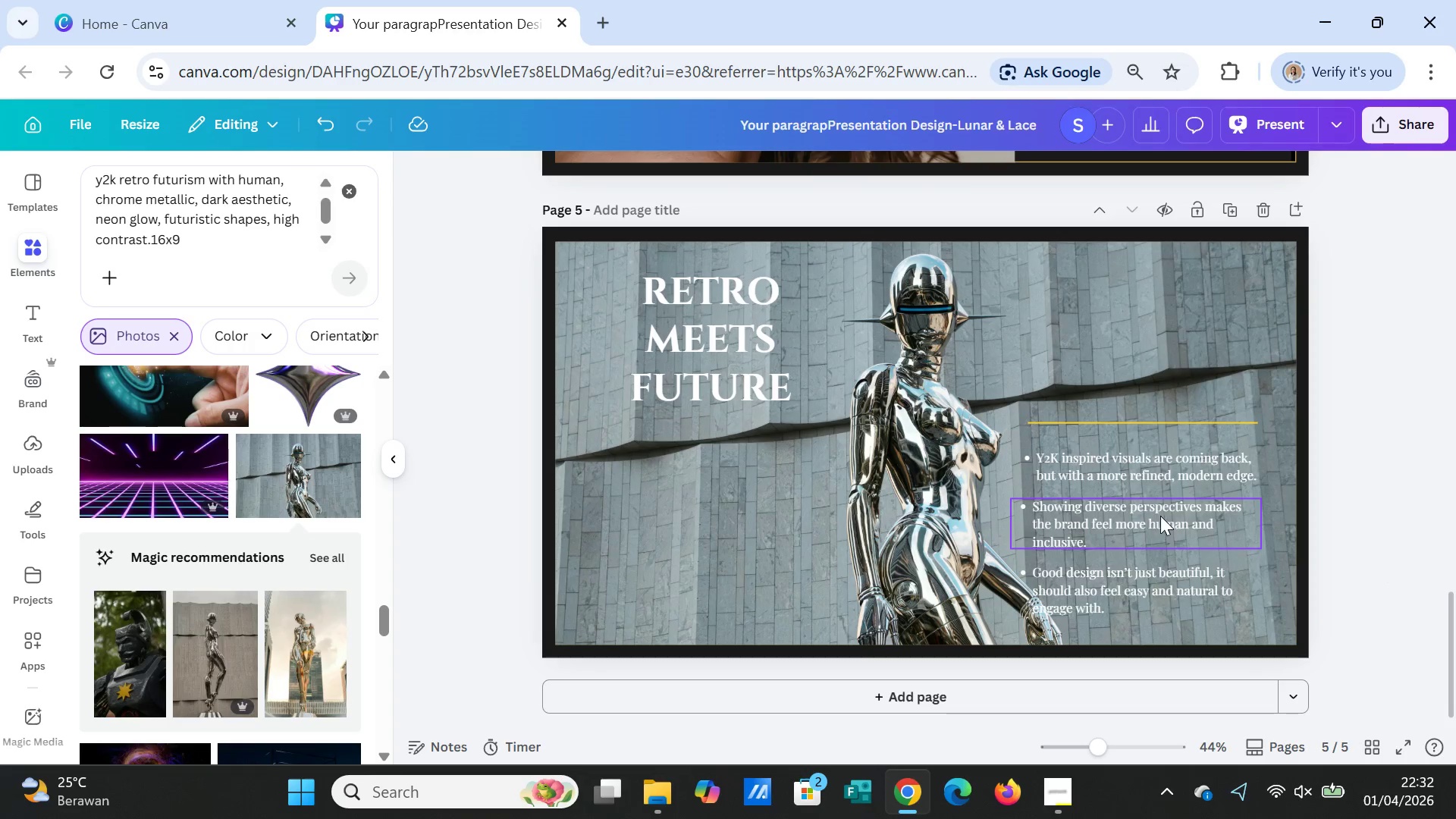 
double_click([1159, 512])
 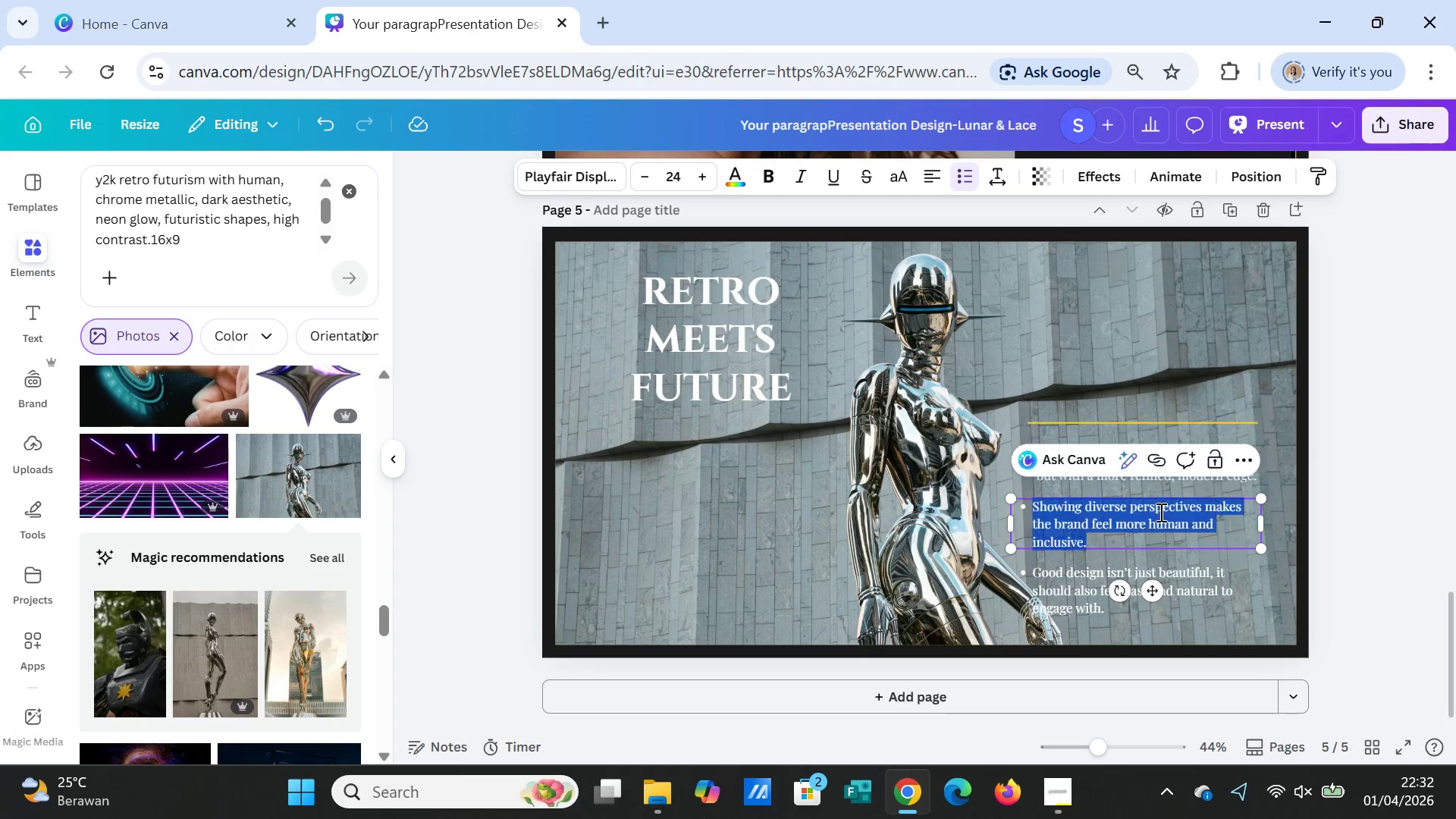 
triple_click([1159, 512])
 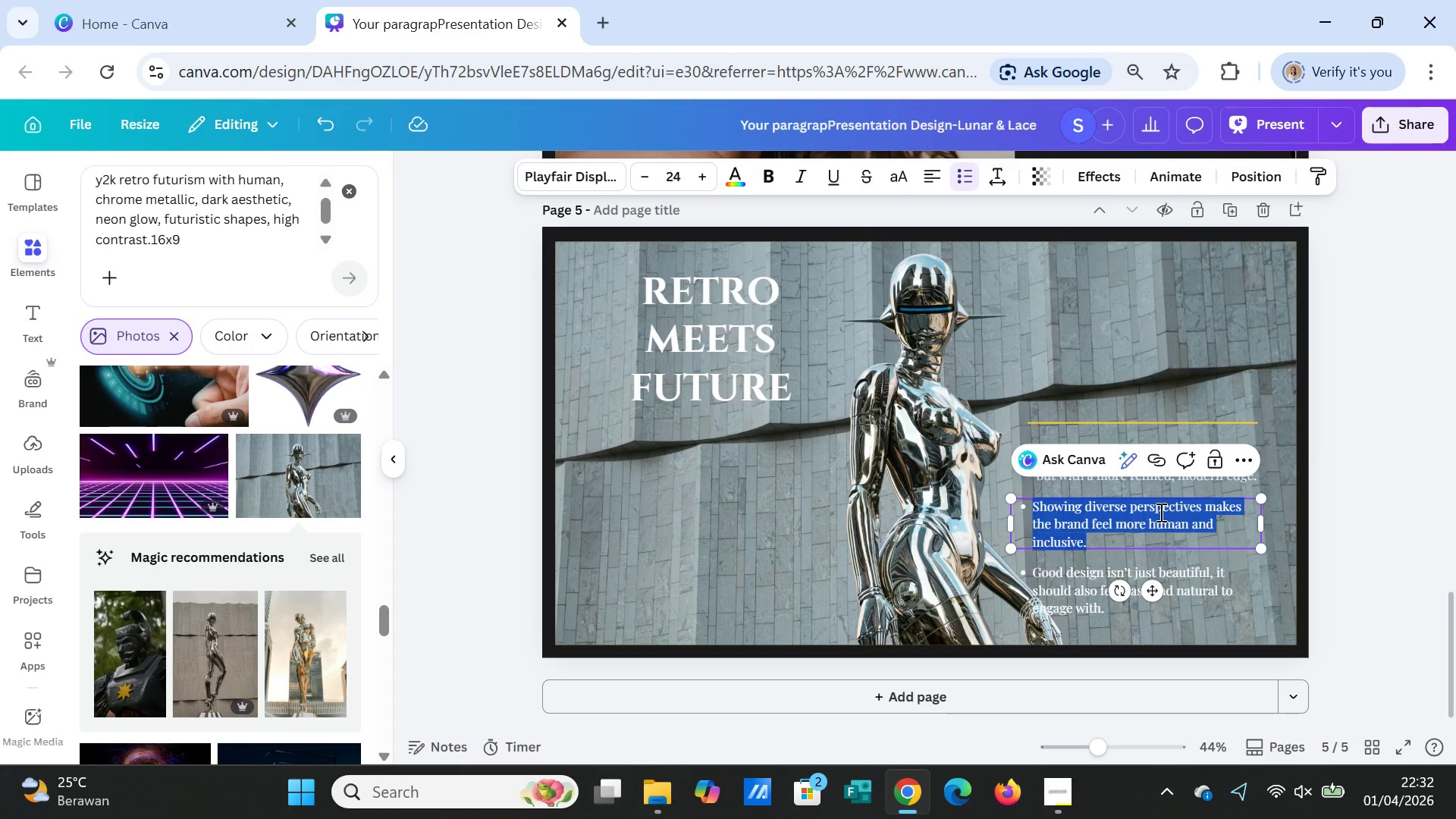 
type(Chrome, metallics, and neon accent)
 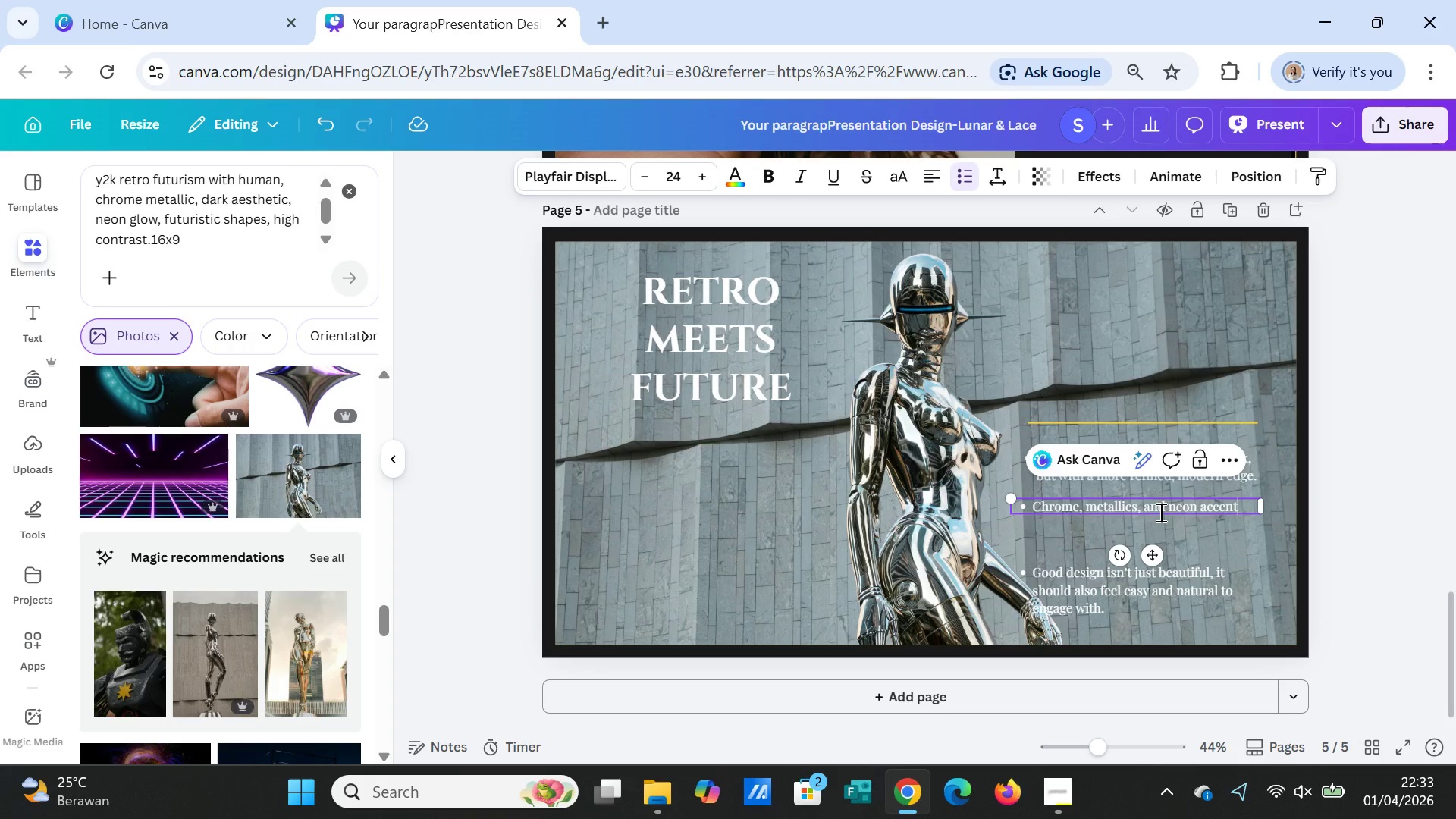 
key(S)
 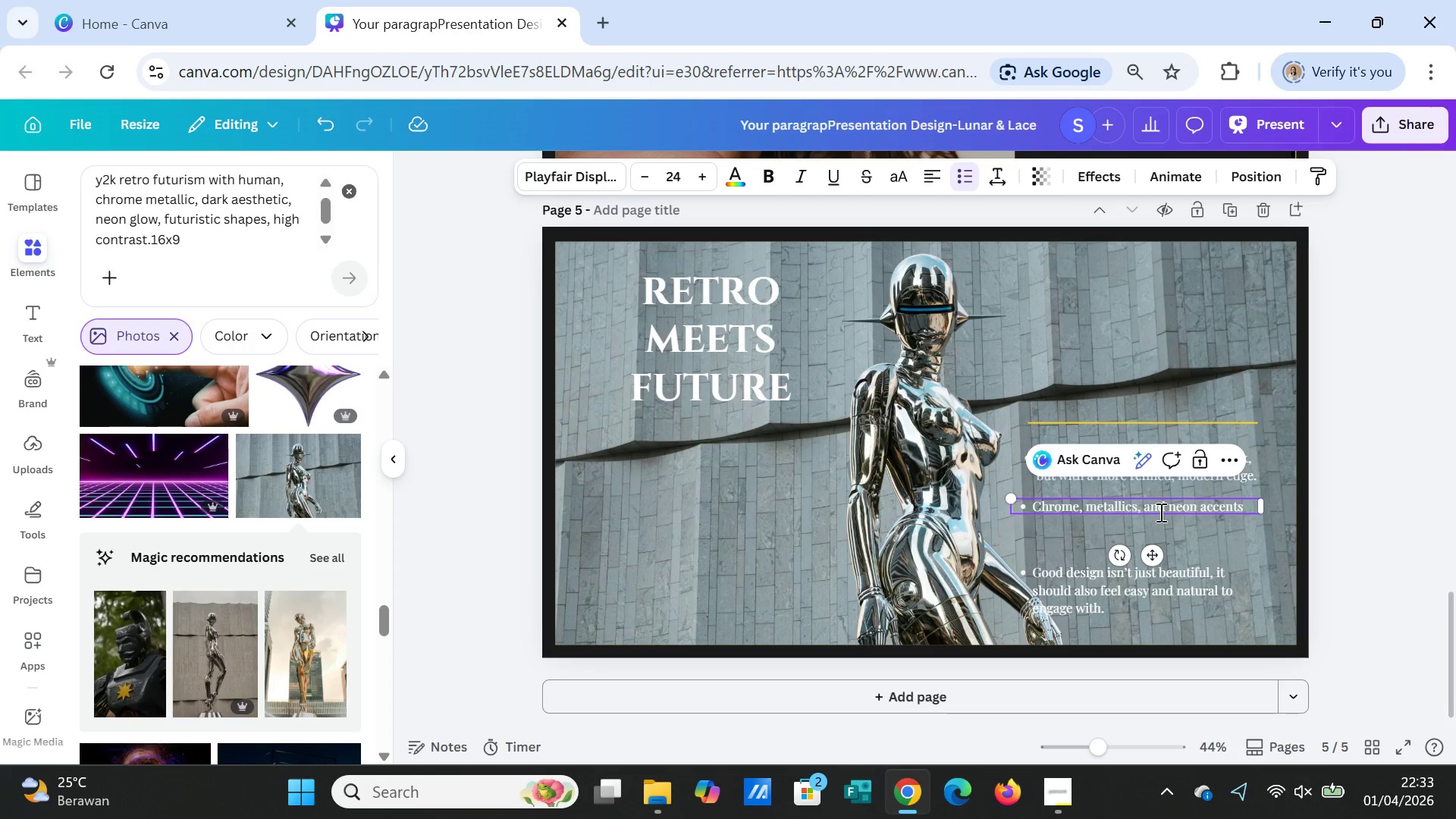 
wait(5.24)
 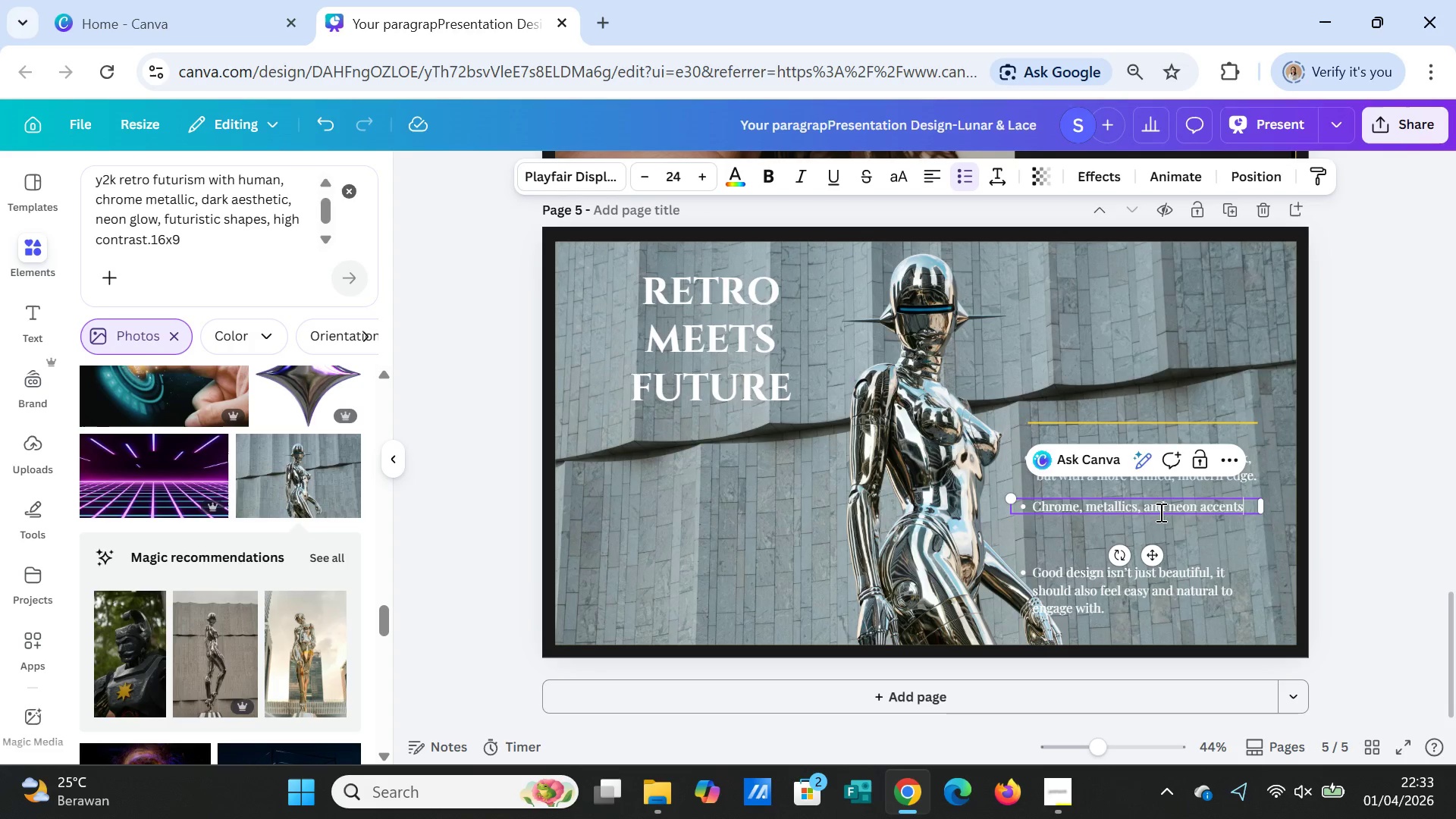 
type( add a futuristic)
 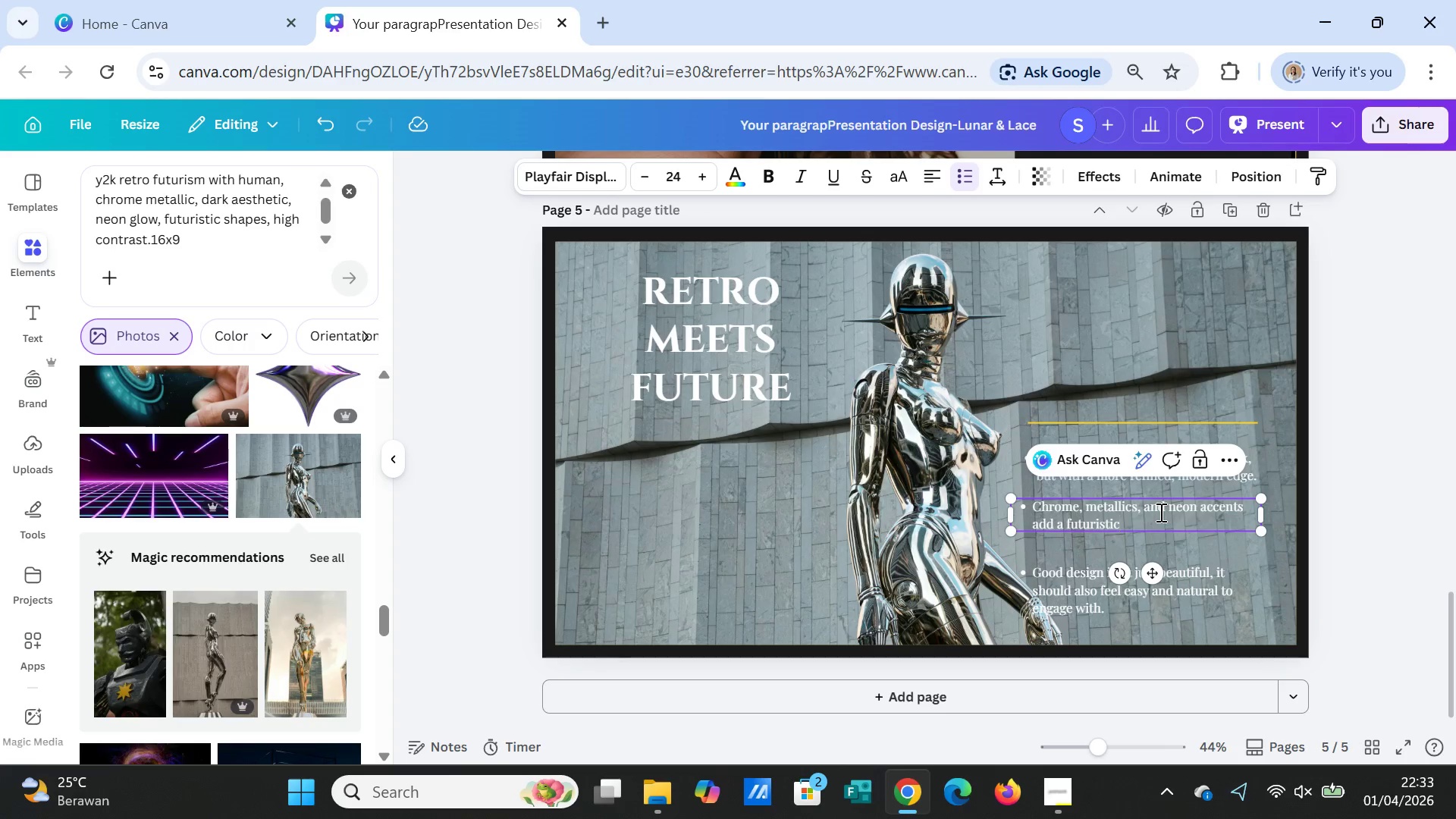 
wait(6.11)
 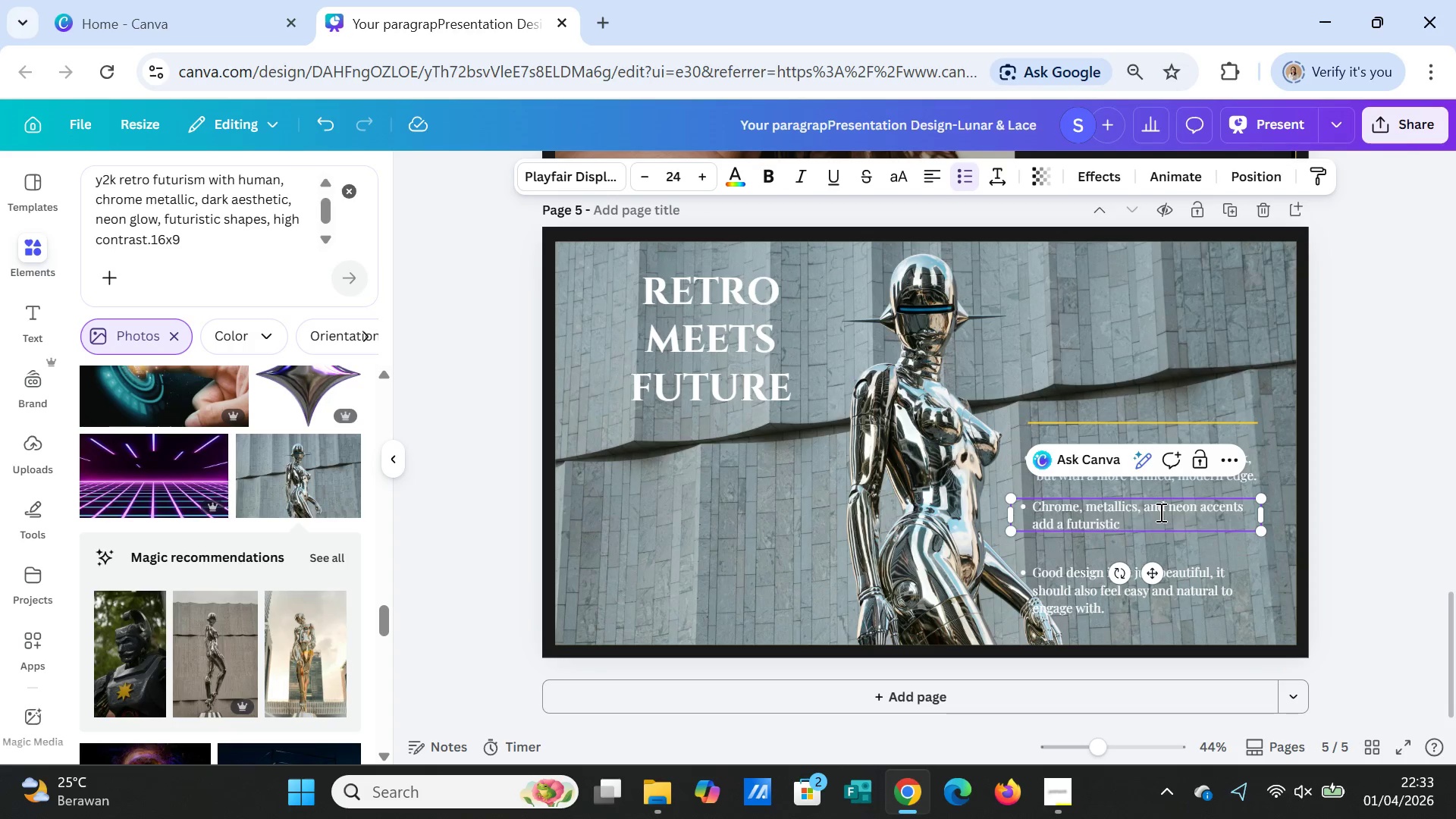 
type( touch.)
 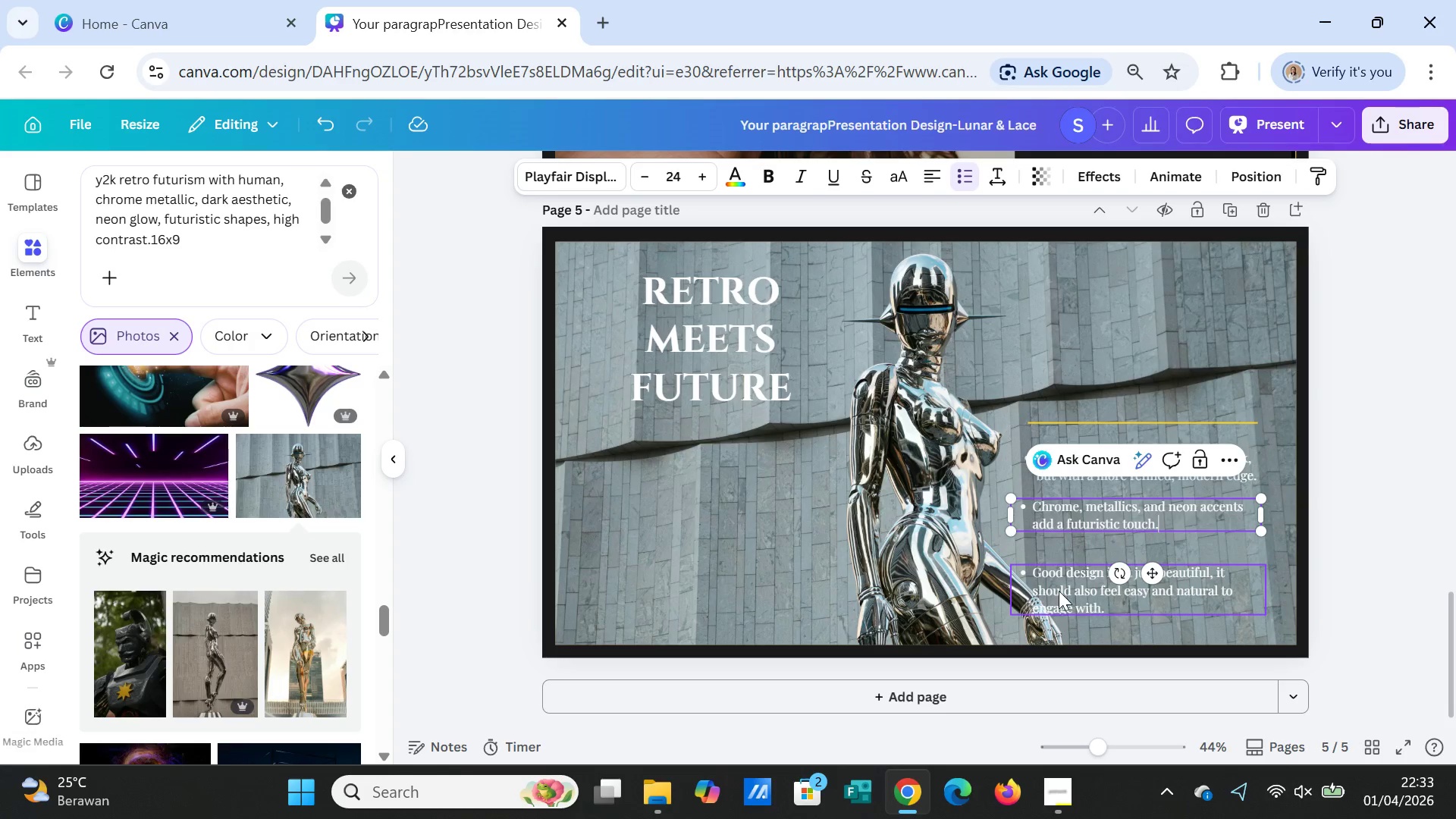 
double_click([1054, 574])
 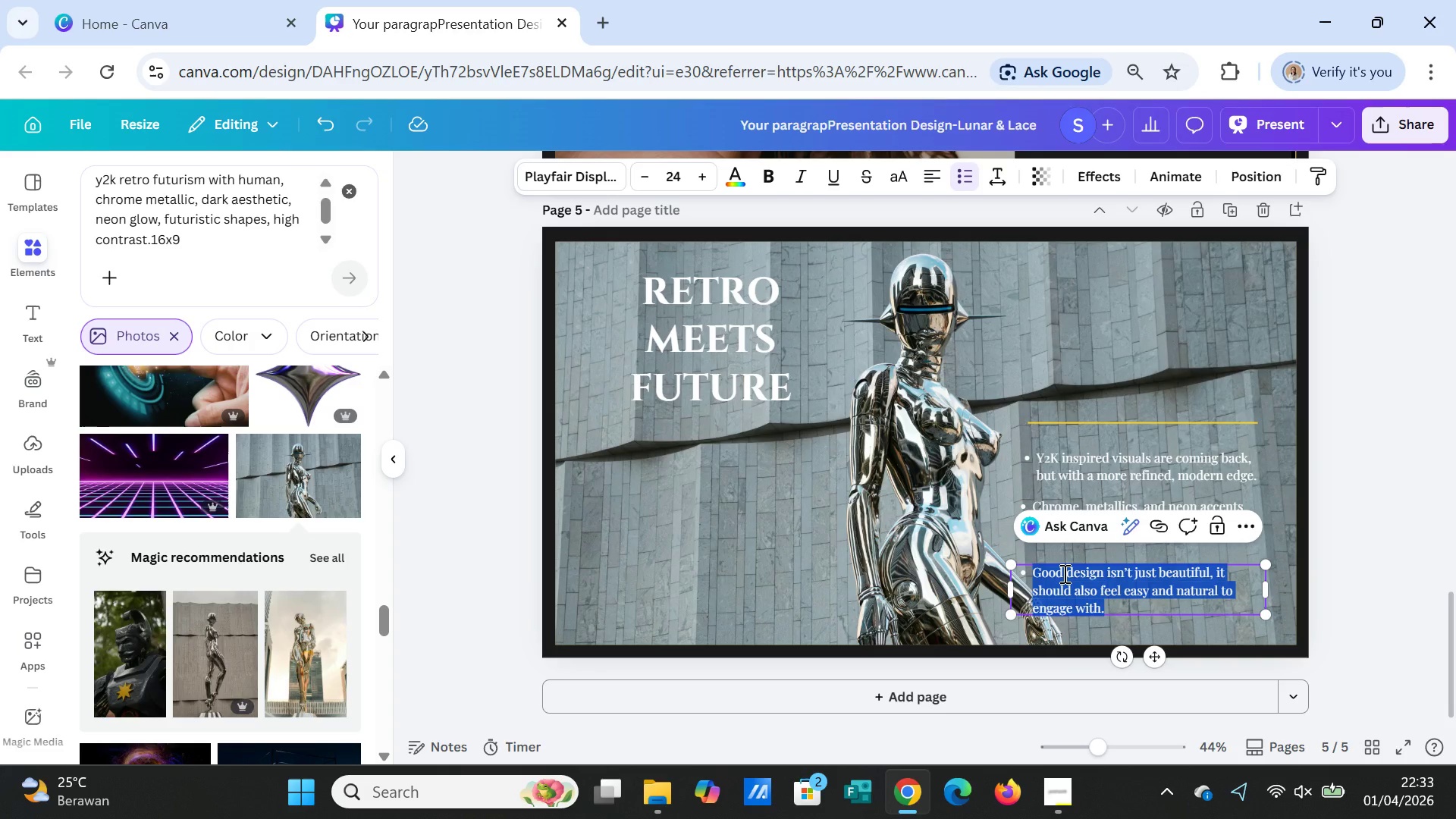 
type(Its)
key(Backspace)
type('s all about blending nostalgia with something new and forward looking.)
 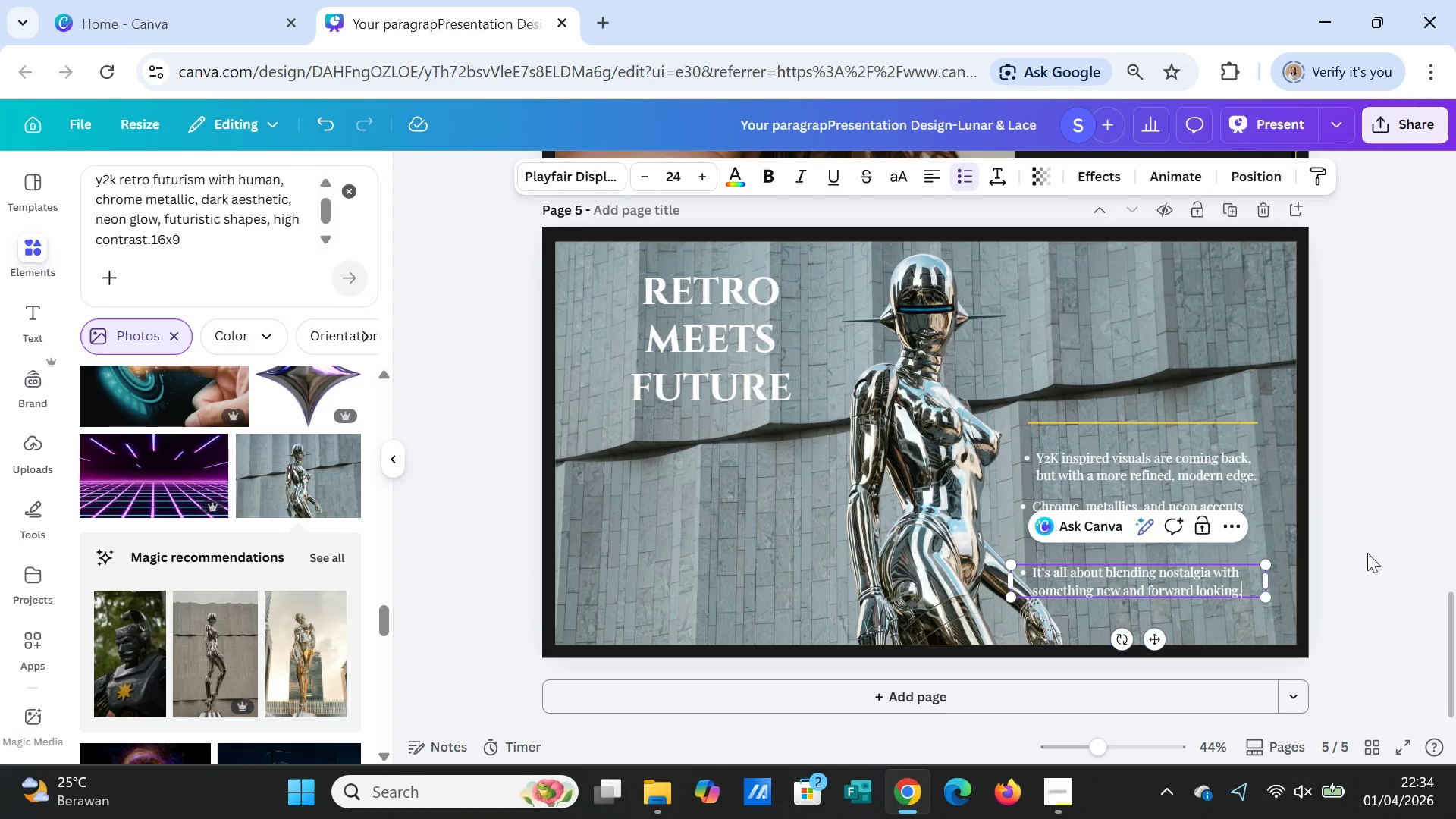 
left_click([1375, 548])
 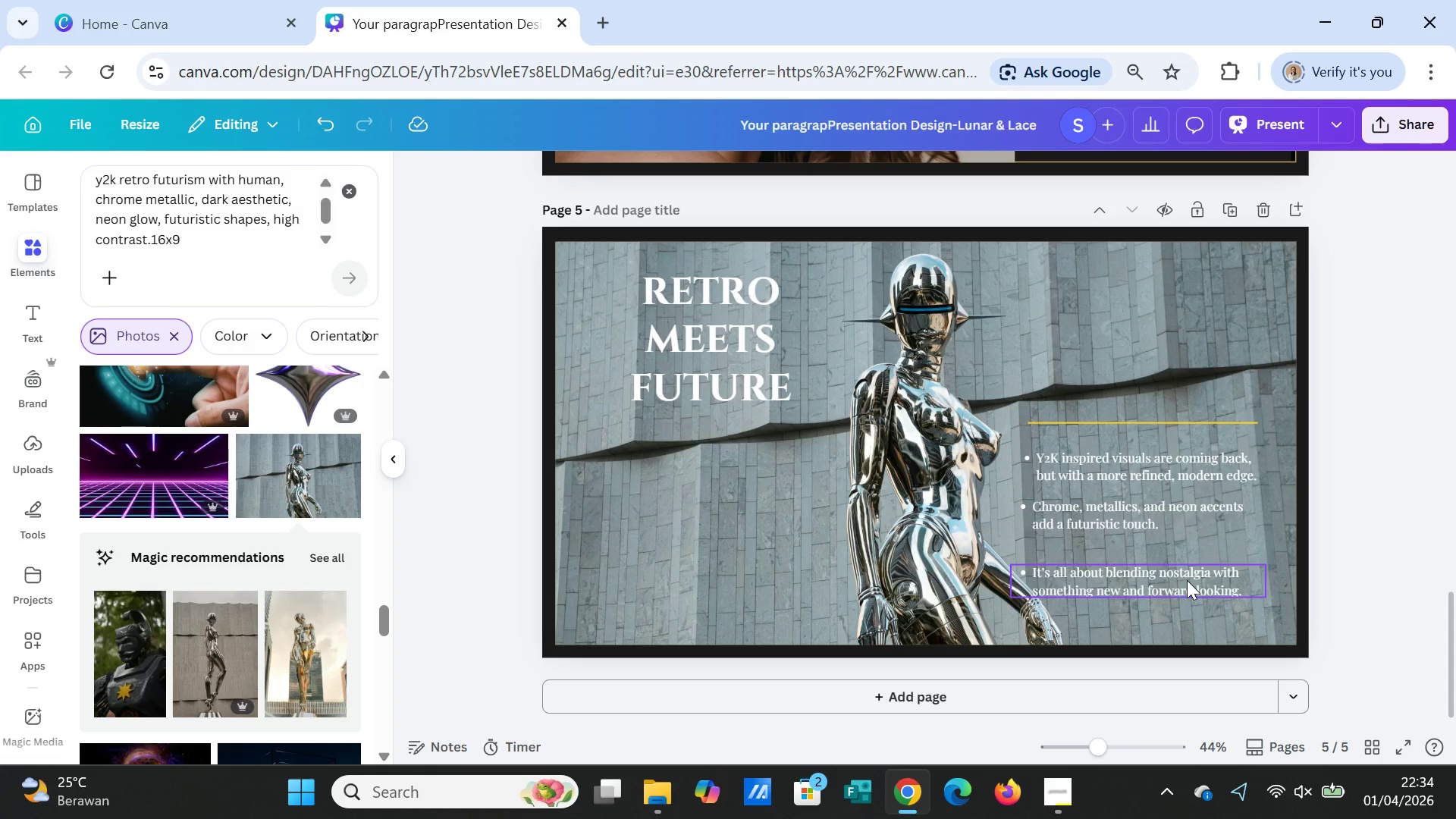 
left_click_drag(start_coordinate=[1187, 580], to_coordinate=[1193, 558])
 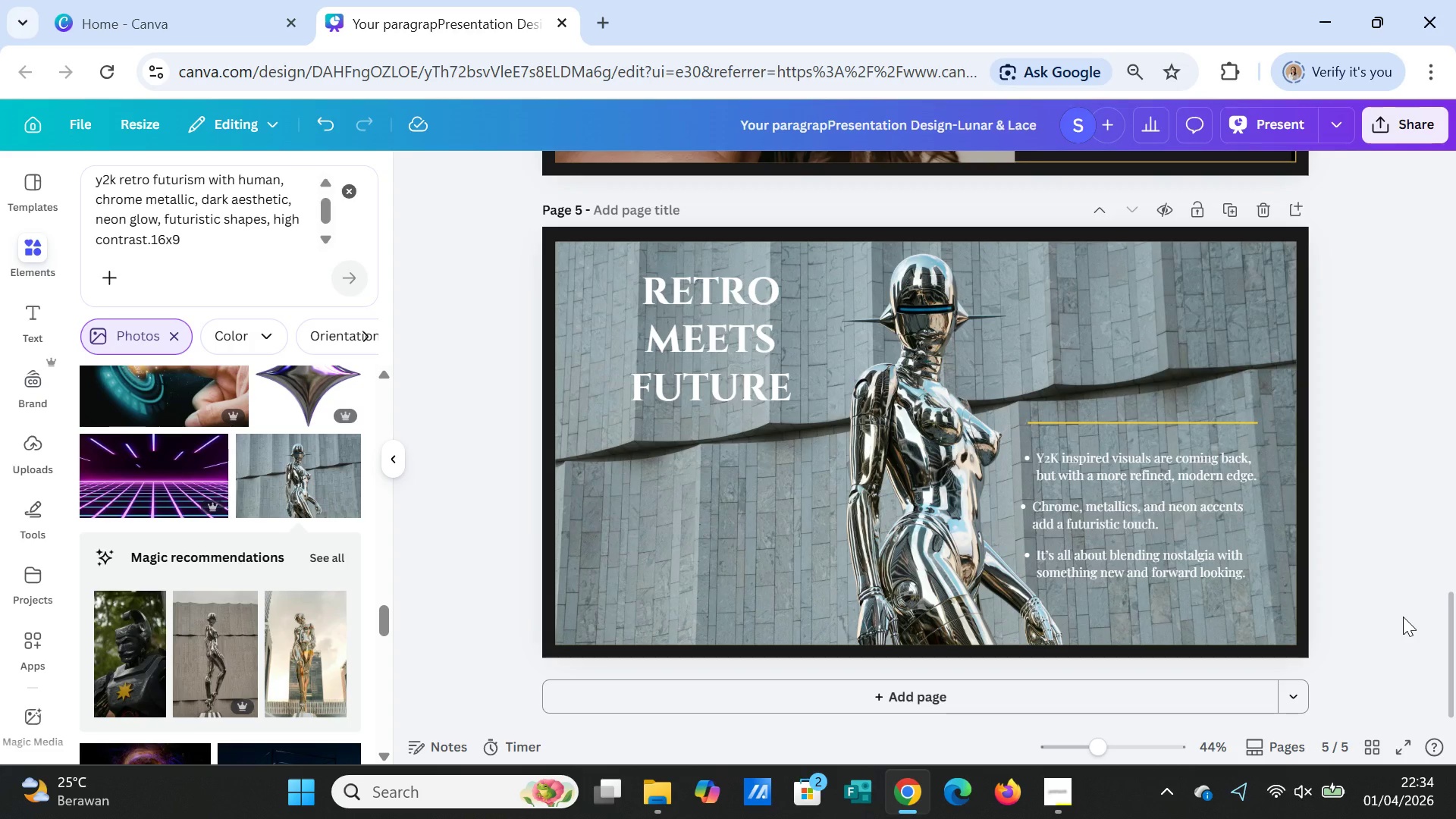 
wait(7.98)
 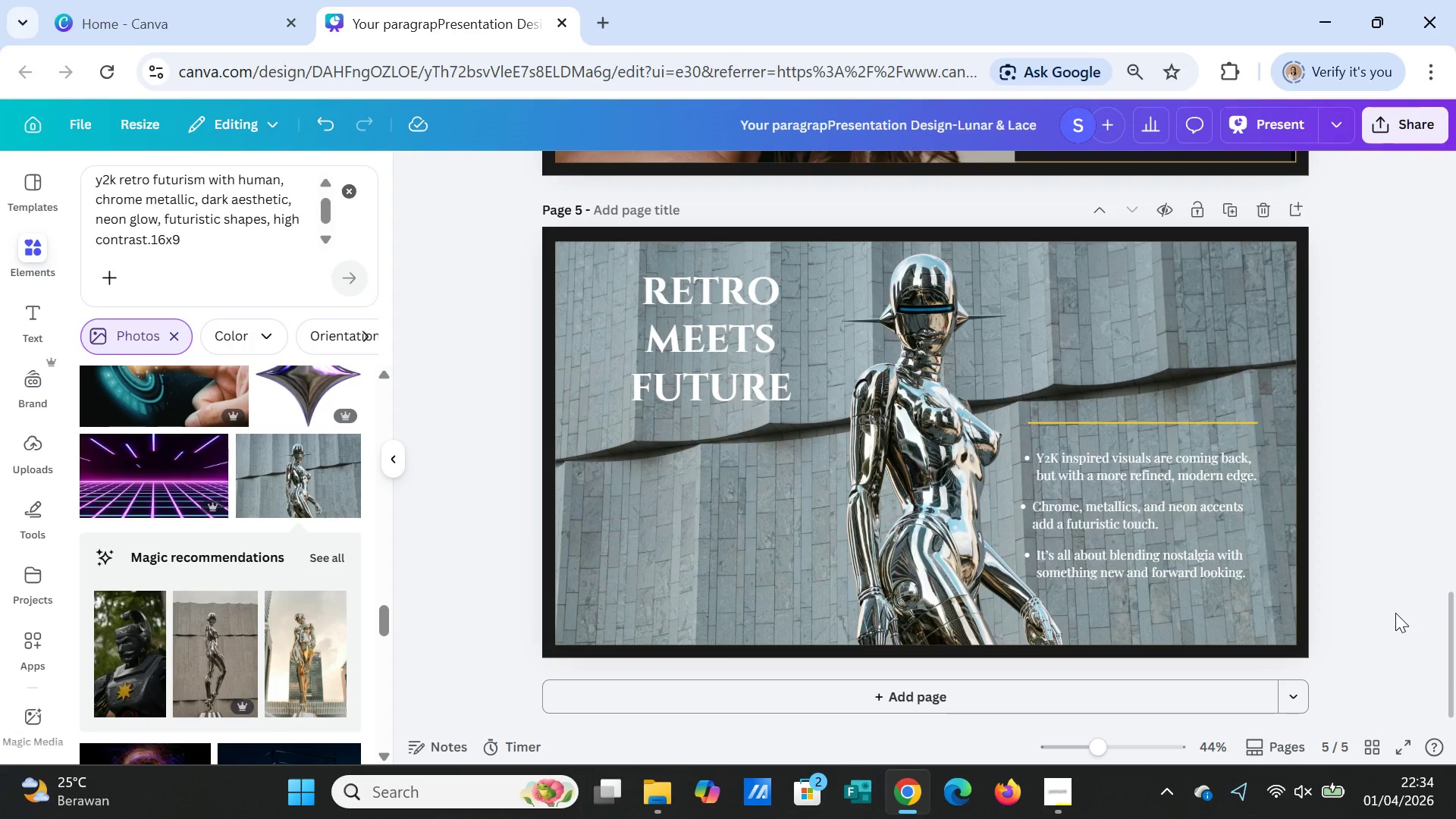 
scroll: coordinate [1403, 617], scroll_direction: up, amount: 2.0
 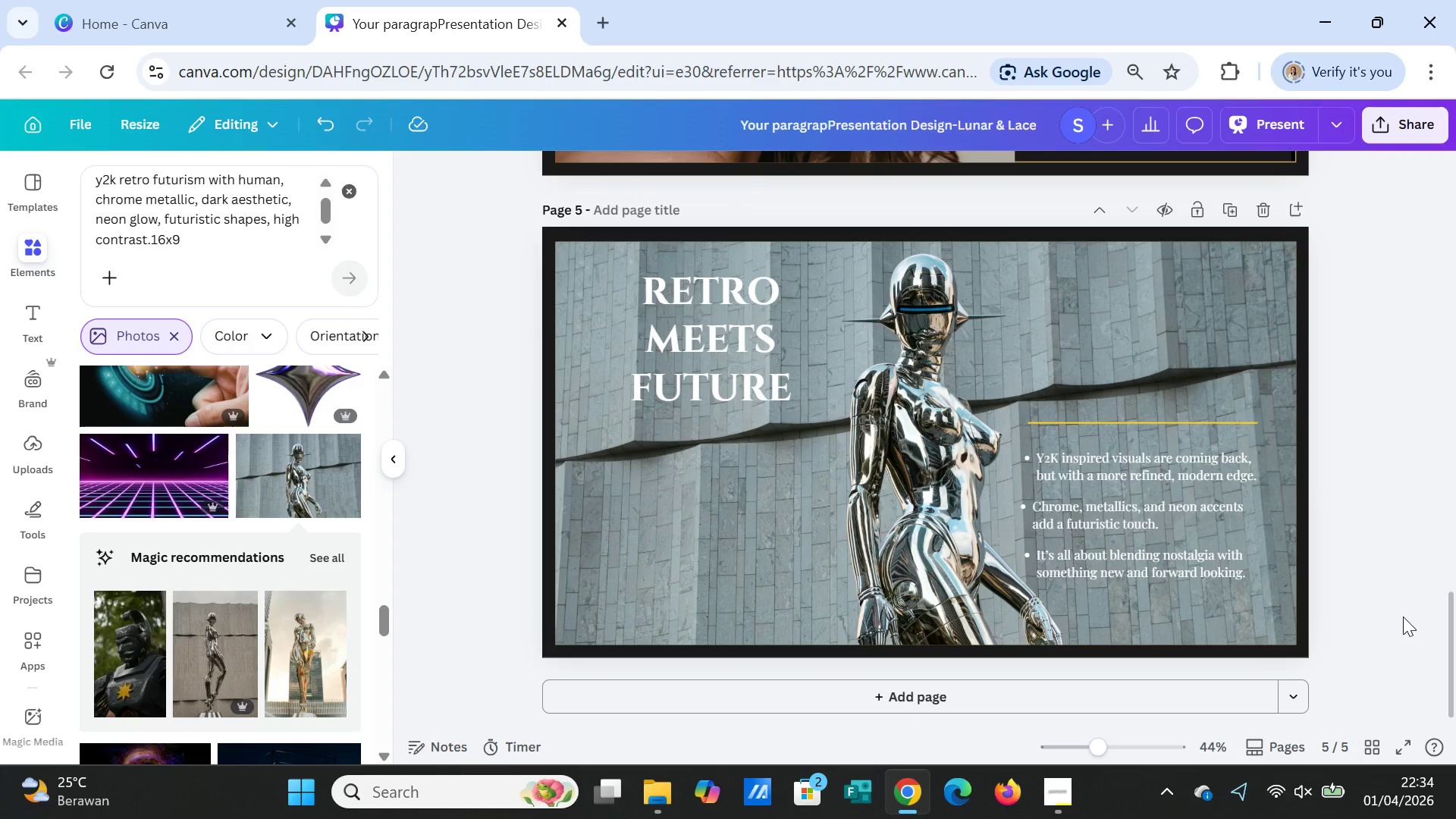 
scroll: coordinate [1403, 617], scroll_direction: down, amount: 4.0
 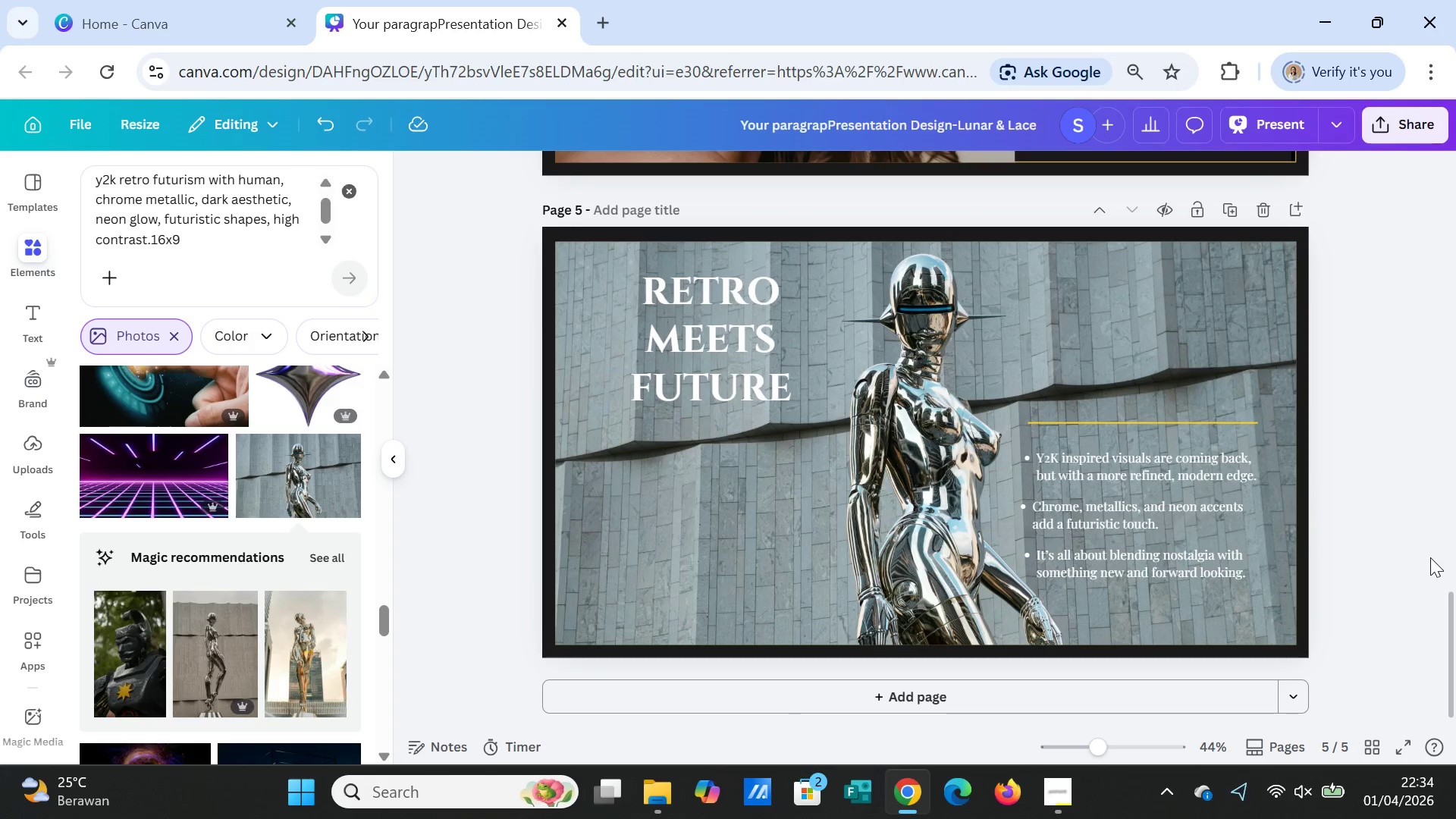 
left_click([1403, 546])
 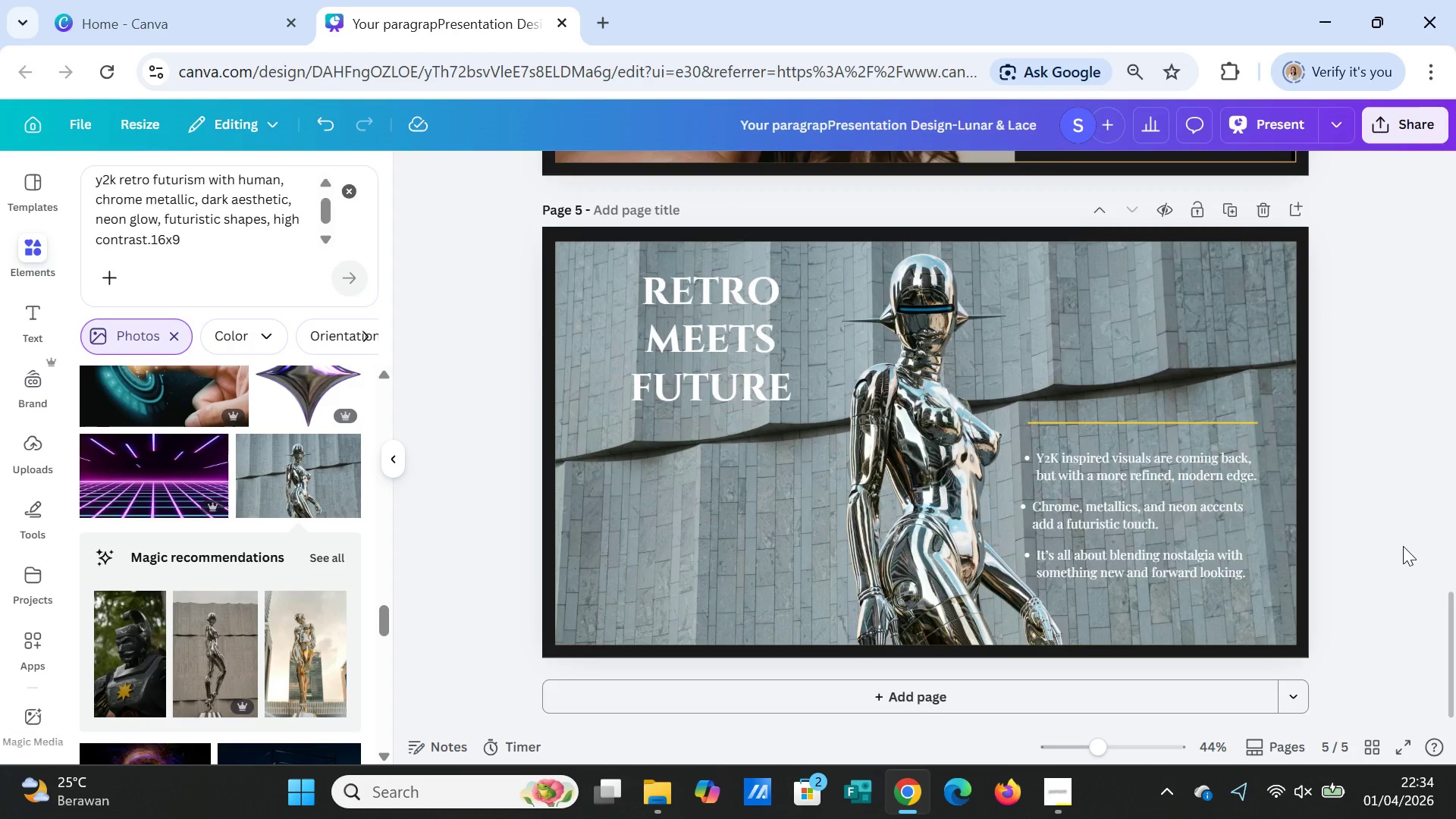 
scroll: coordinate [1403, 546], scroll_direction: up, amount: 2.0
 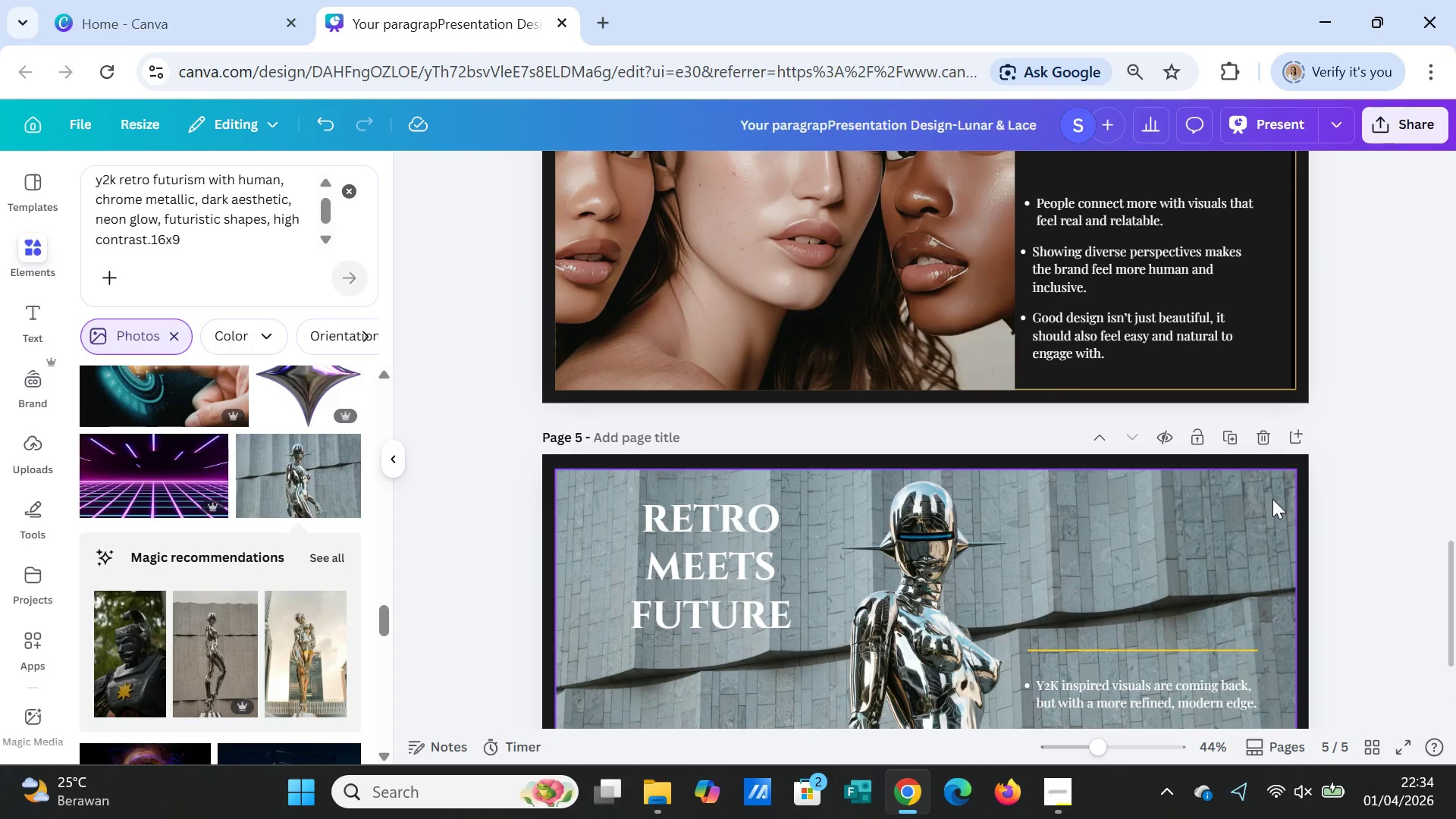 
left_click([1272, 499])
 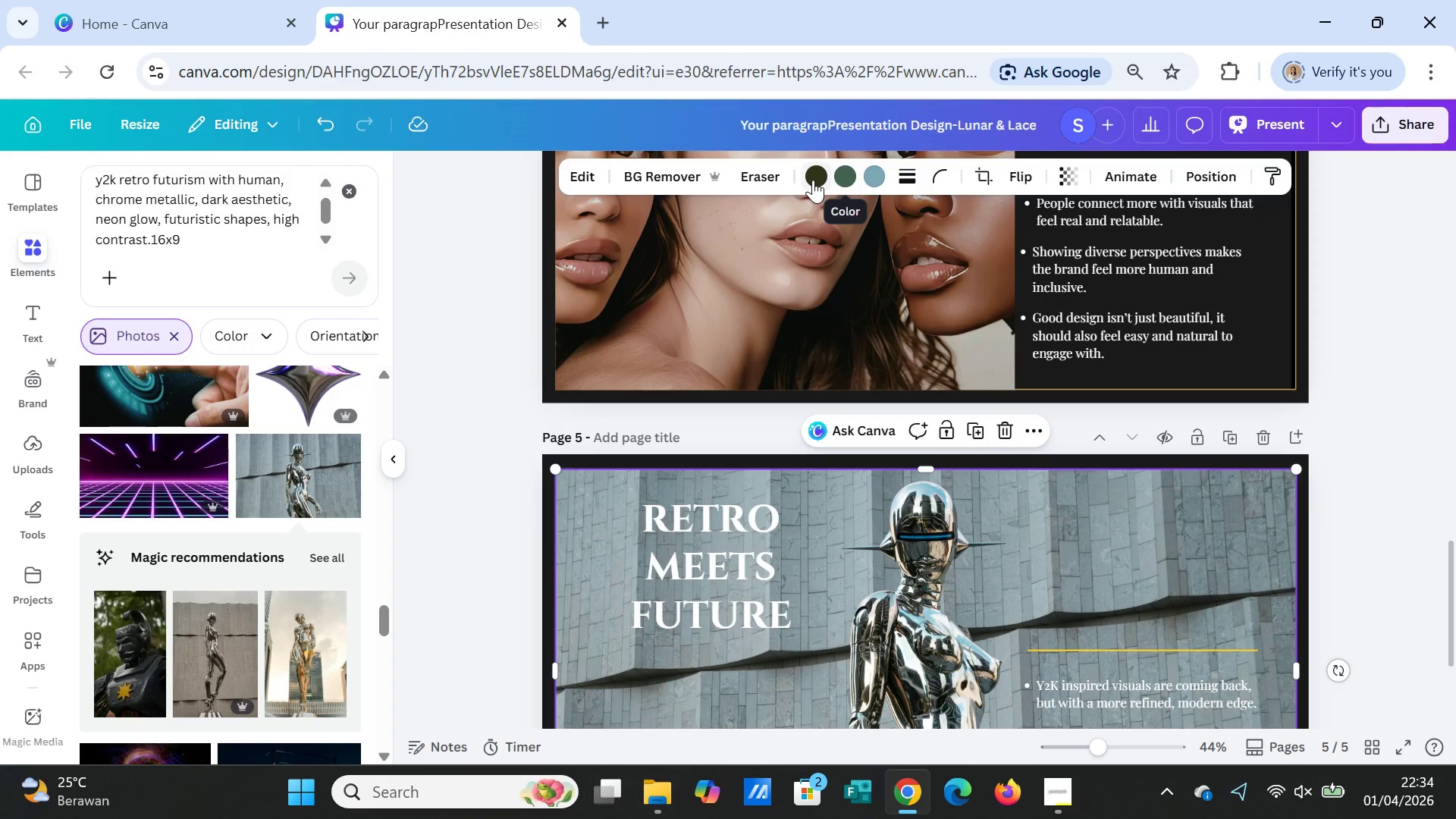 
wait(6.67)
 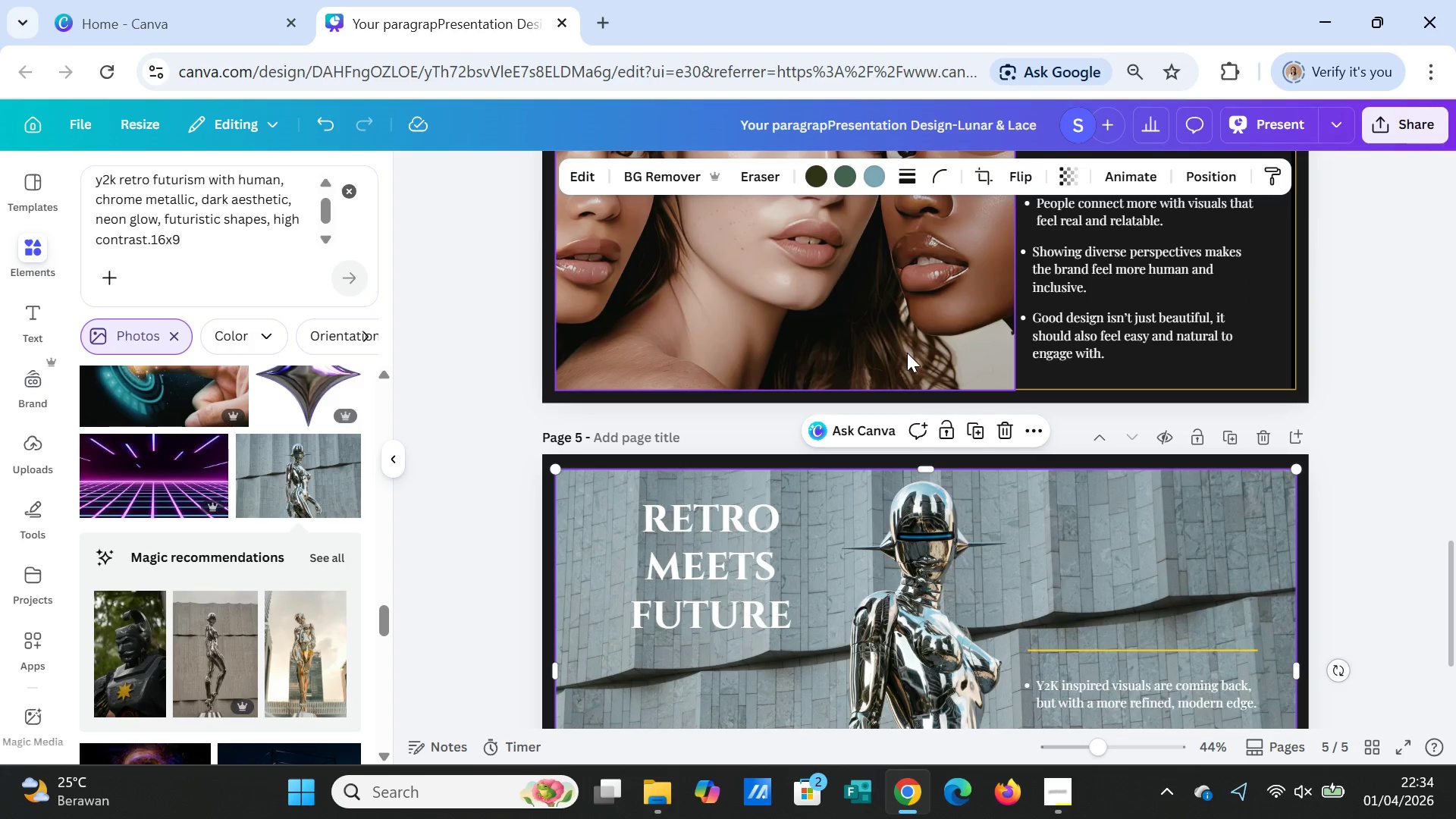 
left_click([813, 180])
 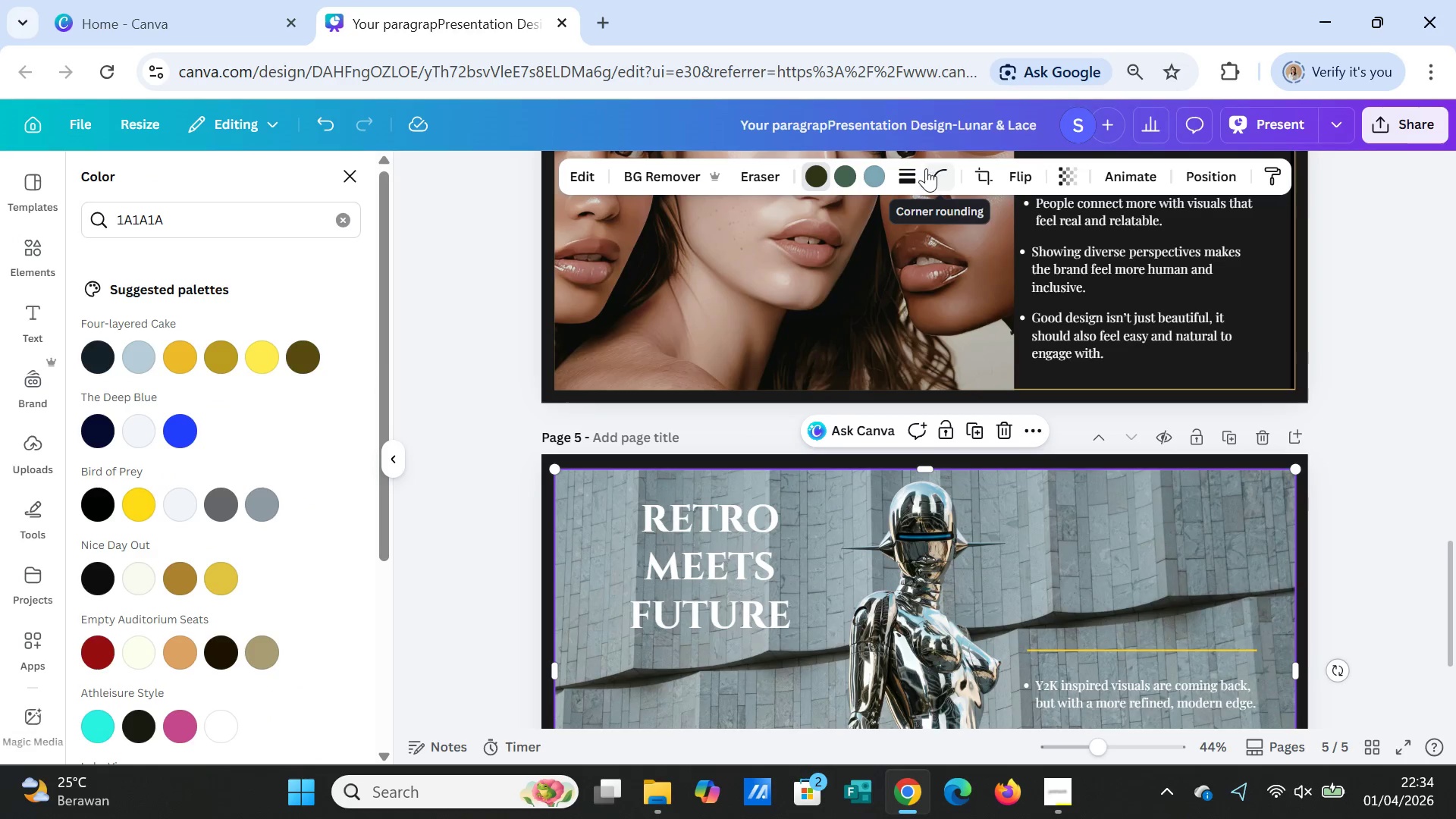 
left_click([910, 168])
 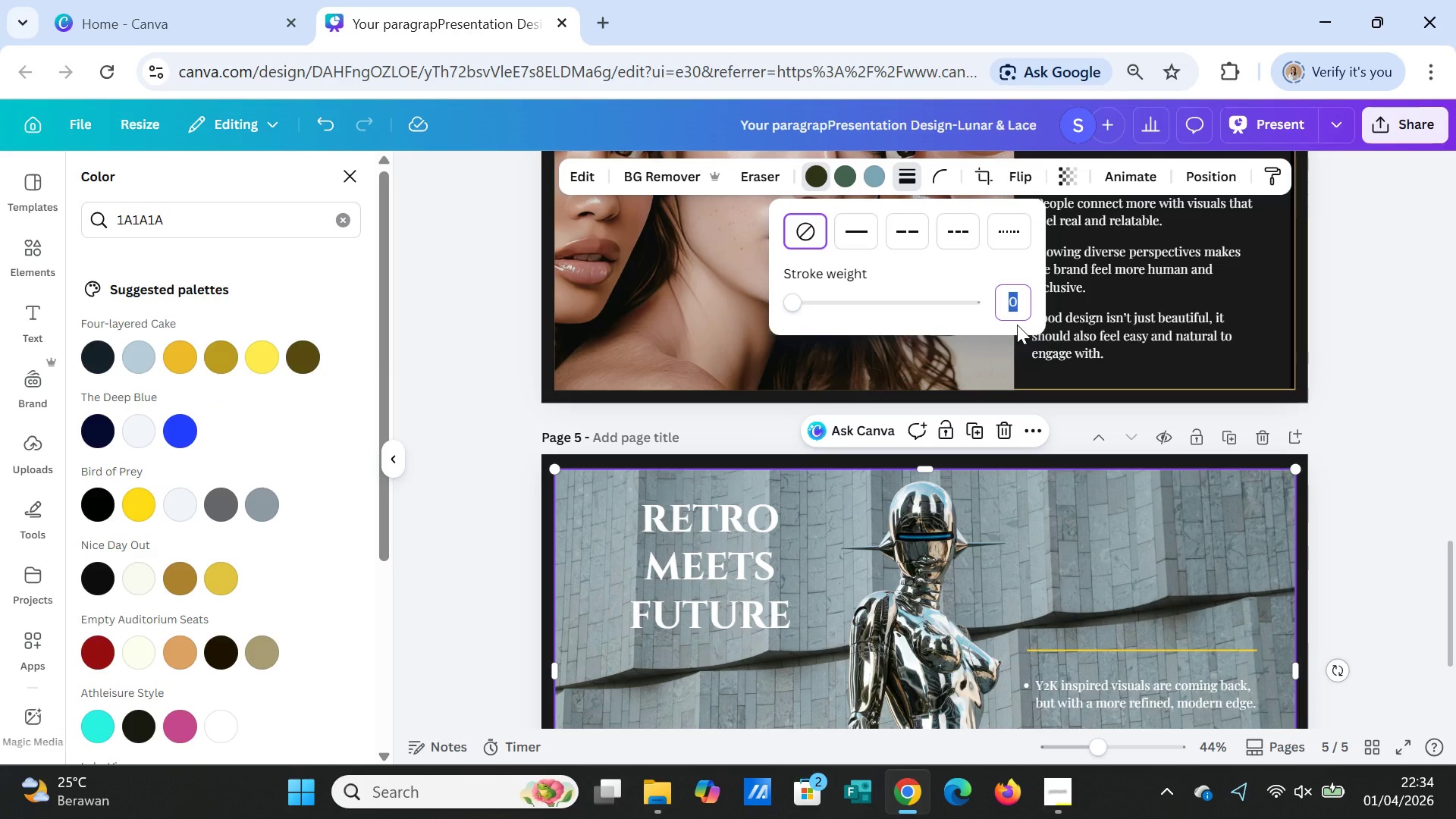 
key(3)
 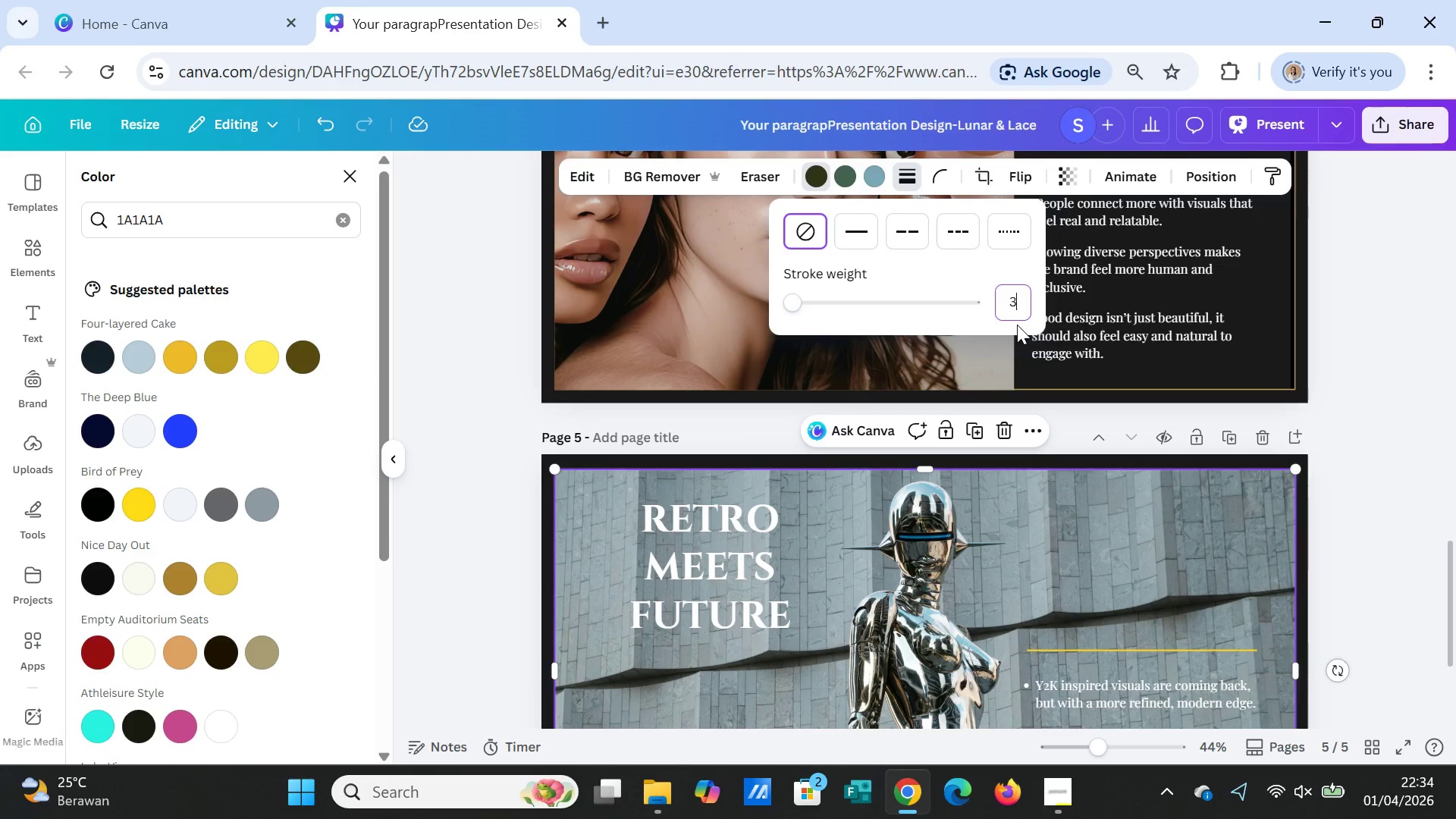 
key(Enter)
 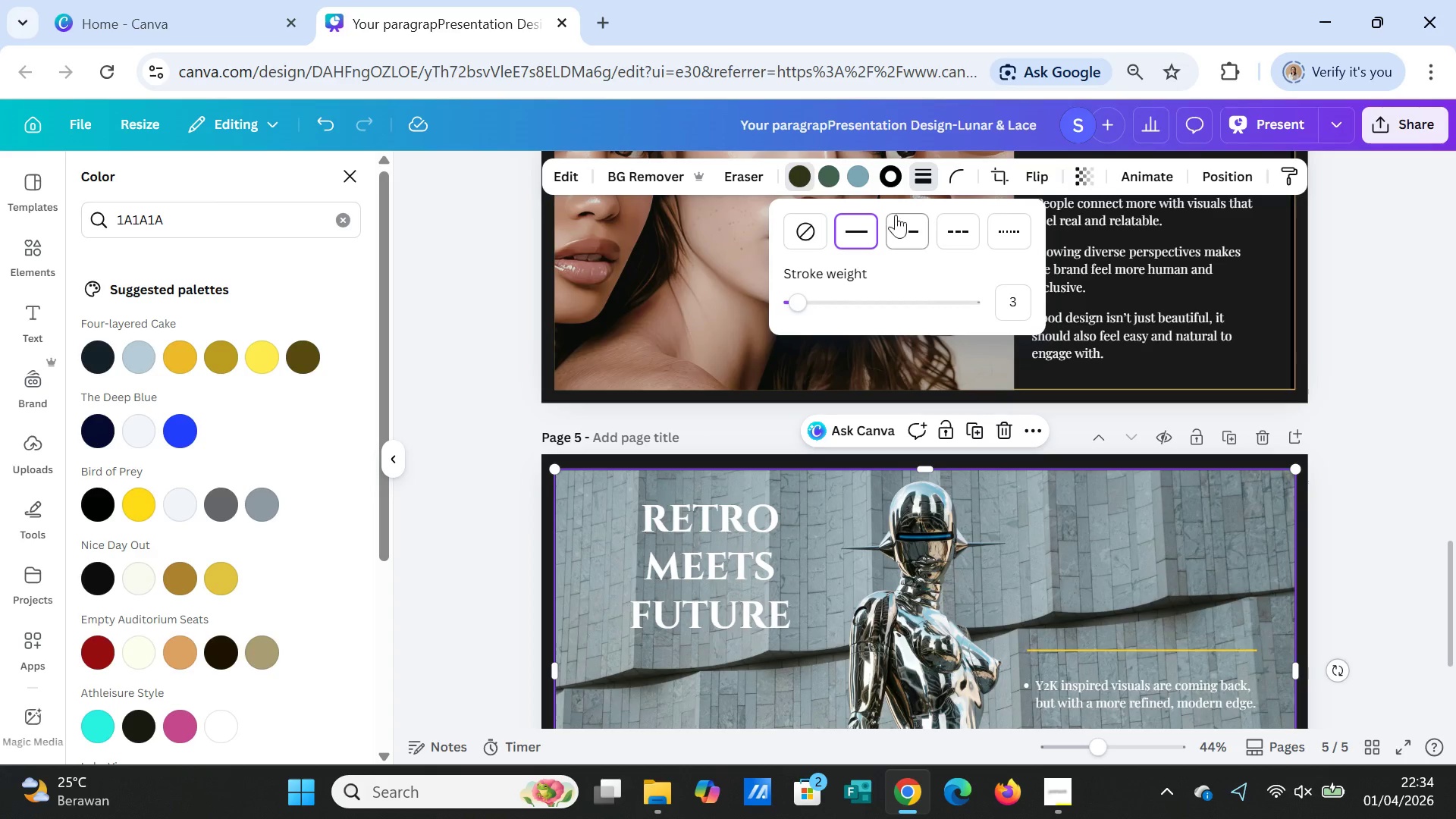 
left_click([893, 175])
 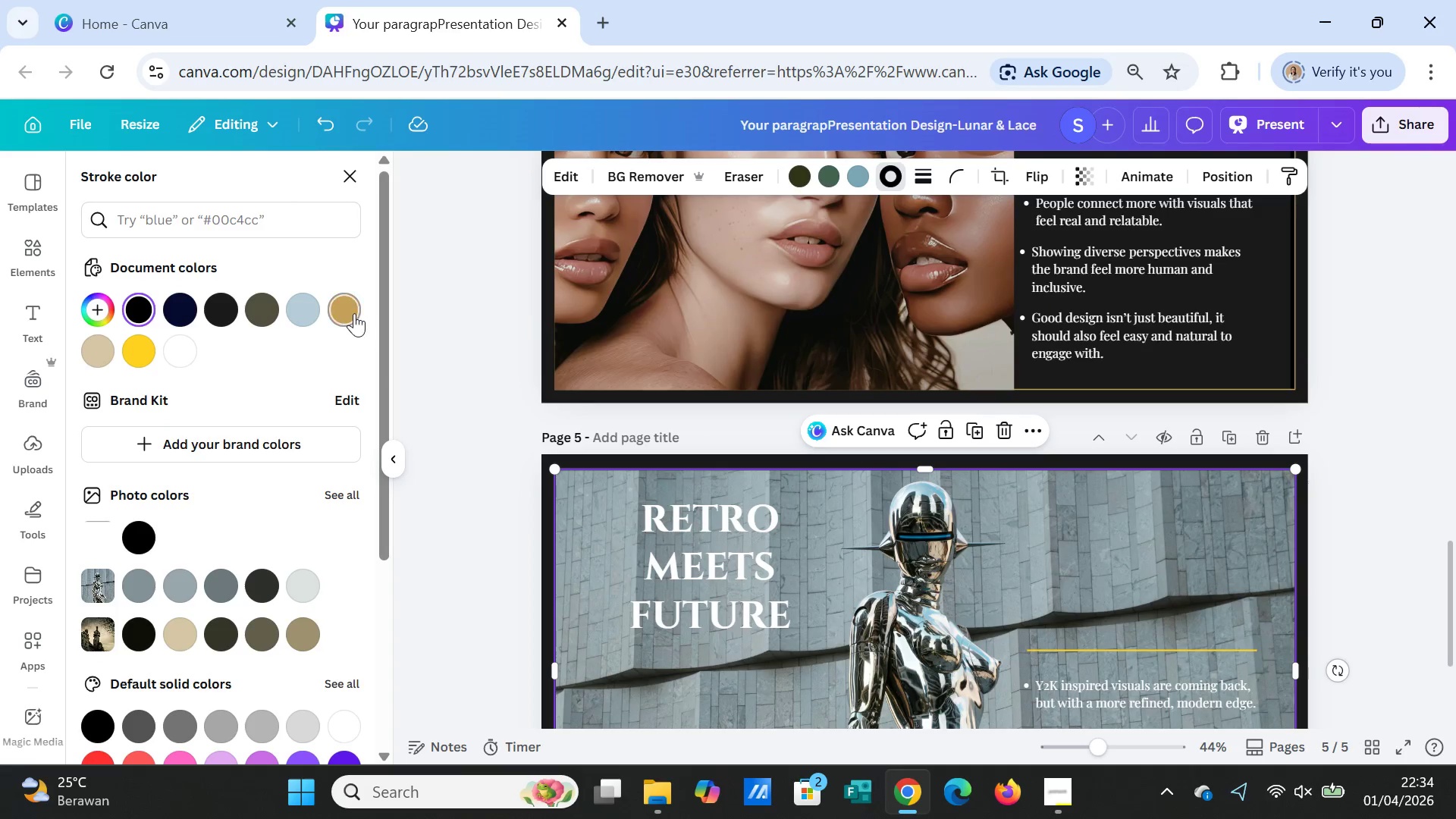 
left_click([351, 309])
 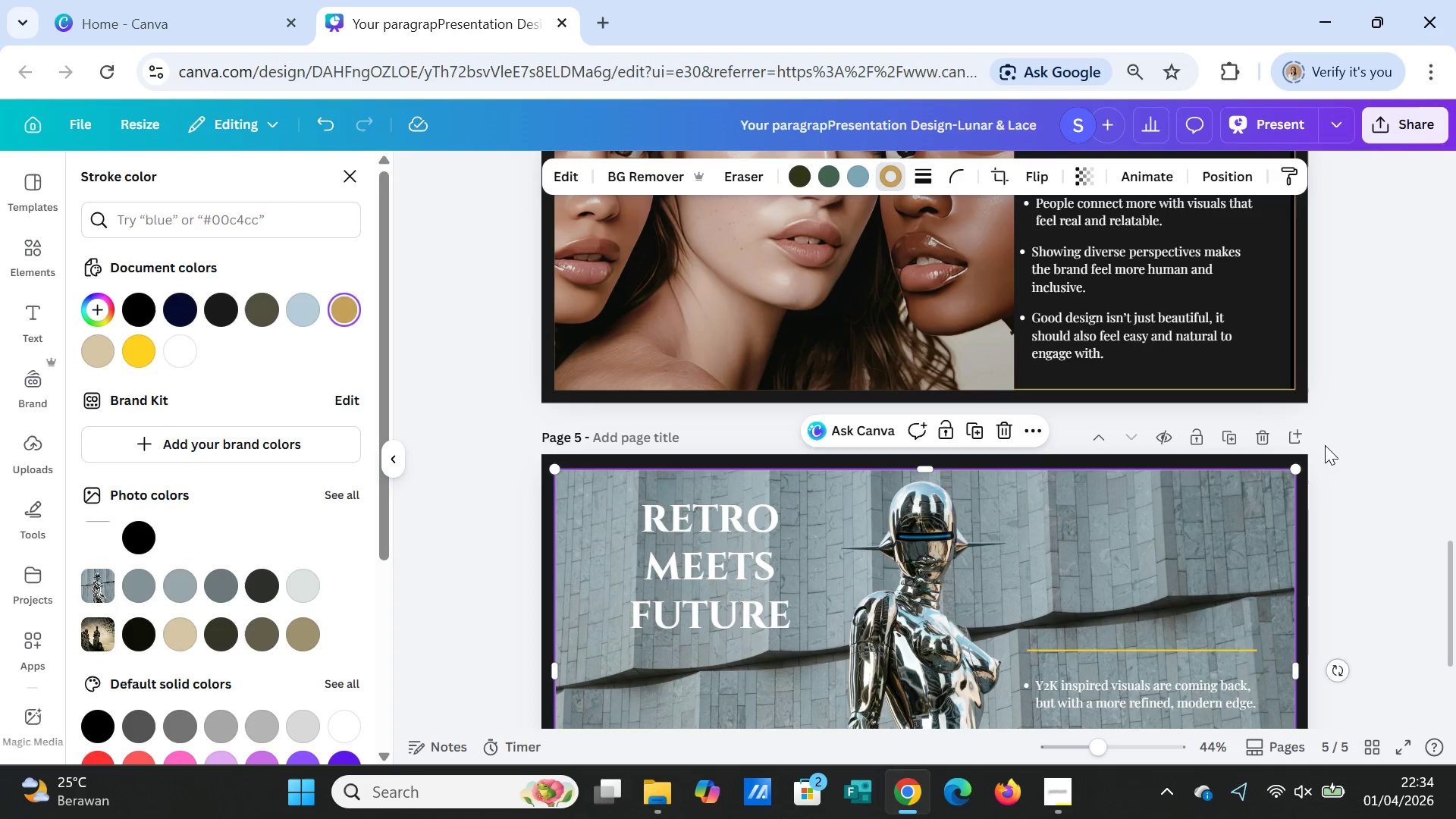 
left_click([1348, 454])
 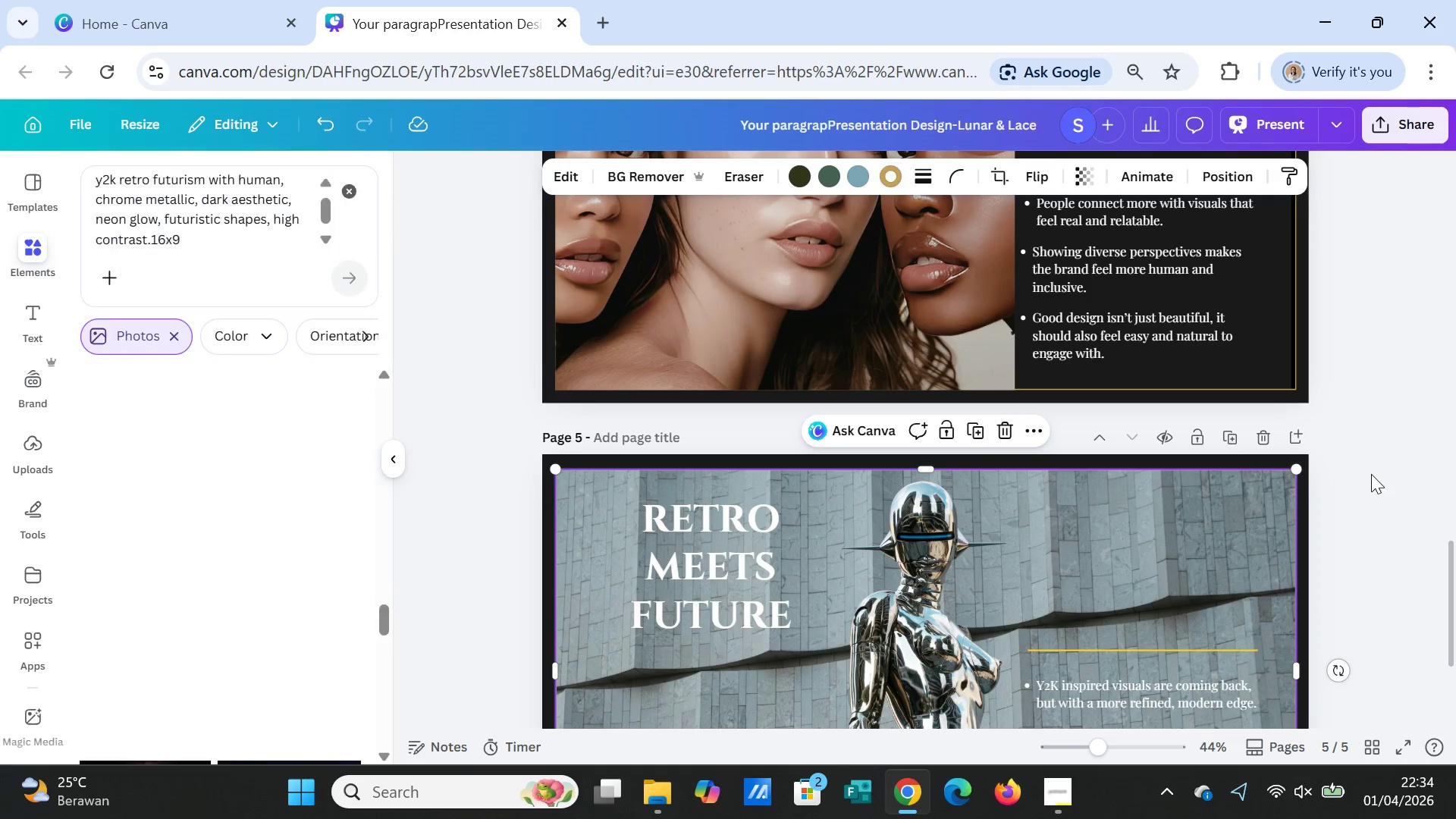 
left_click([1371, 474])
 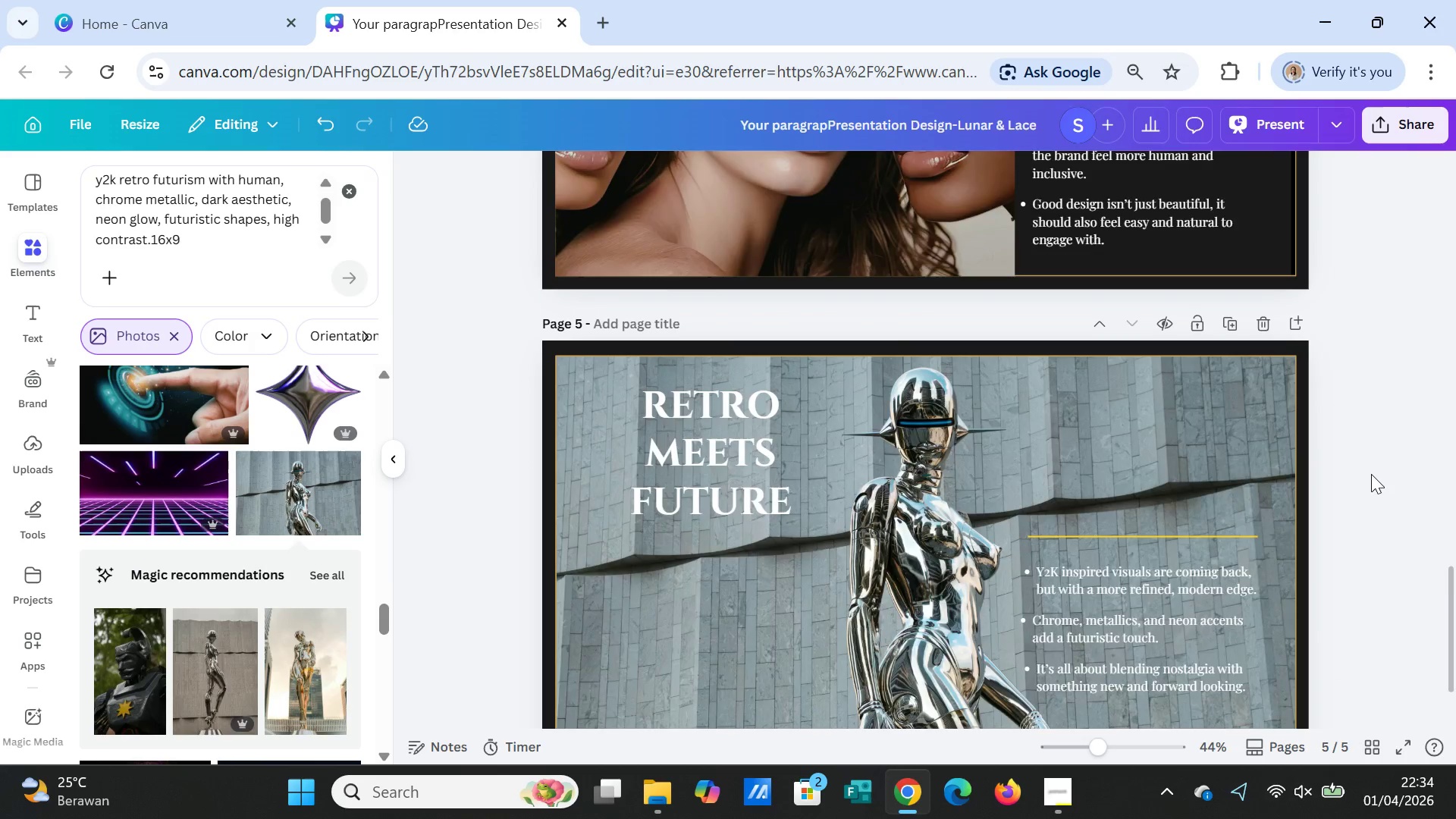 
scroll: coordinate [1371, 474], scroll_direction: down, amount: 2.0
 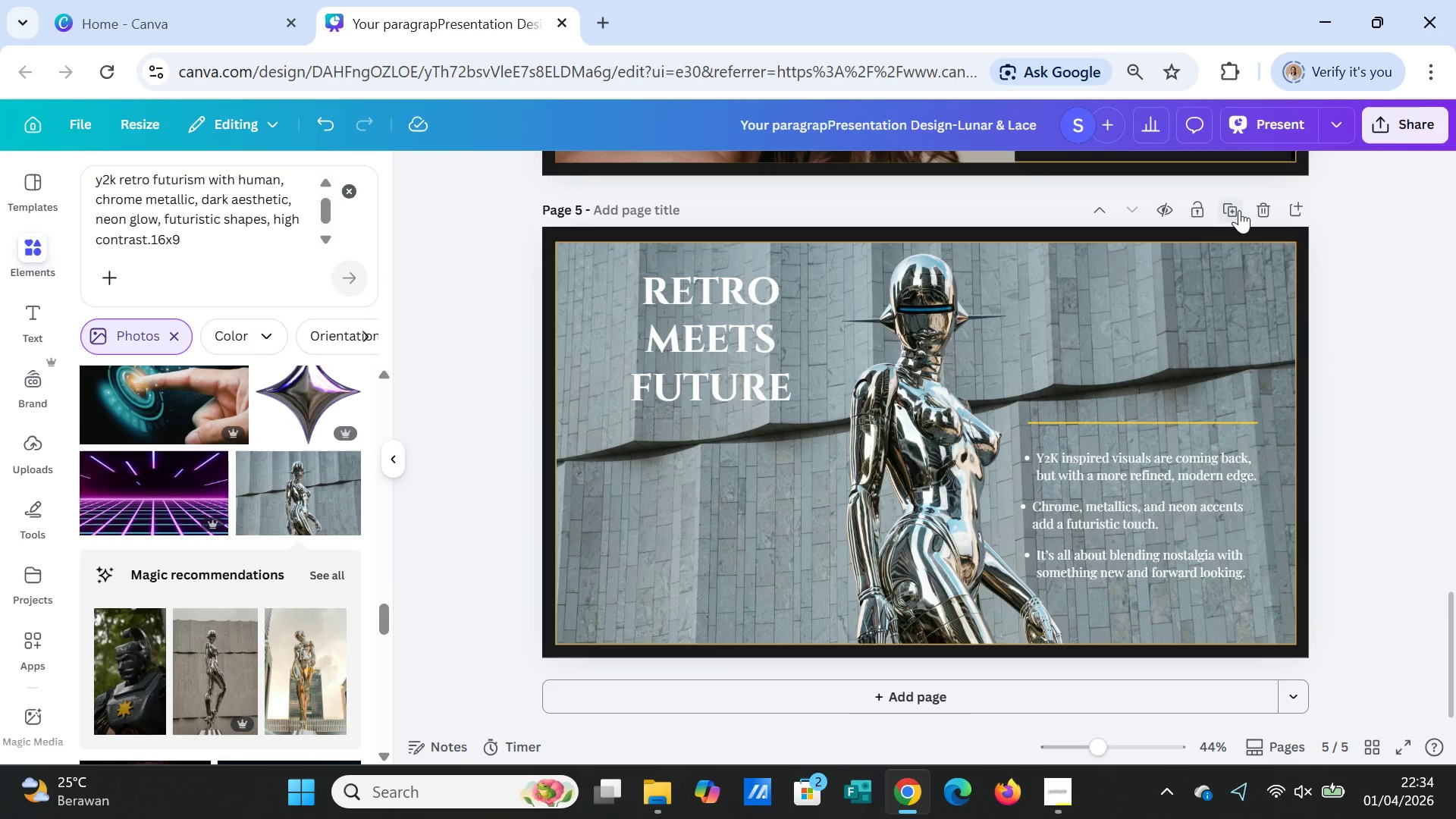 
left_click([1238, 209])
 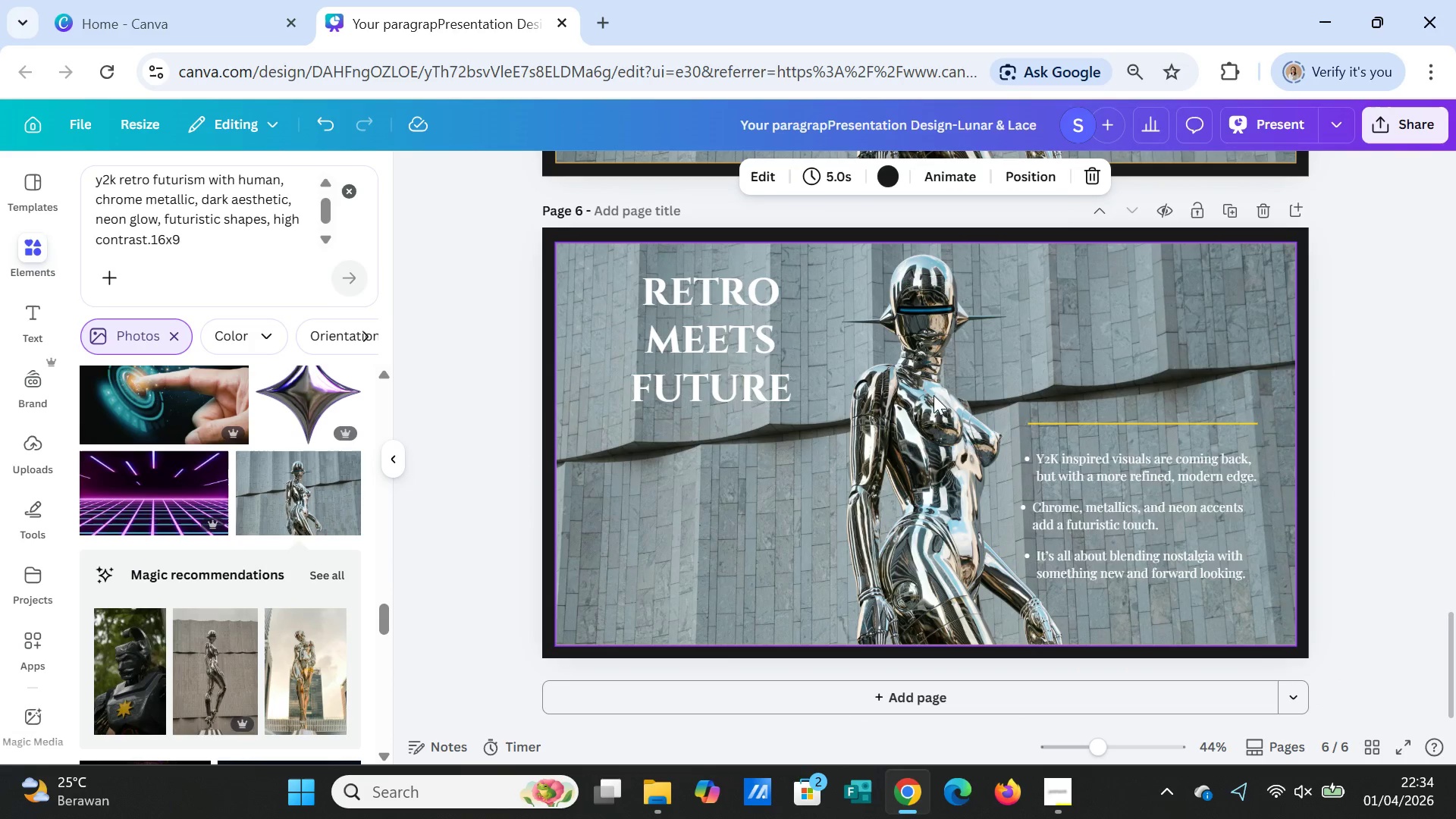 
left_click([944, 359])
 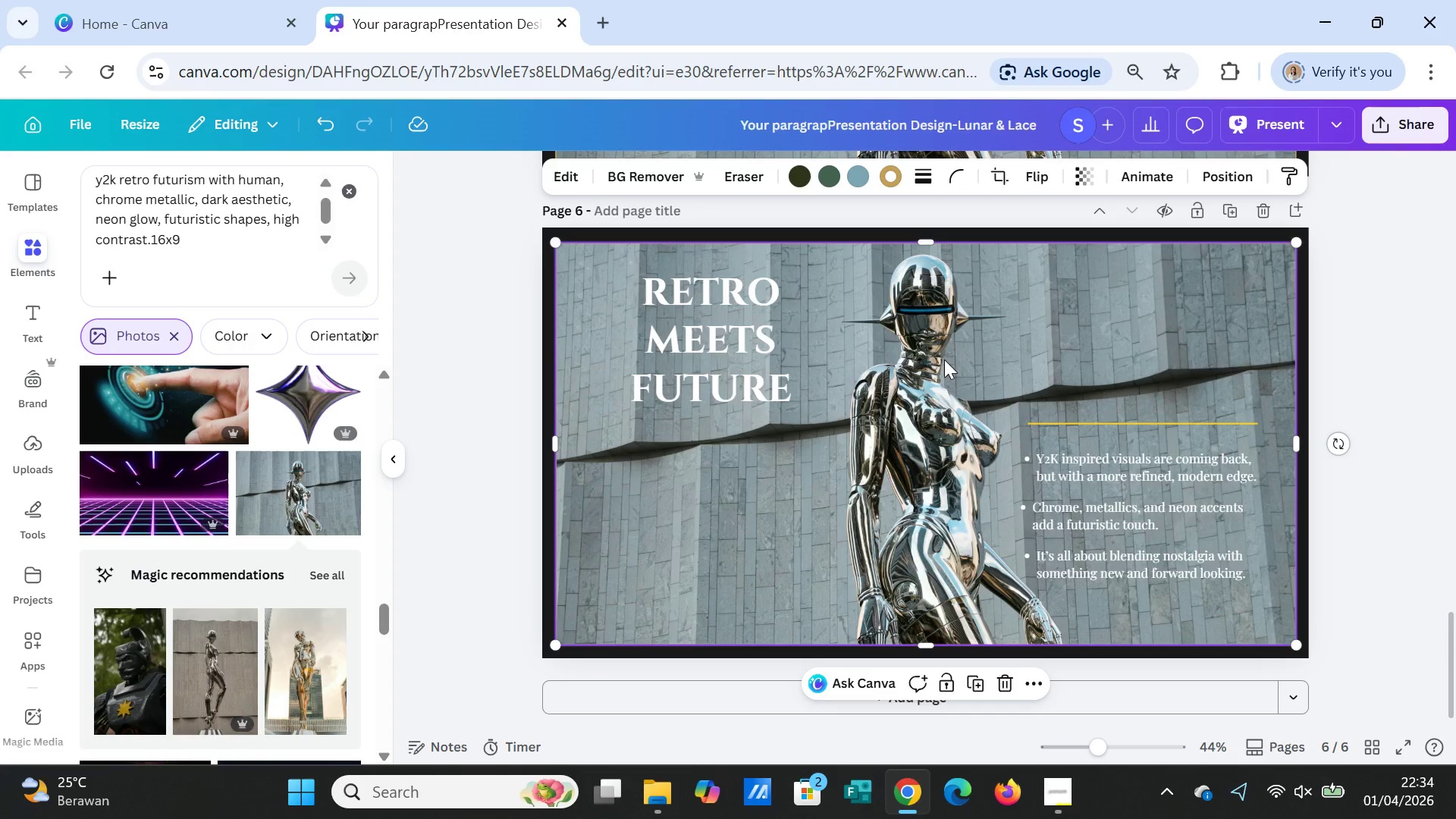 
key(Delete)
 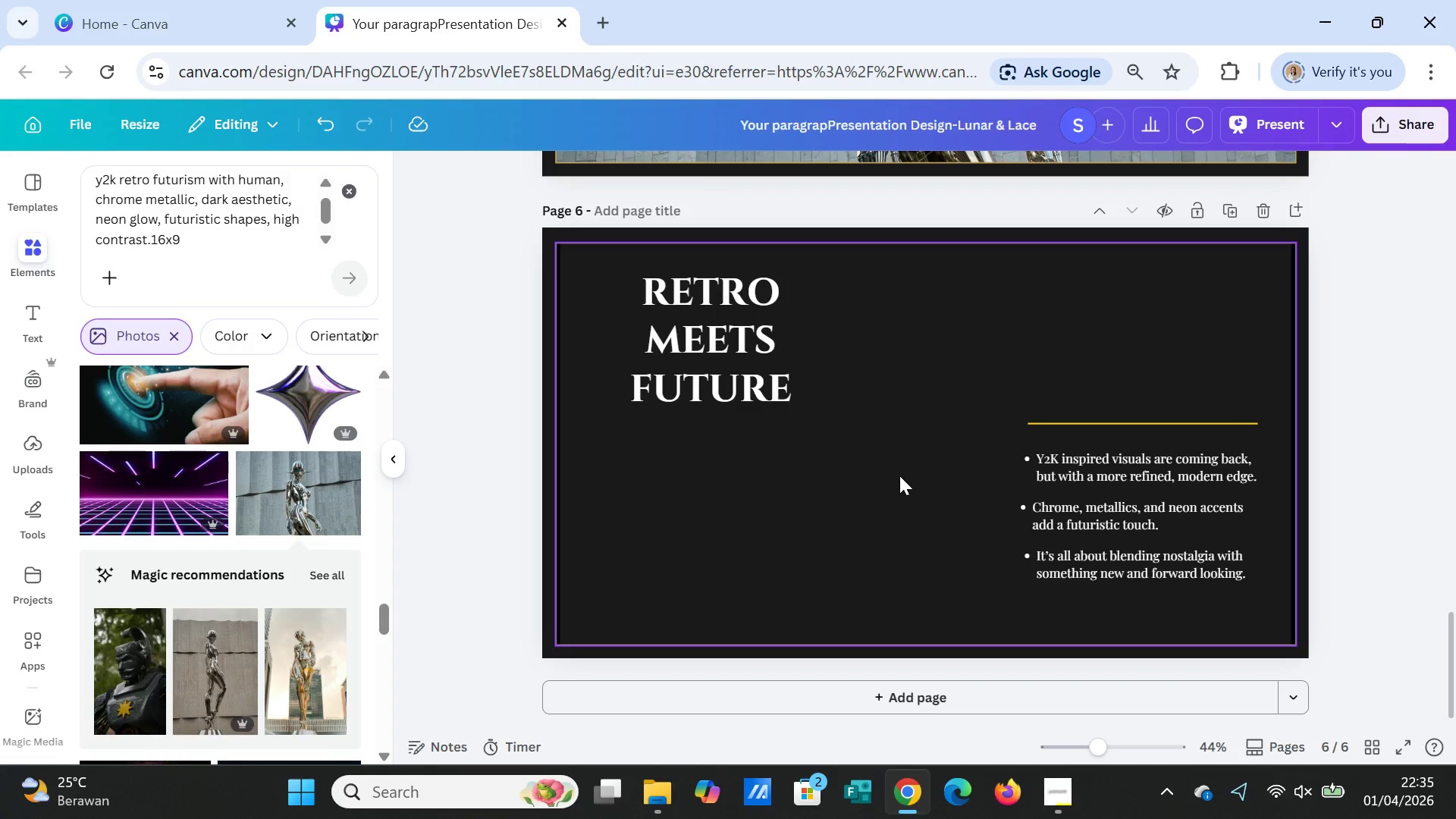 
wait(41.45)
 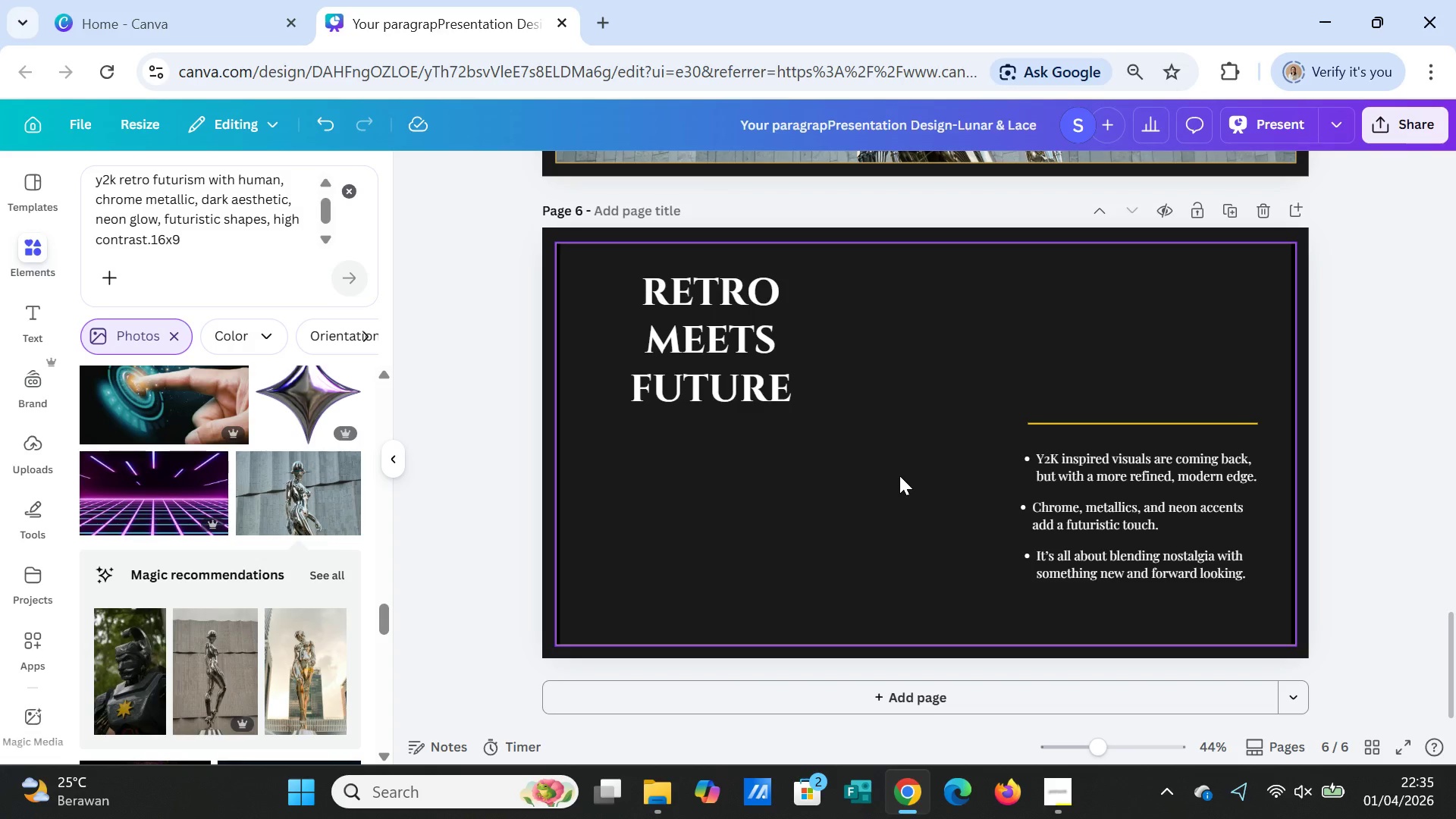 
left_click([1074, 344])
 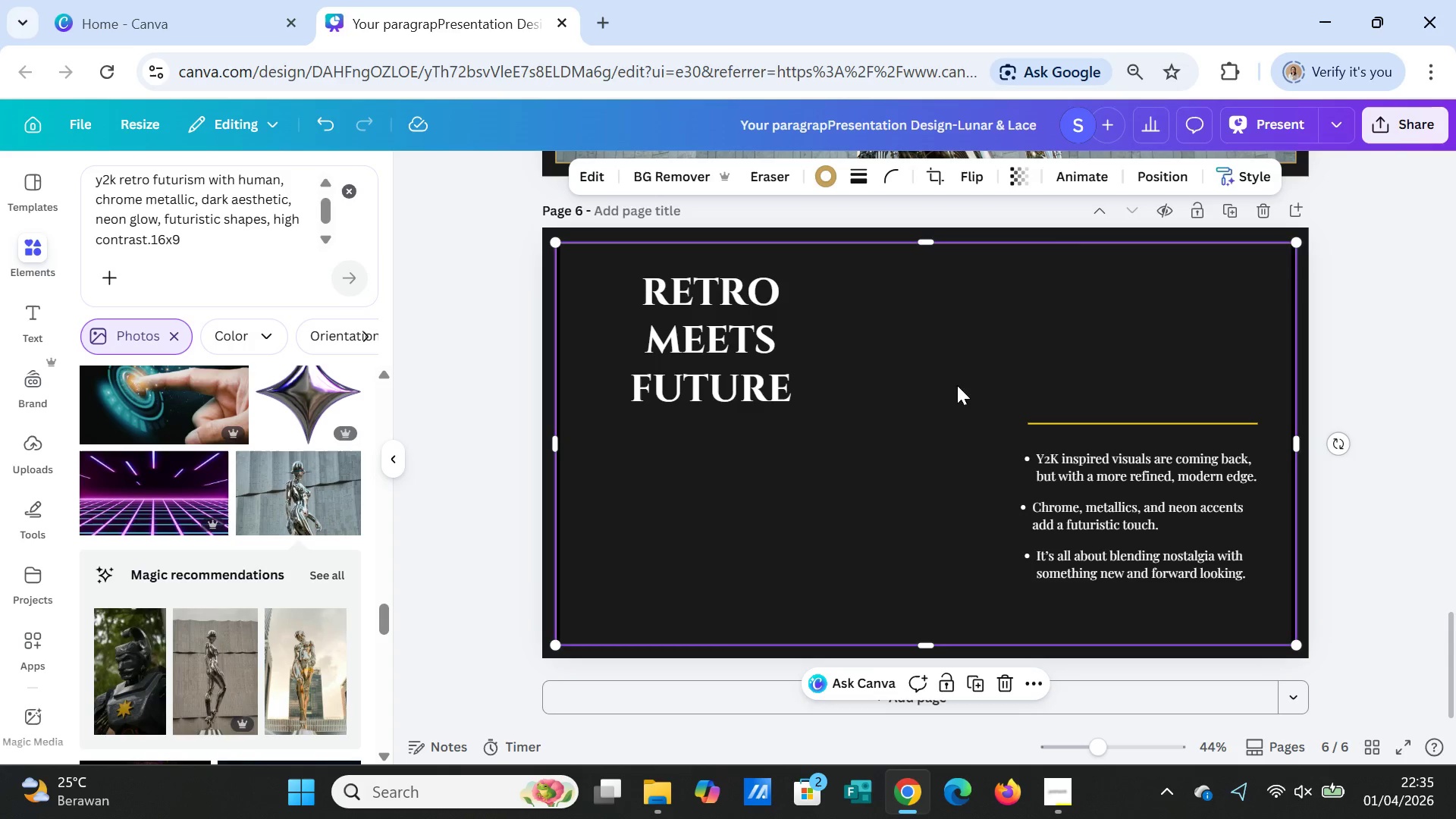 
wait(16.86)
 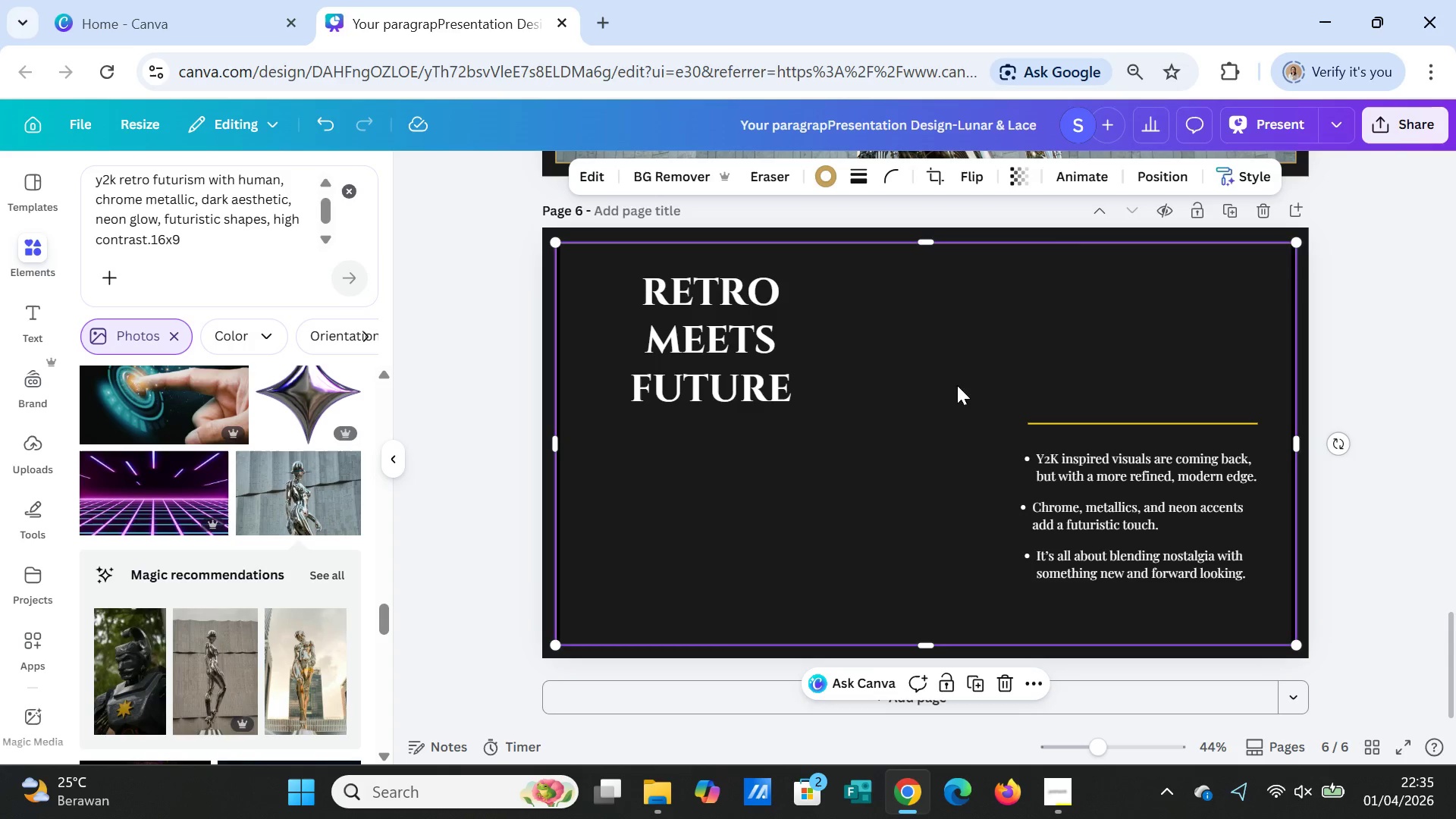 
double_click([733, 298])
 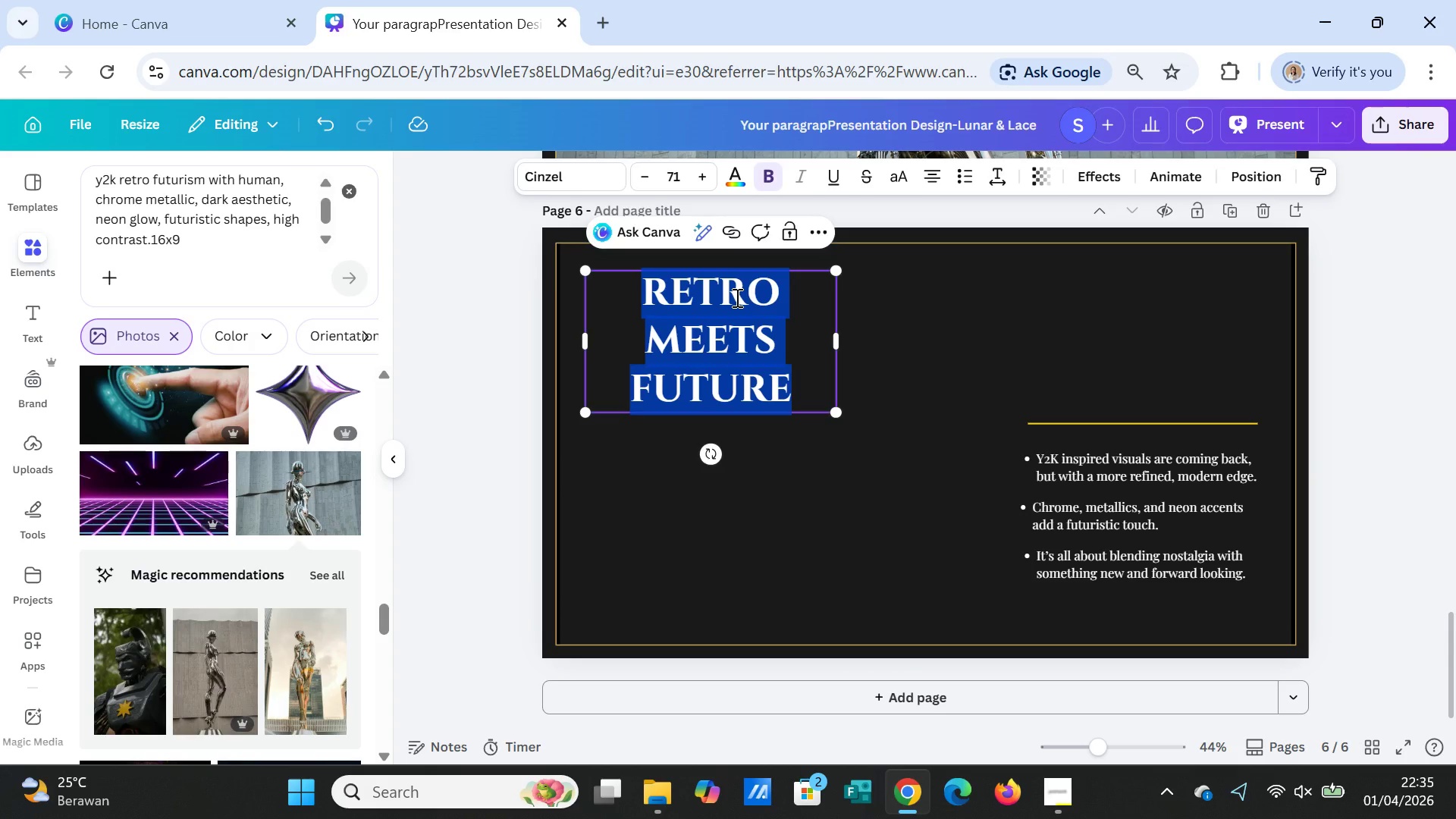 
type(Use tred)
key(Backspace)
type(nds, don't chase them)
 